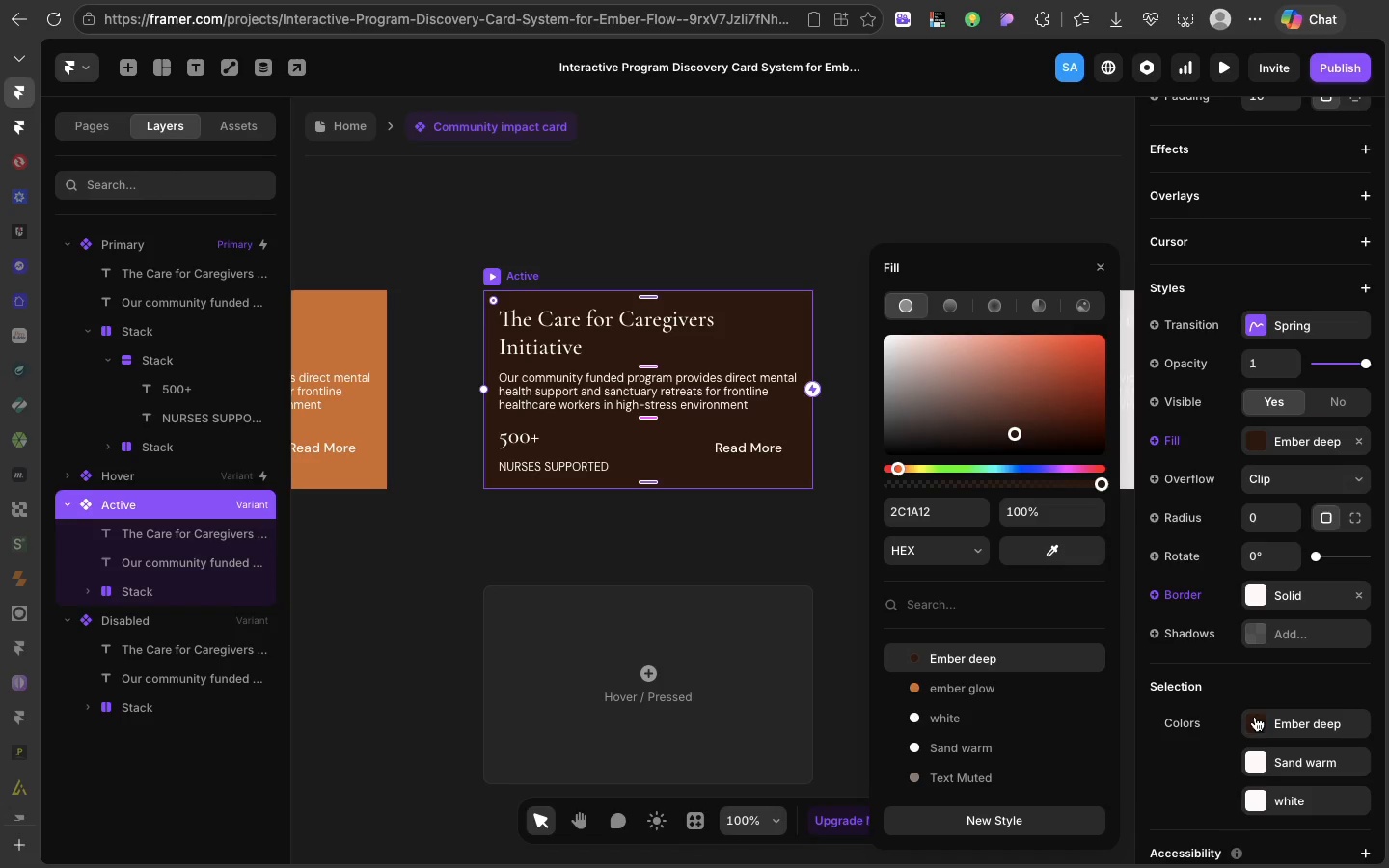 
left_click([1255, 716])
 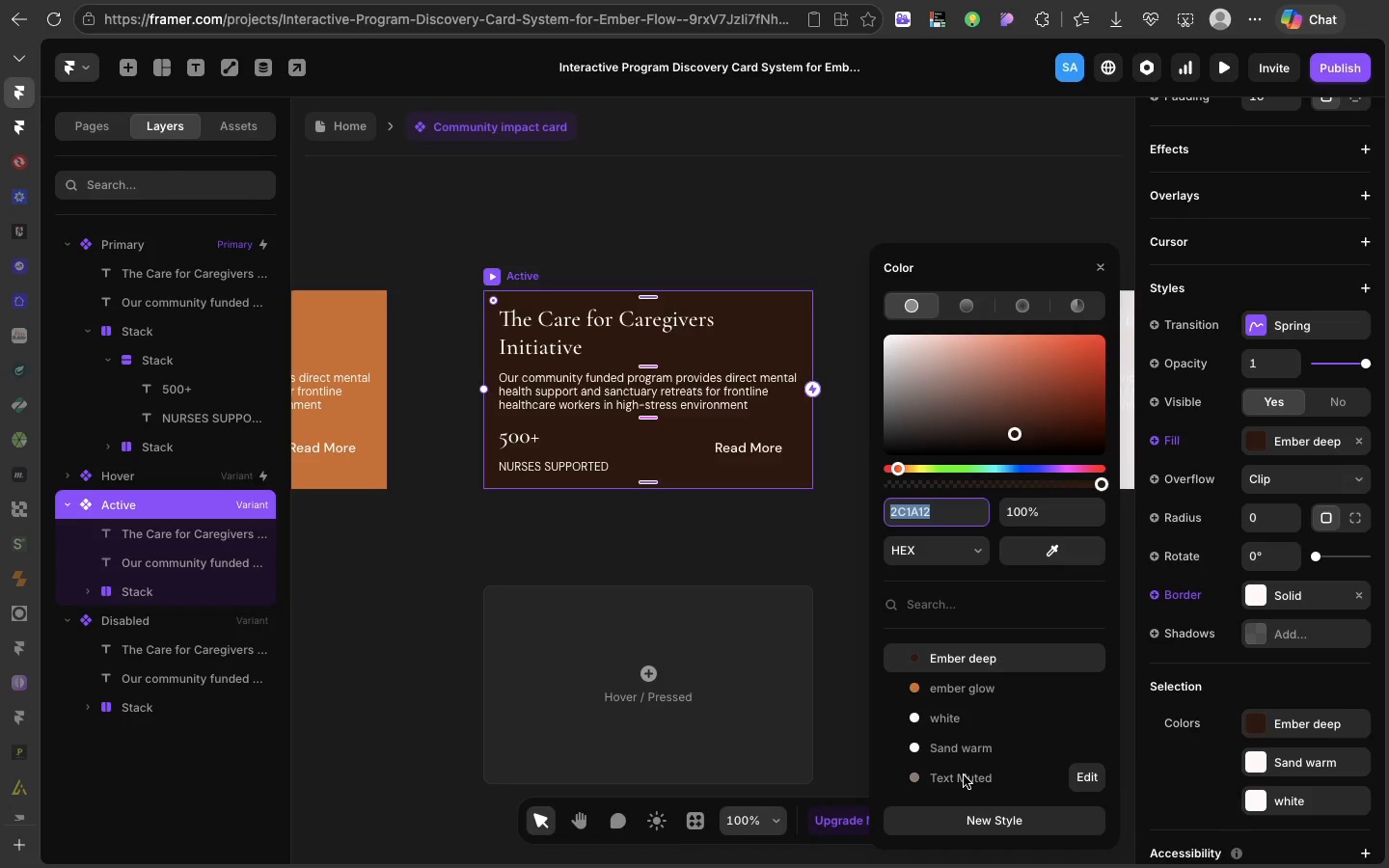 
left_click([964, 776])
 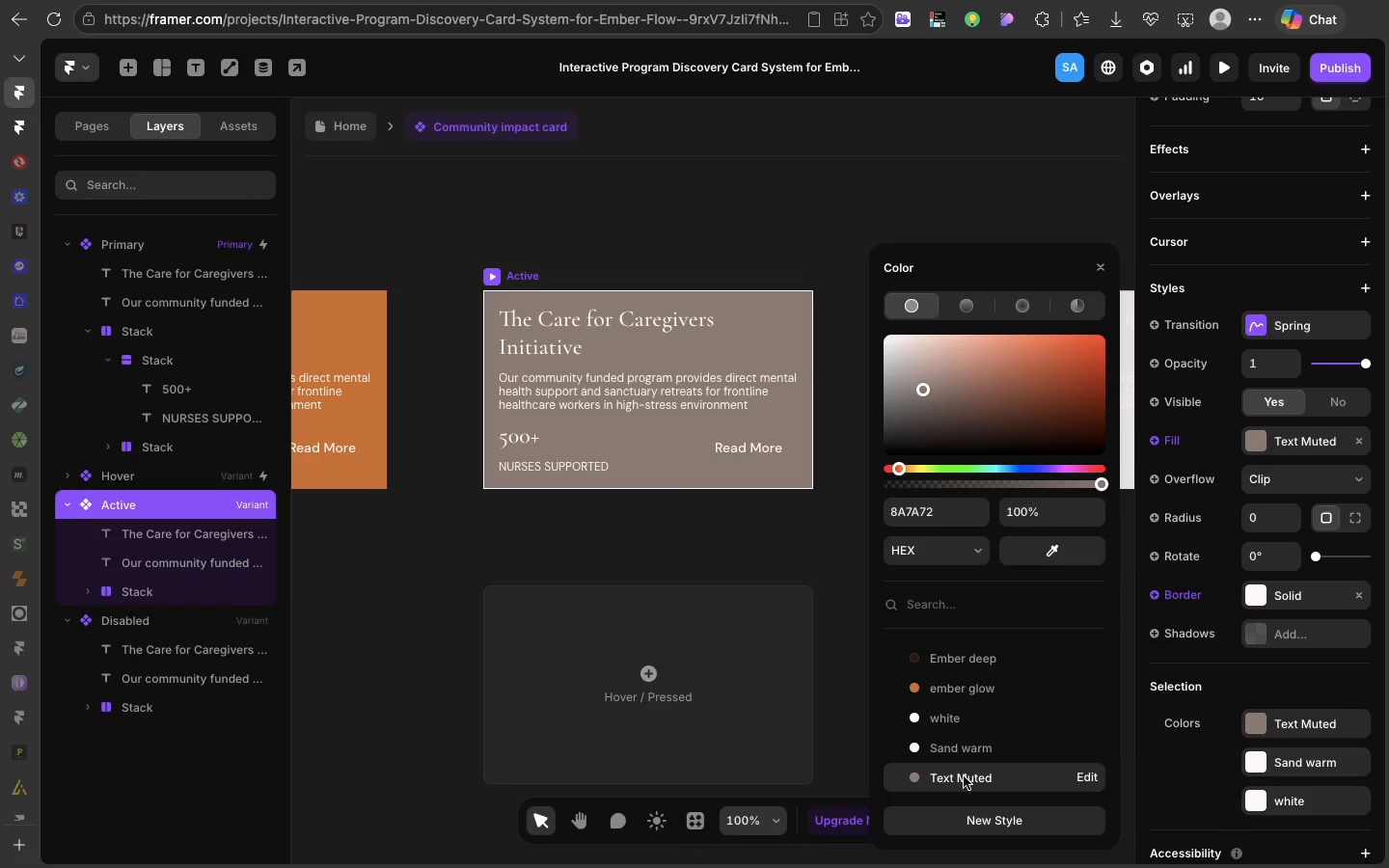 
key(Meta+Z)
 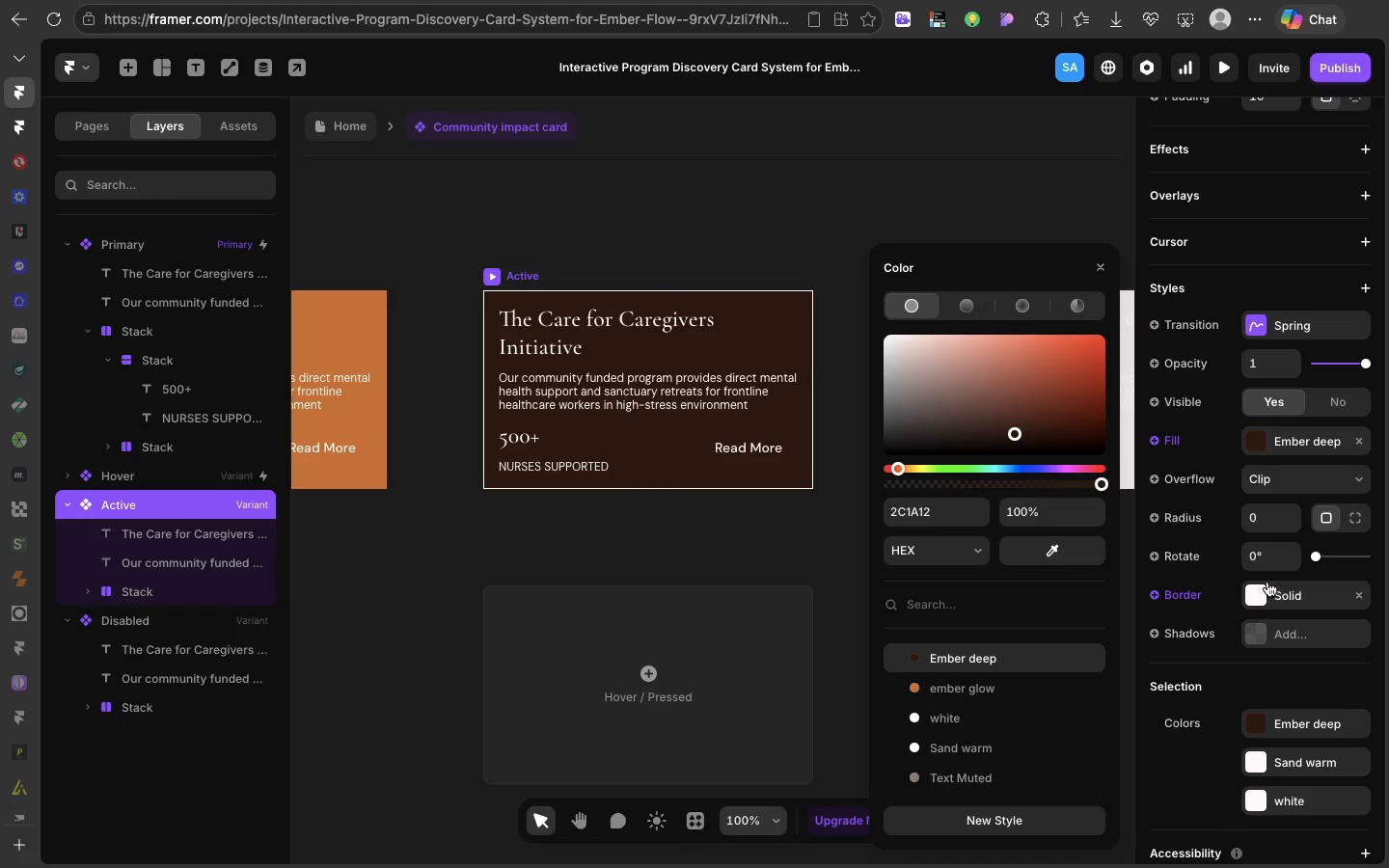 
left_click([1262, 589])
 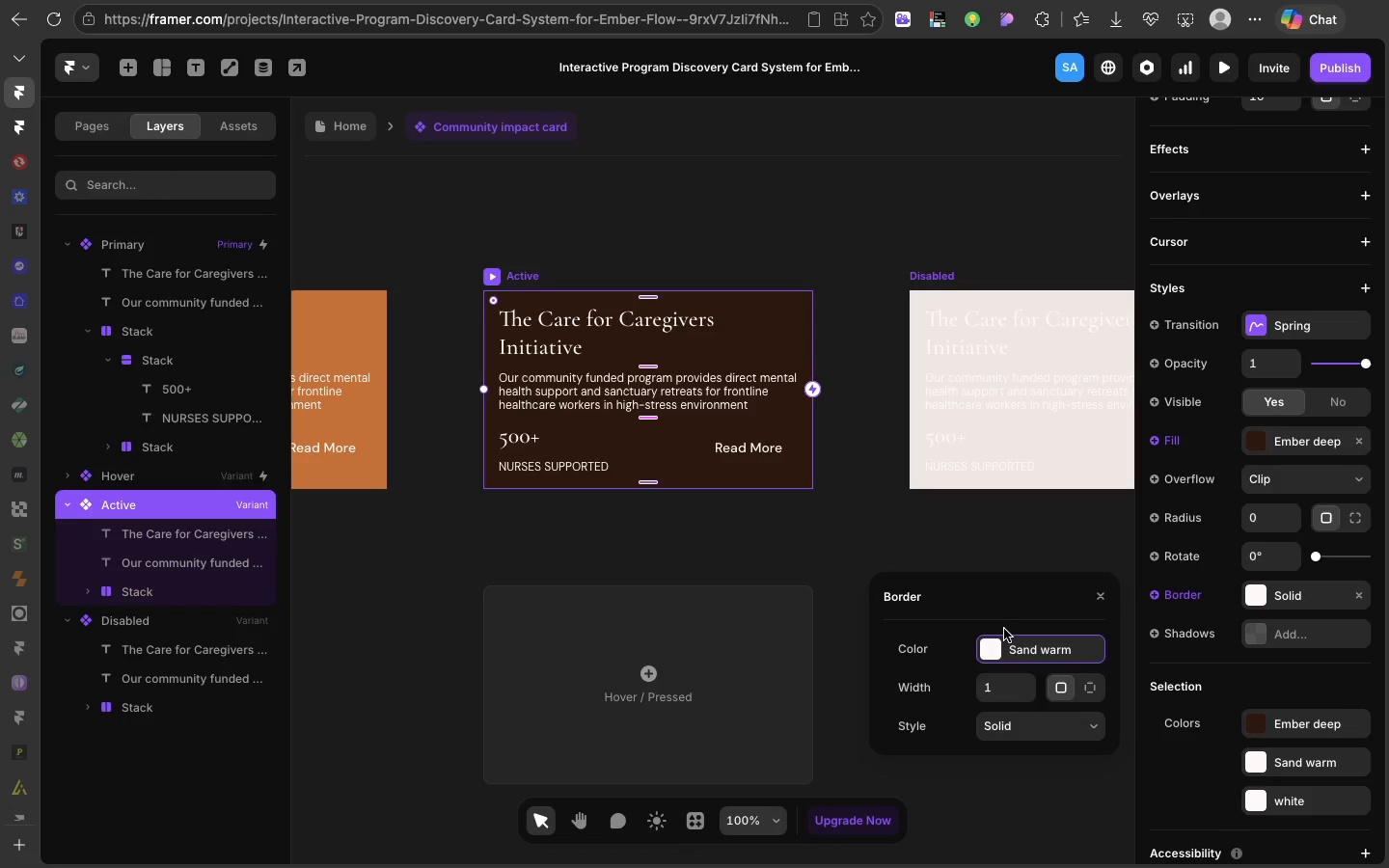 
left_click([1004, 643])
 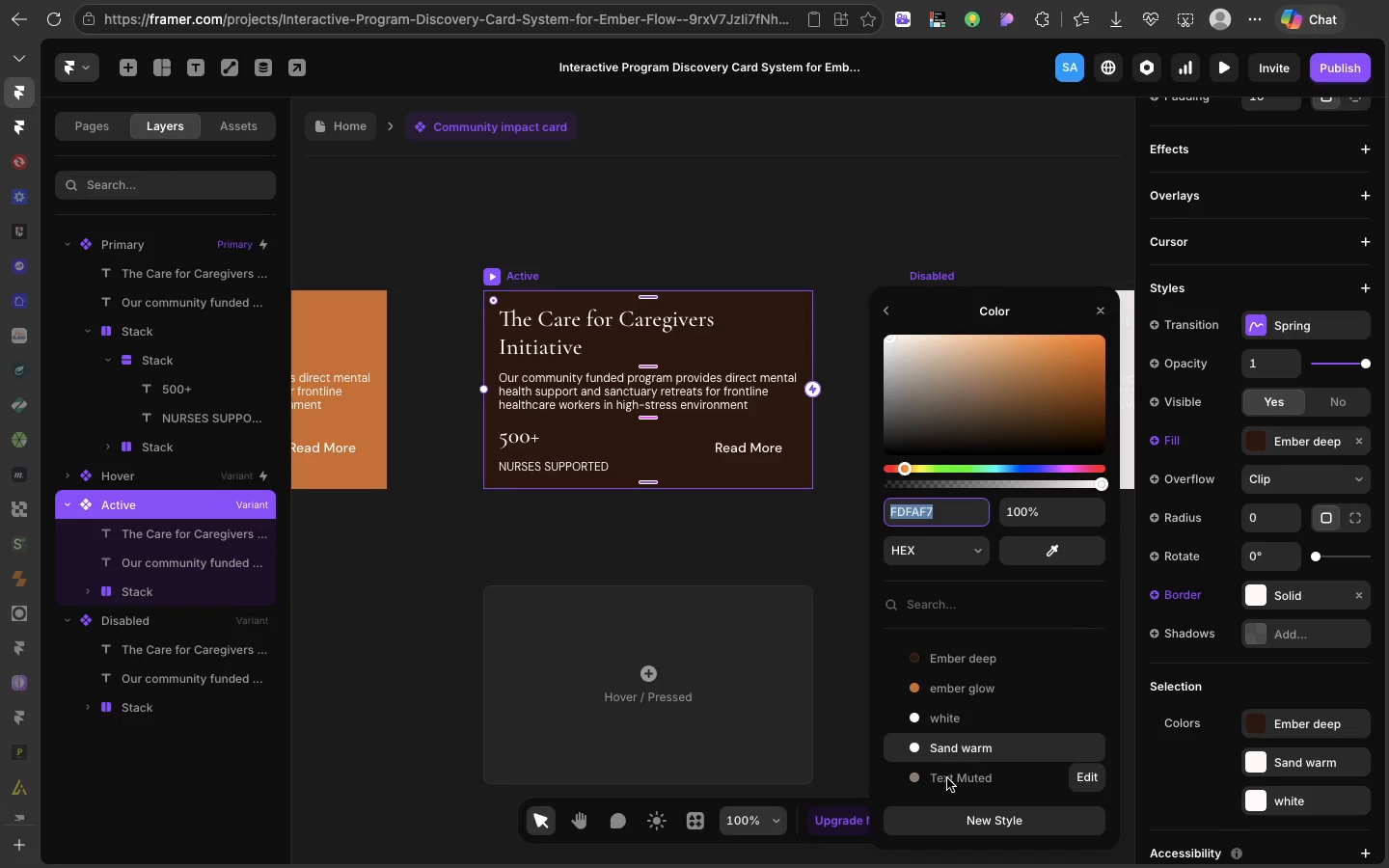 
left_click([947, 778])
 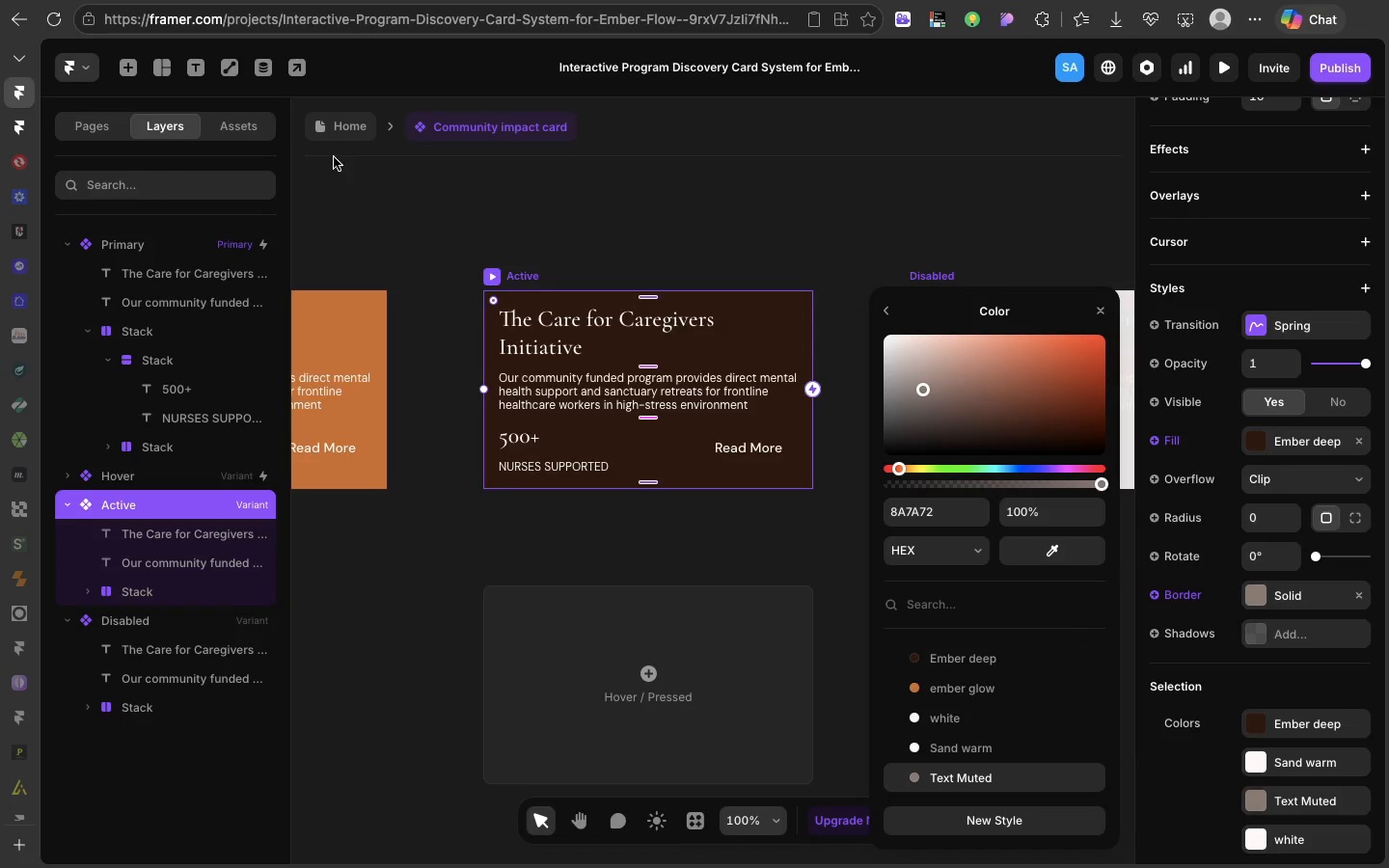 
left_click([338, 126])
 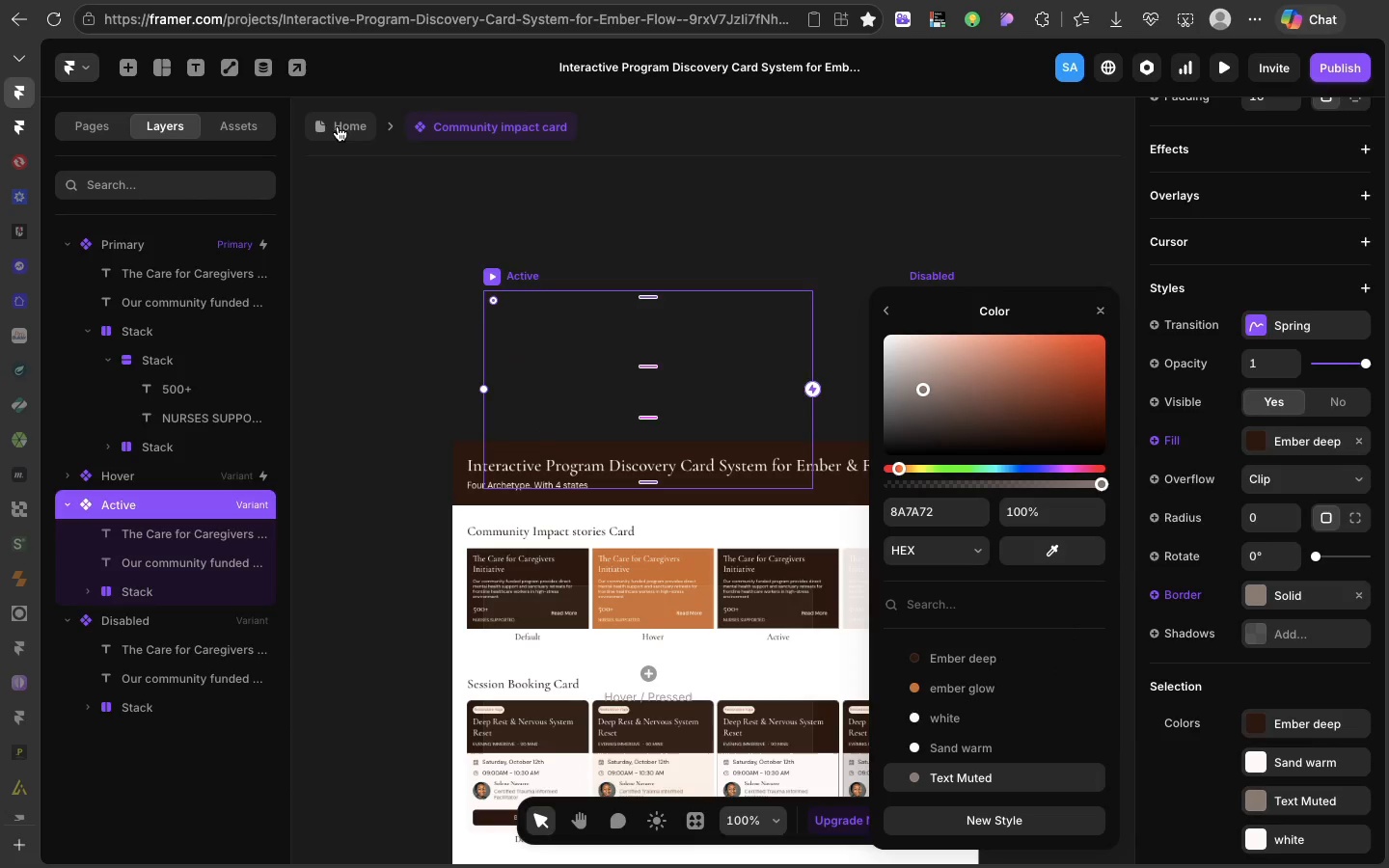 
scroll: coordinate [655, 426], scroll_direction: down, amount: 16.0
 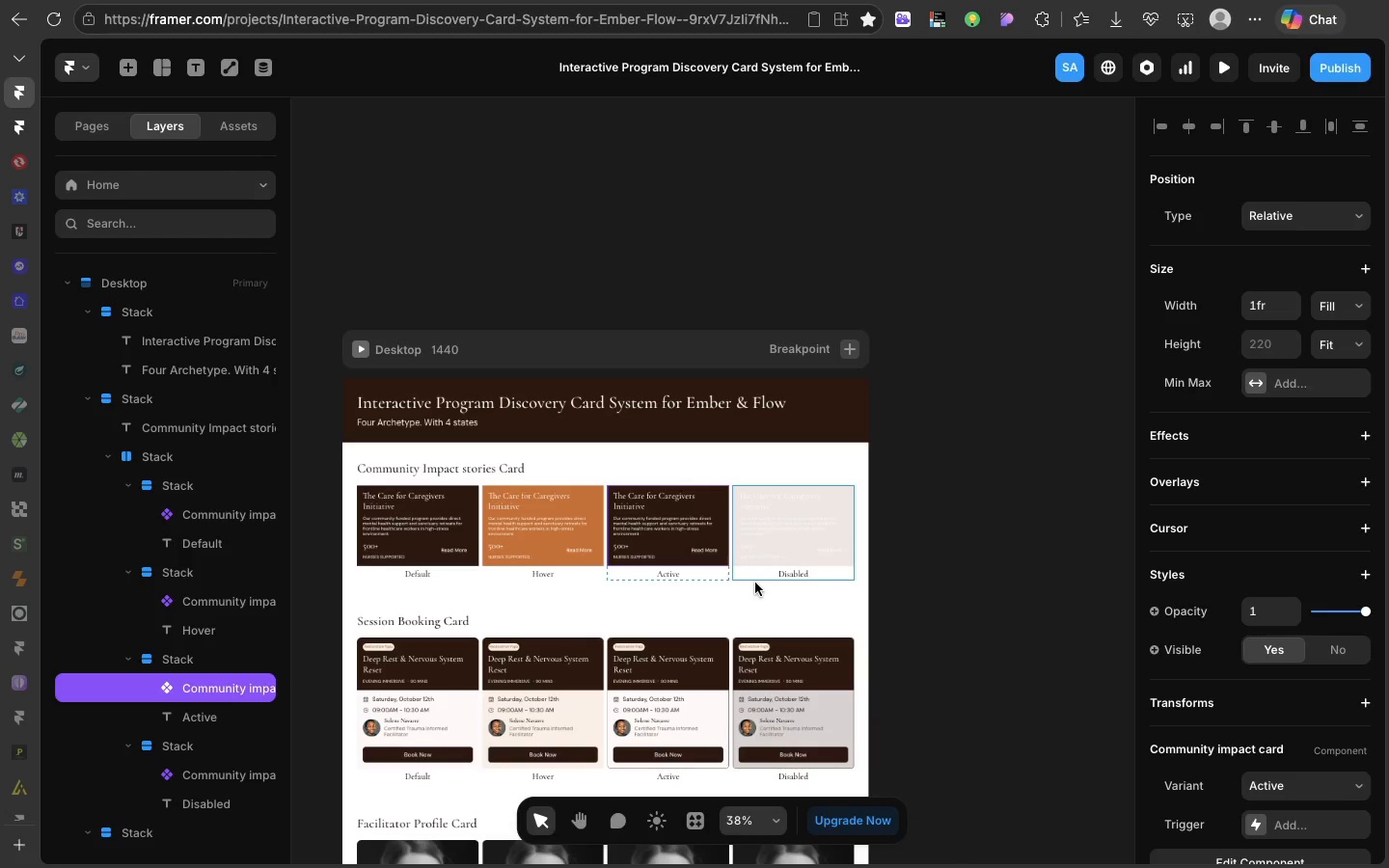 
mouse_move([747, 520])
 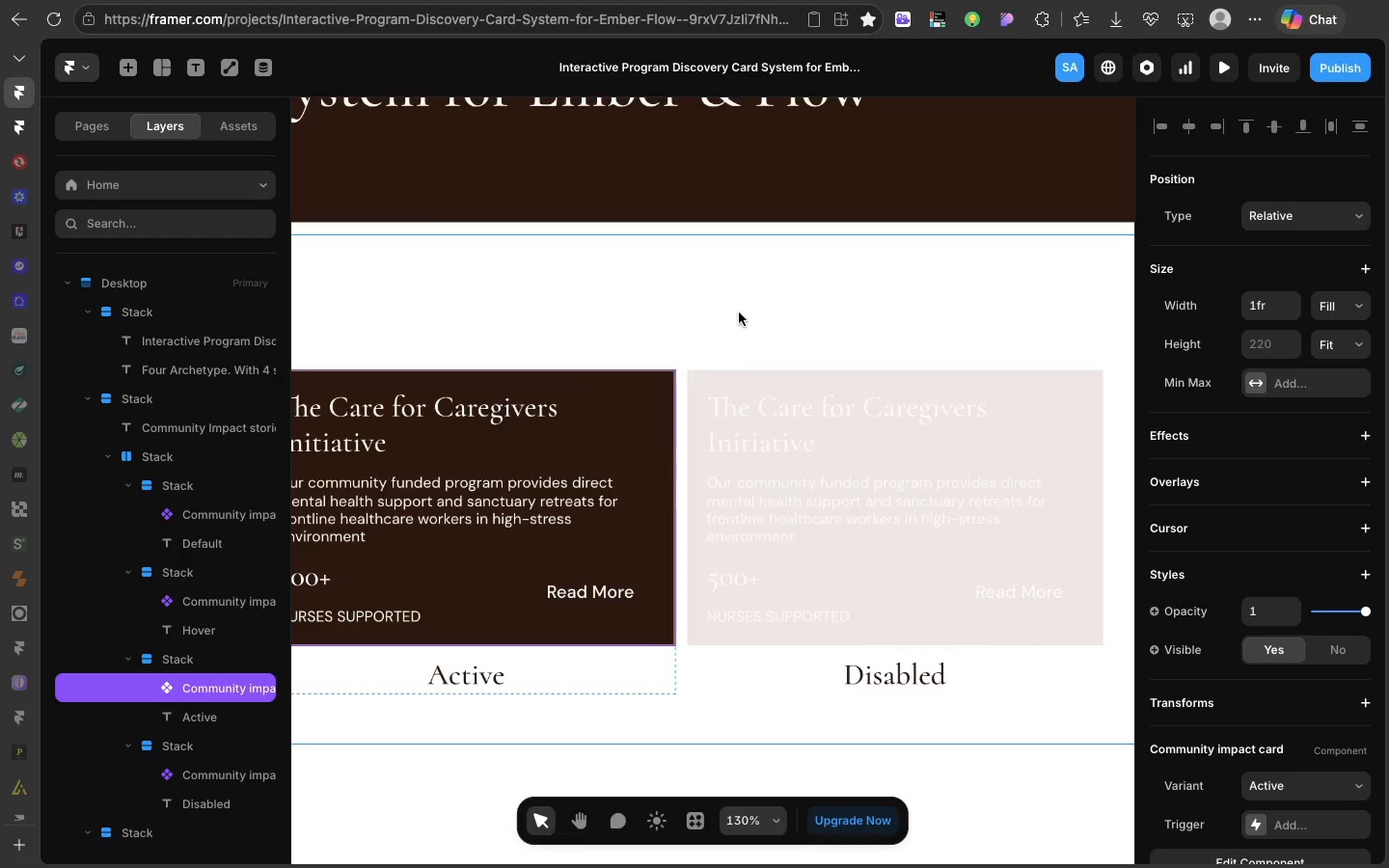 
left_click([739, 312])
 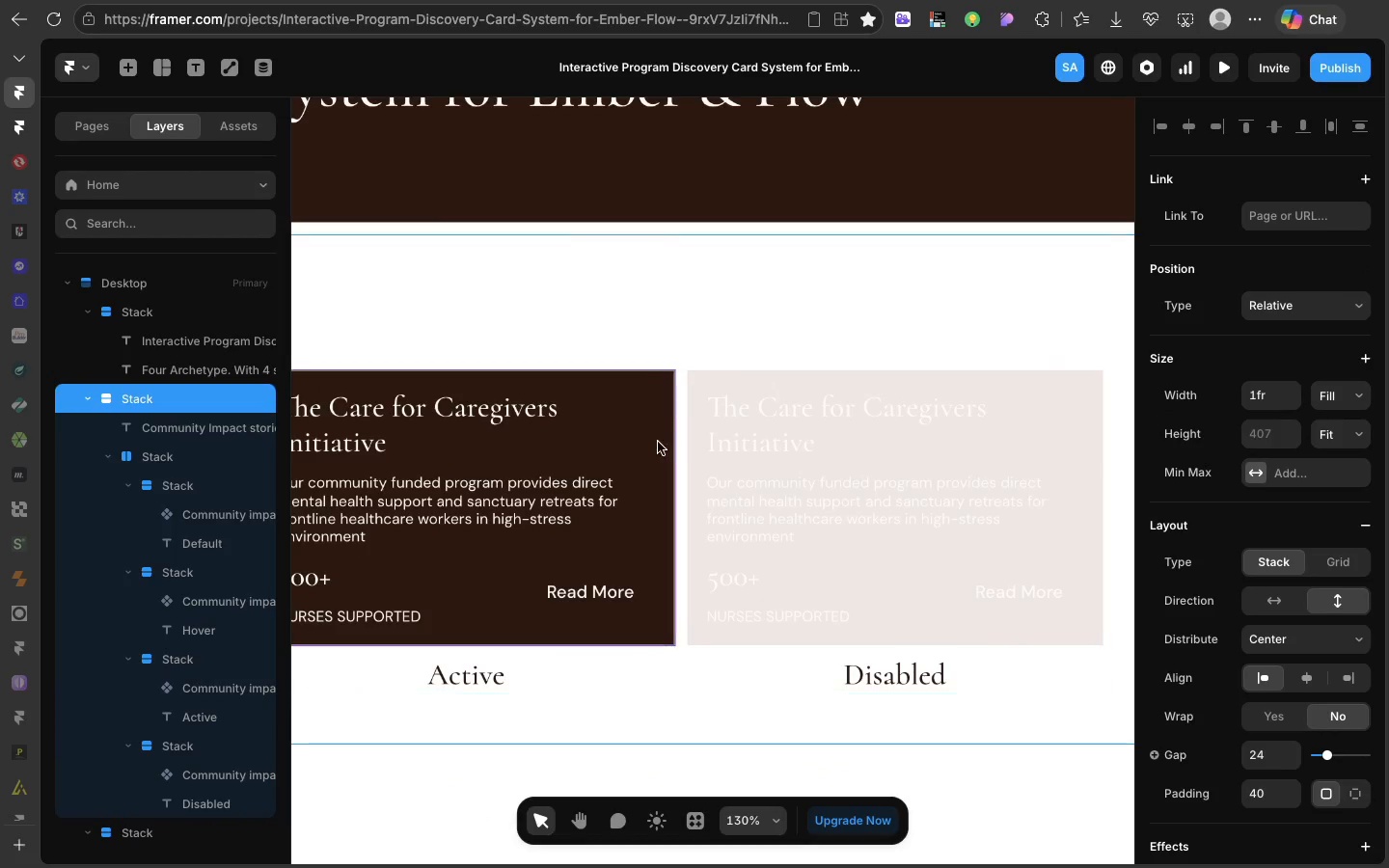 
left_click([651, 455])
 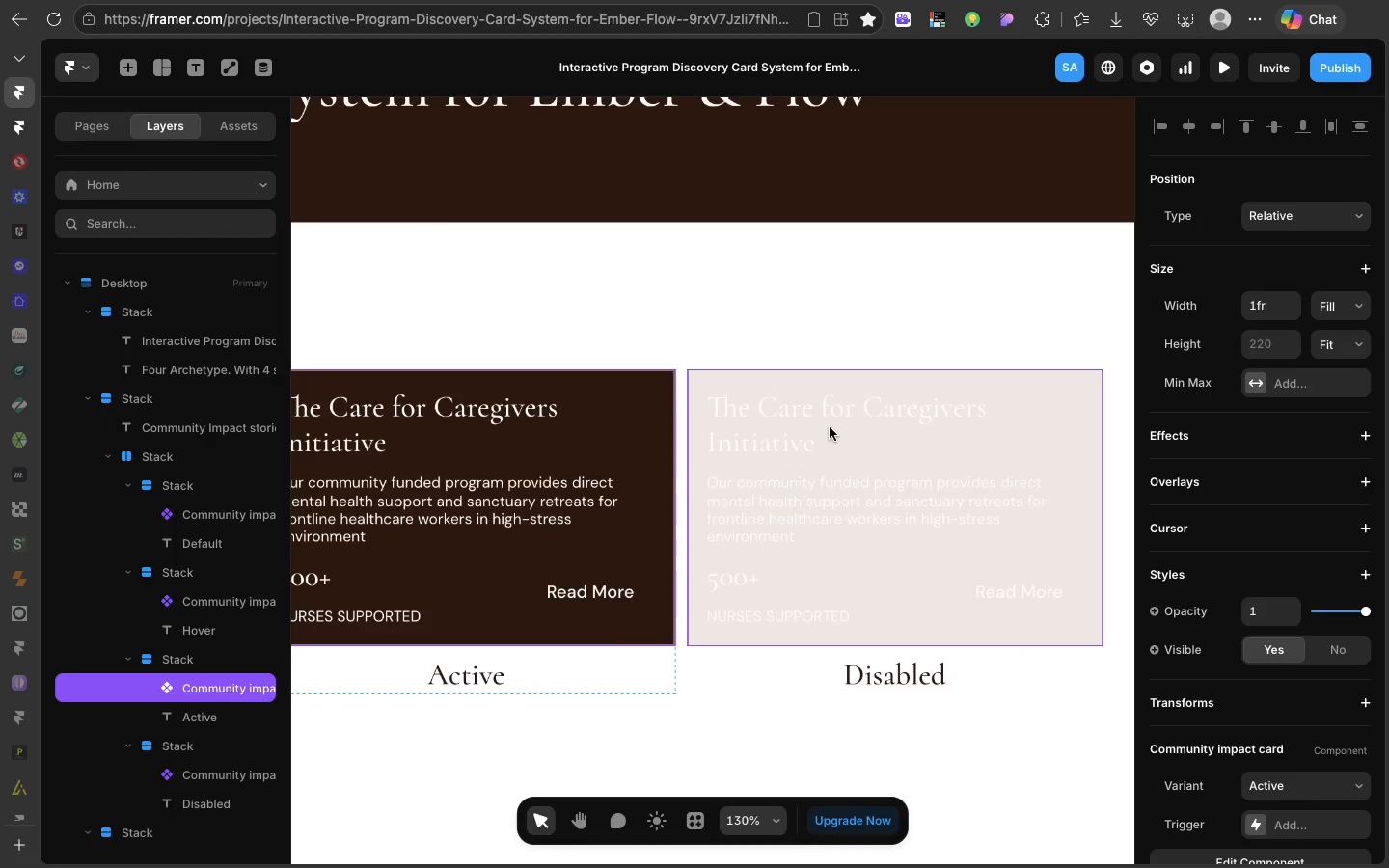 
mouse_move([675, 280])
 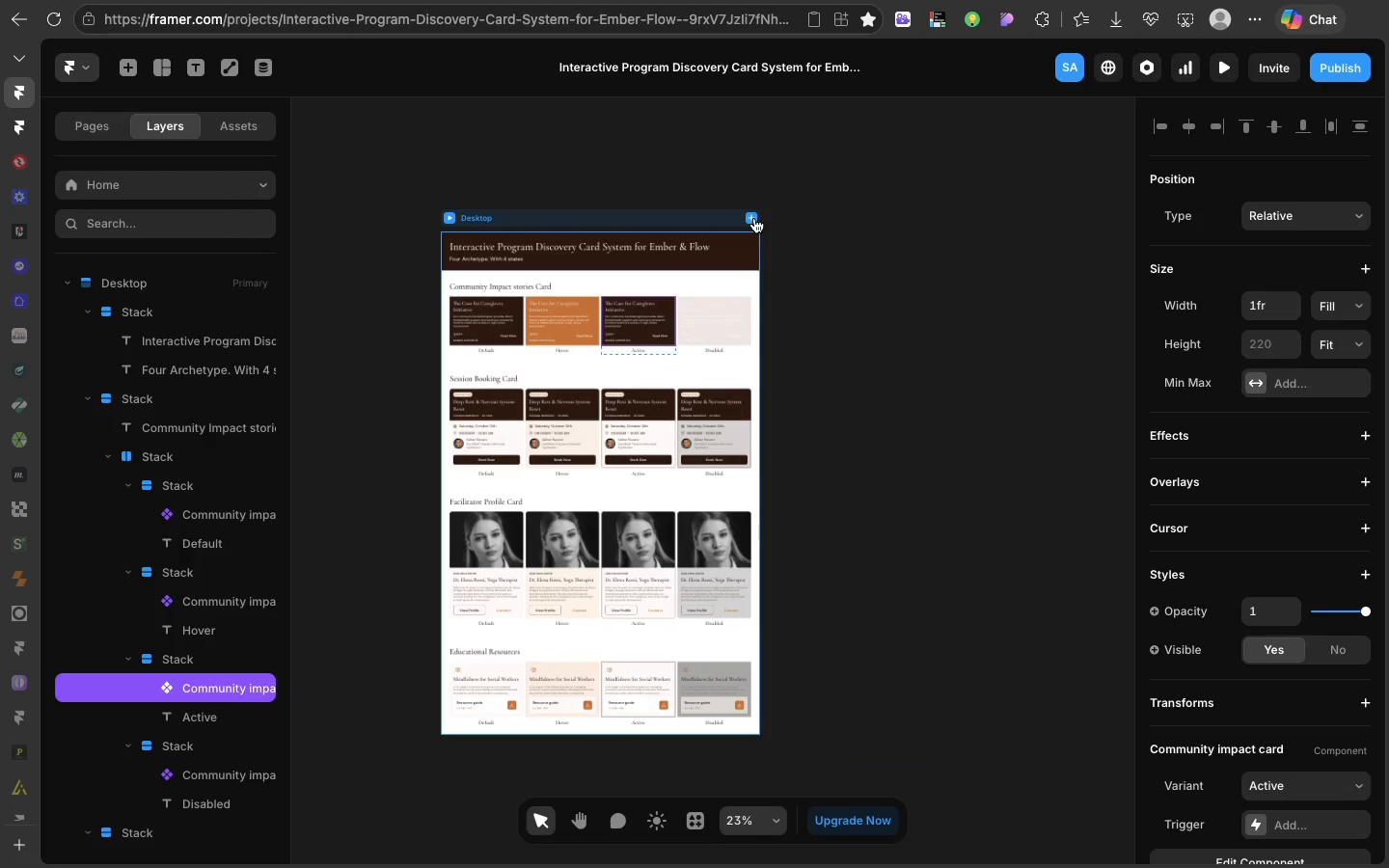 
left_click([754, 217])
 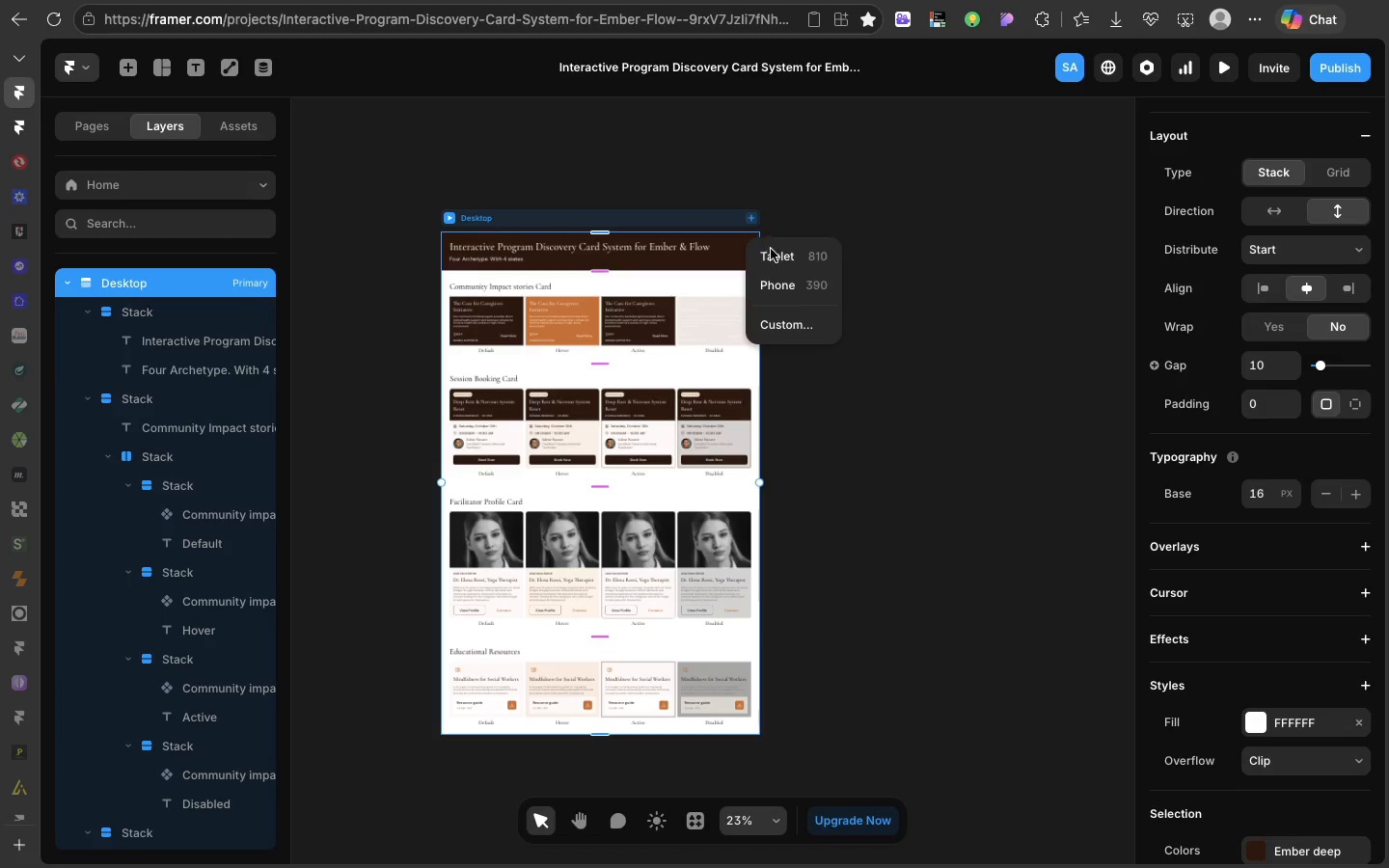 
left_click([774, 260])
 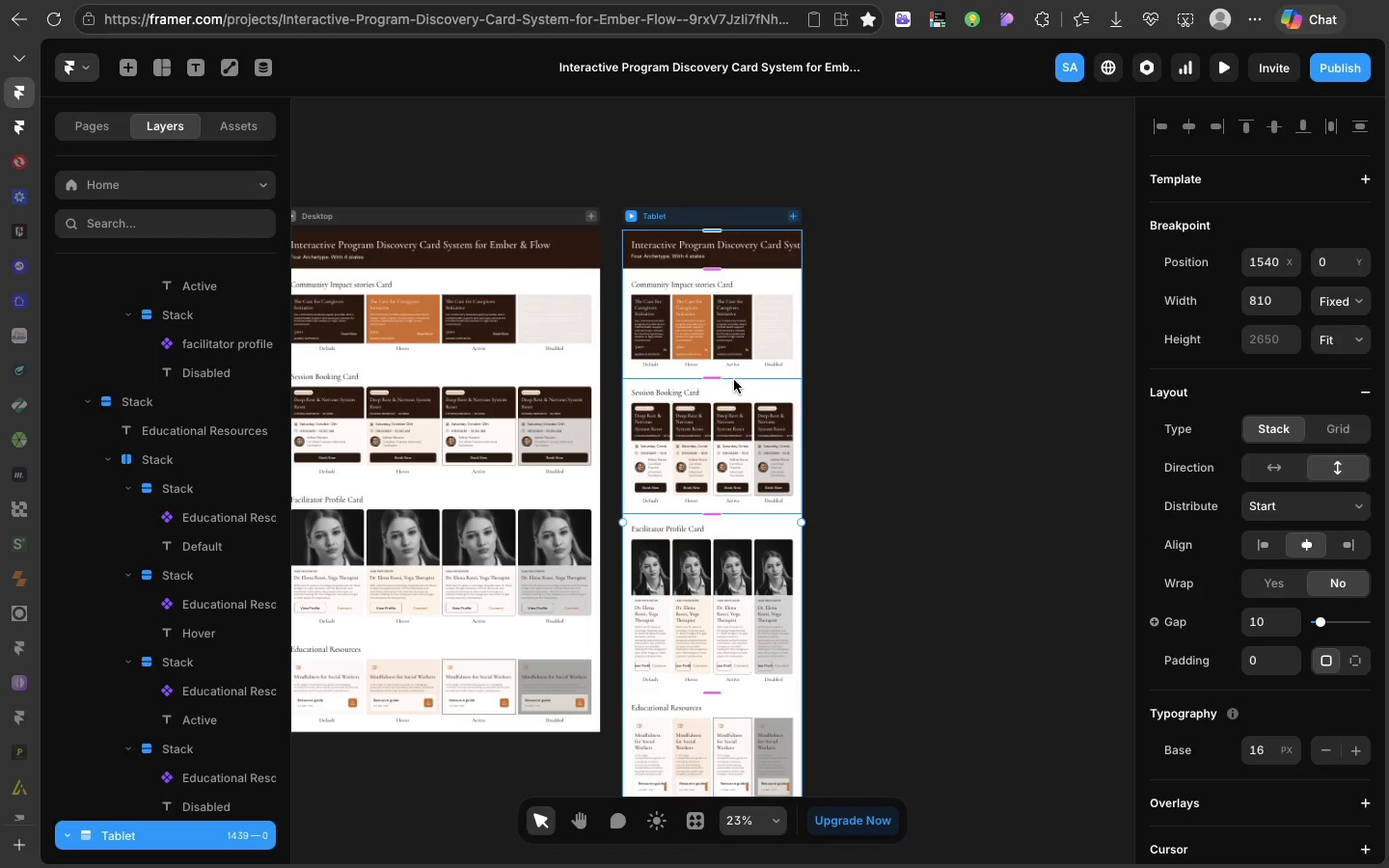 
left_click([734, 371])
 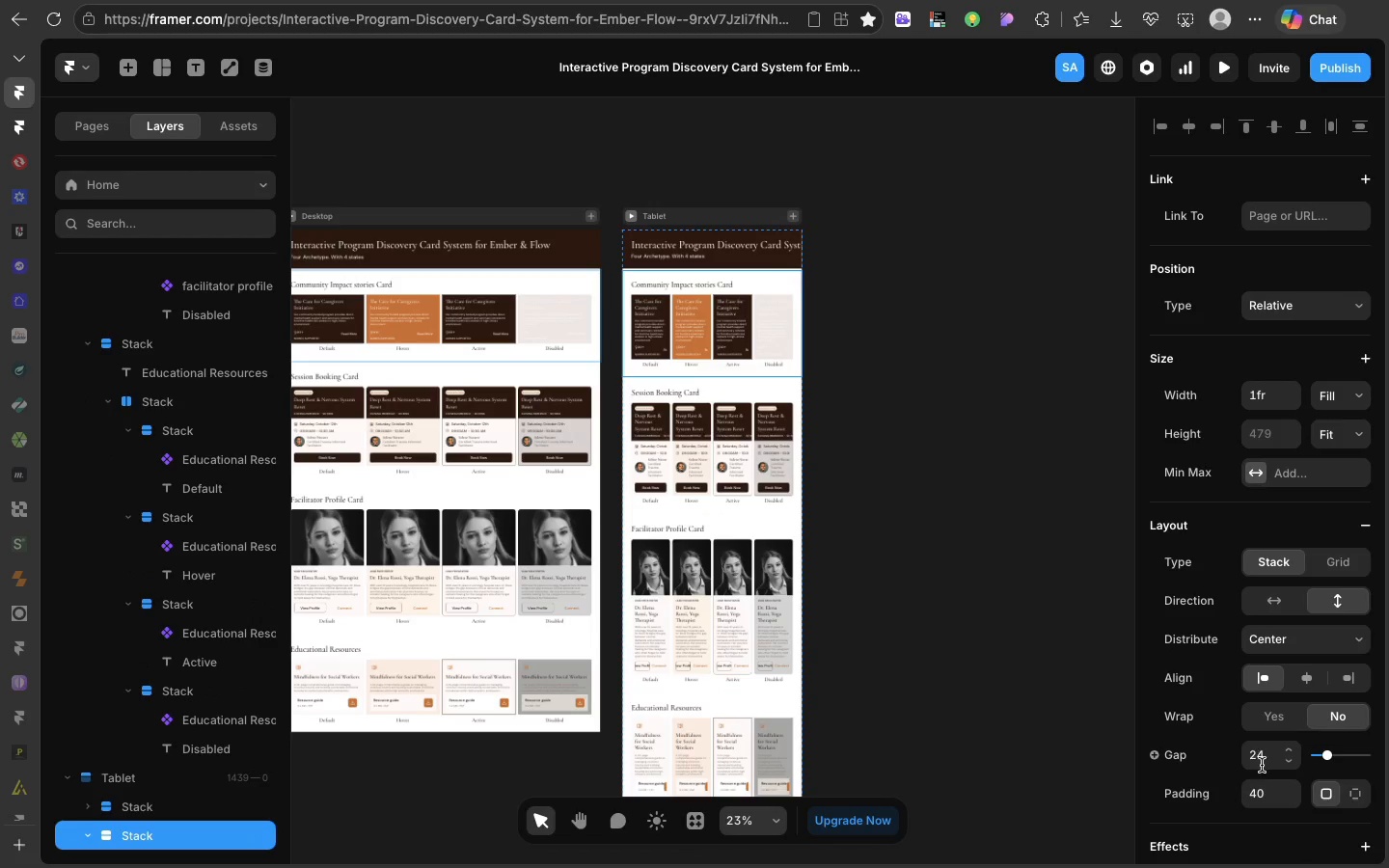 
left_click([1266, 784])
 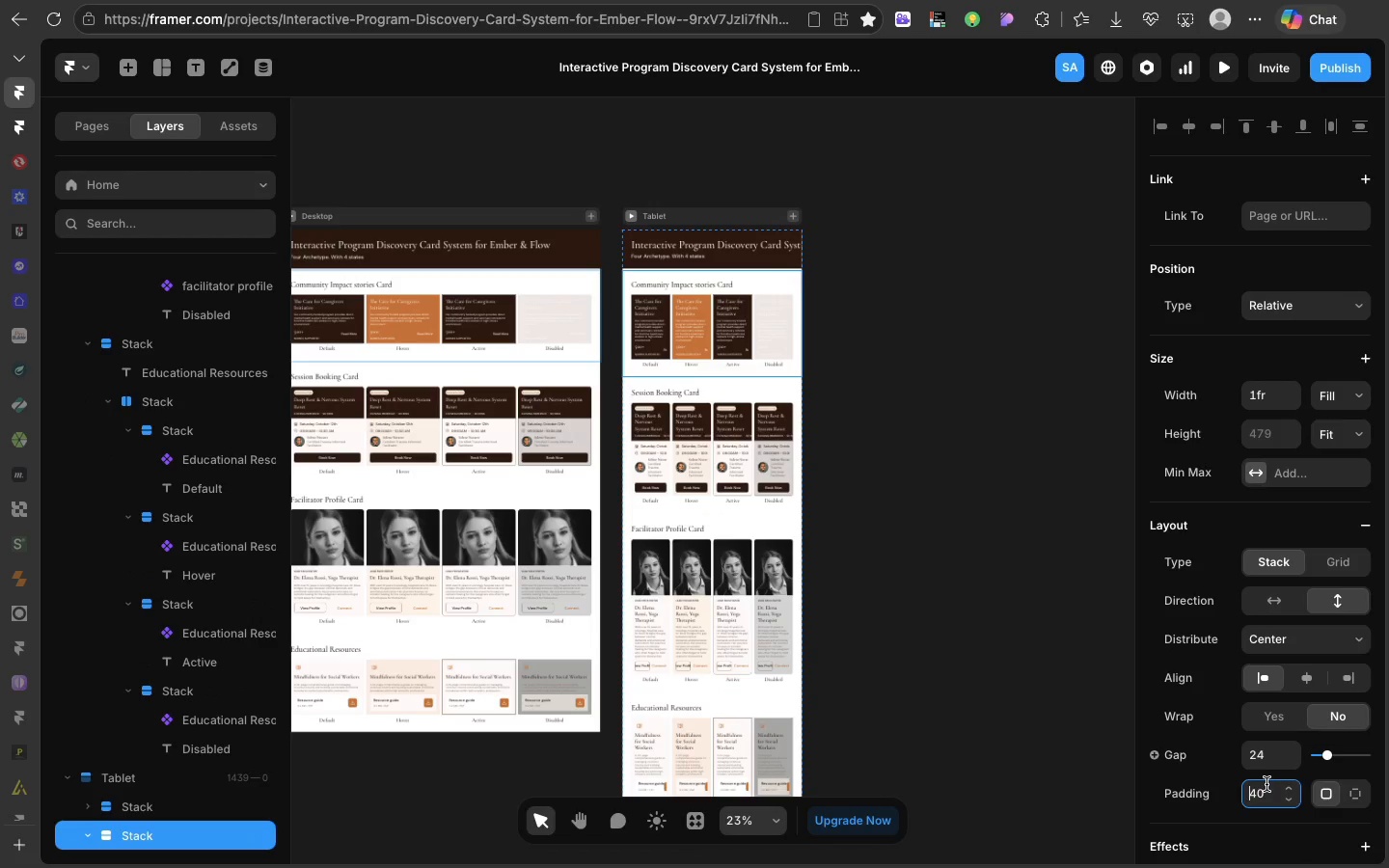 
type(24)
 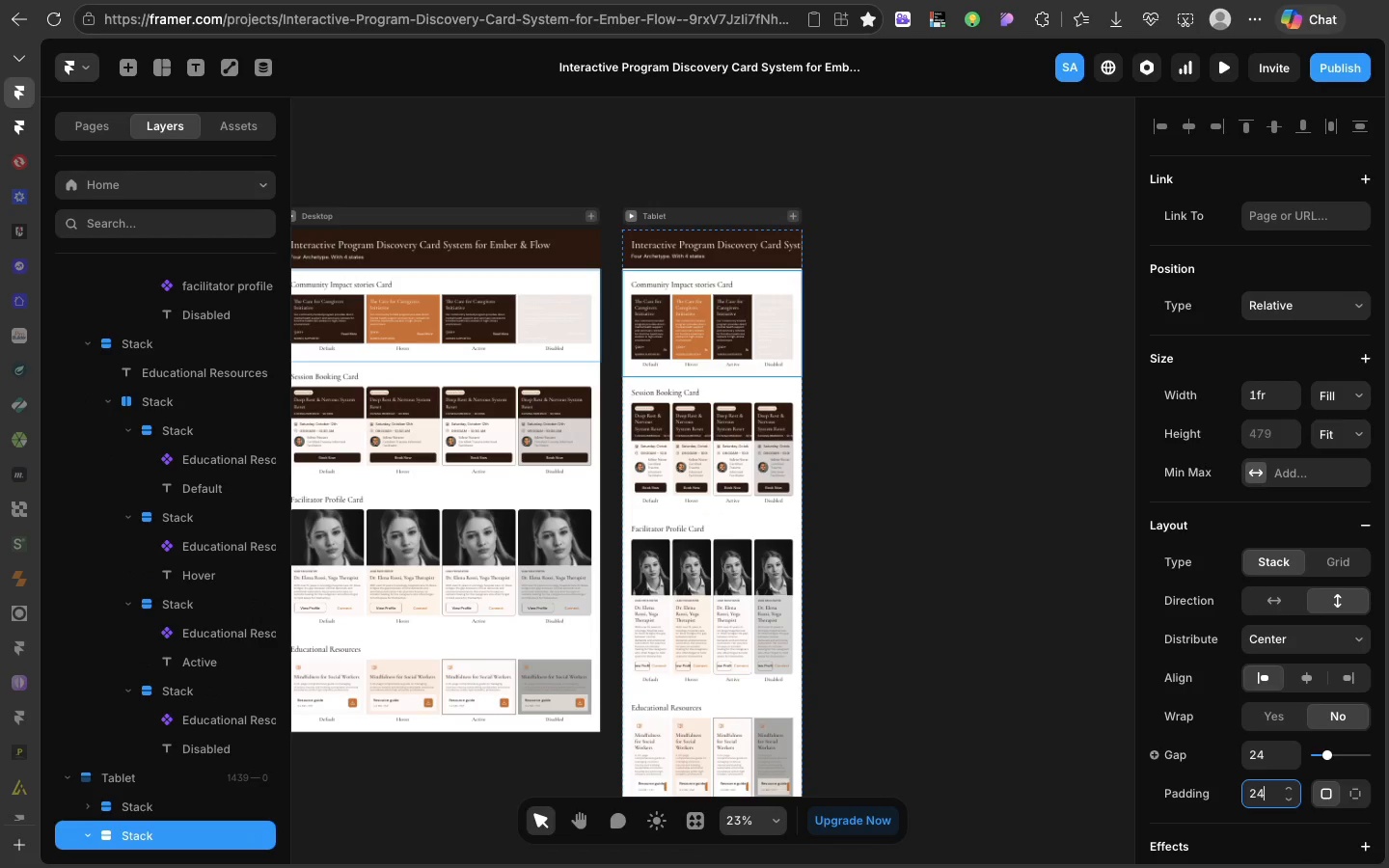 
key(Enter)
 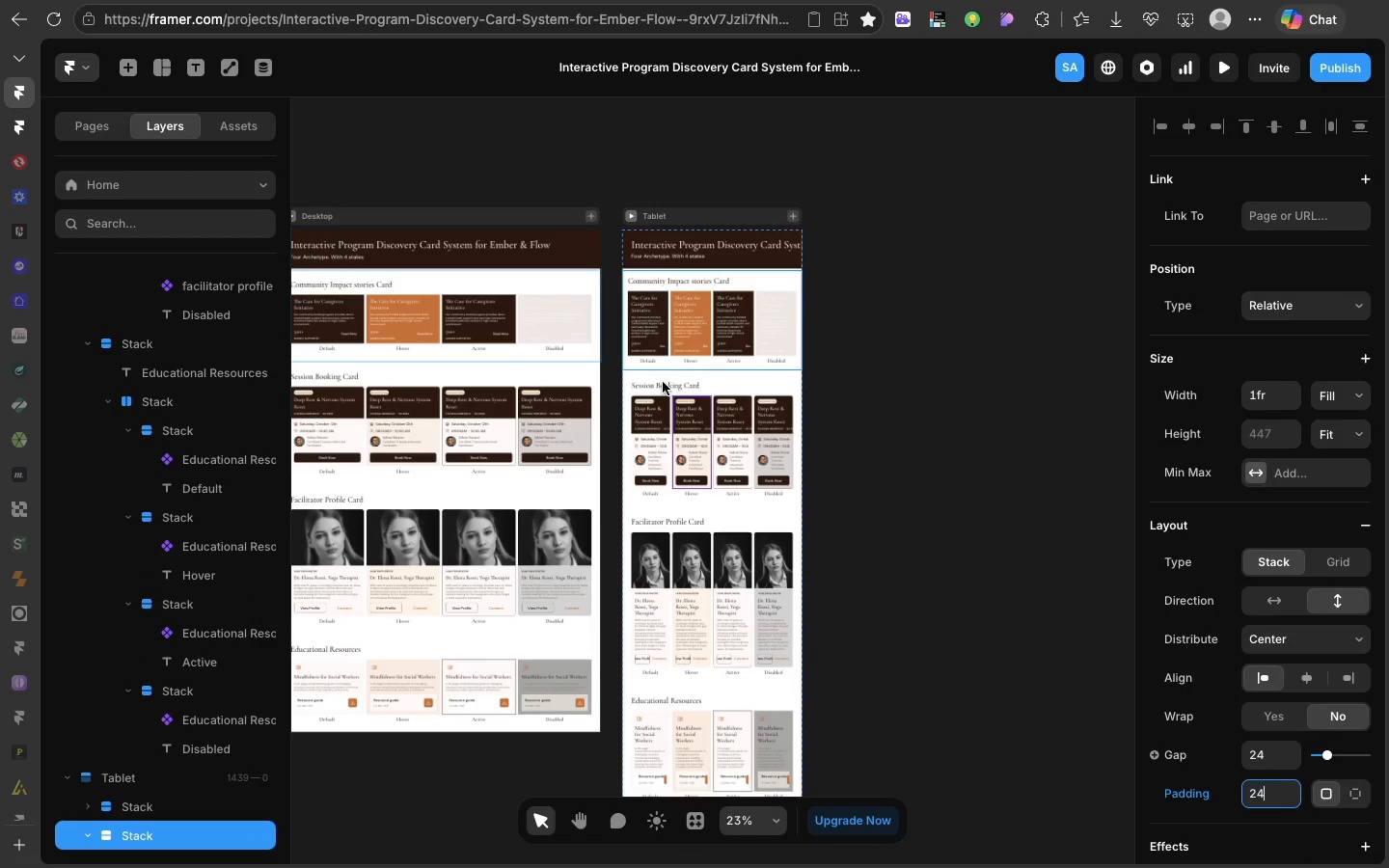 
mouse_move([692, 336])
 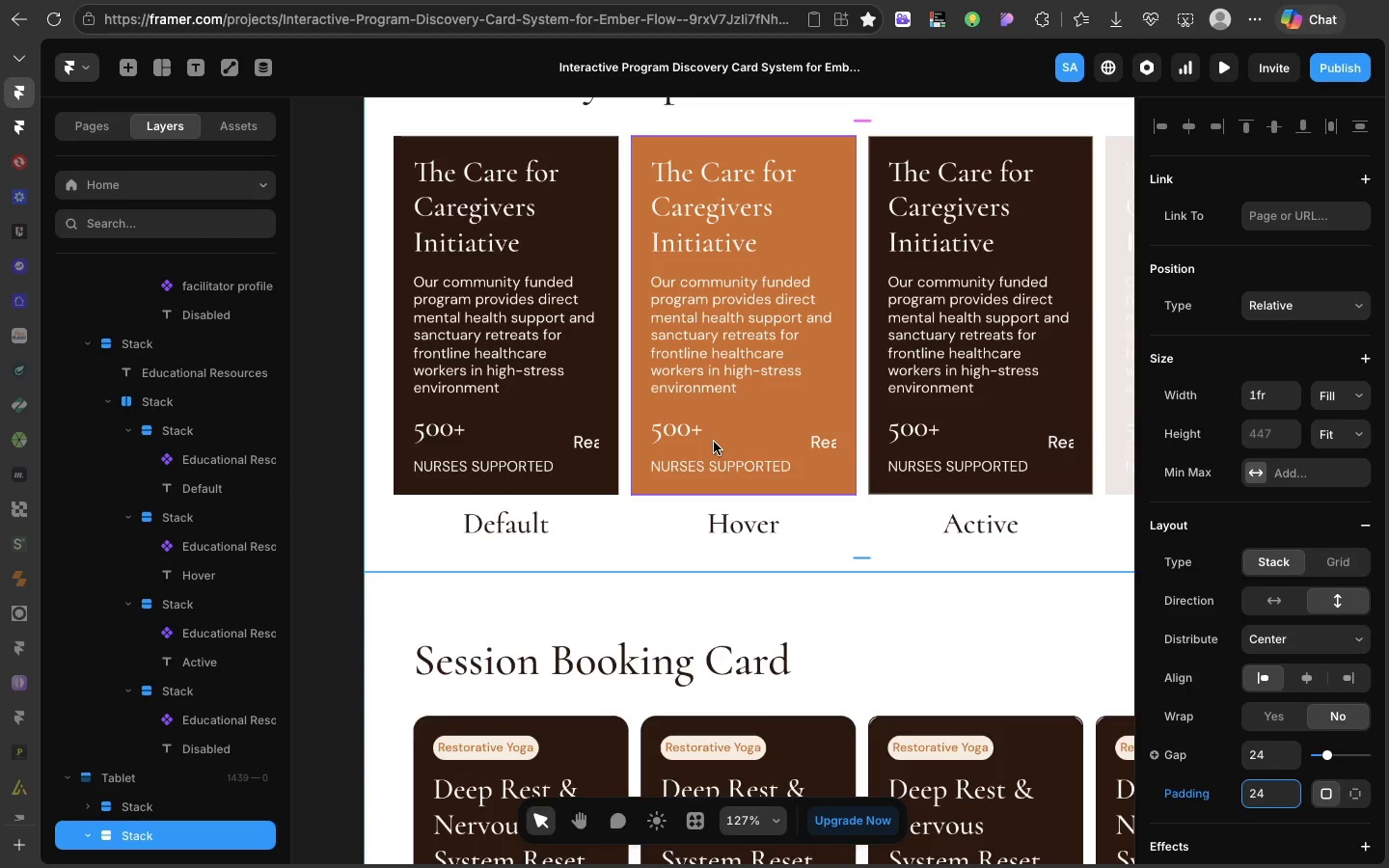 
double_click([713, 441])
 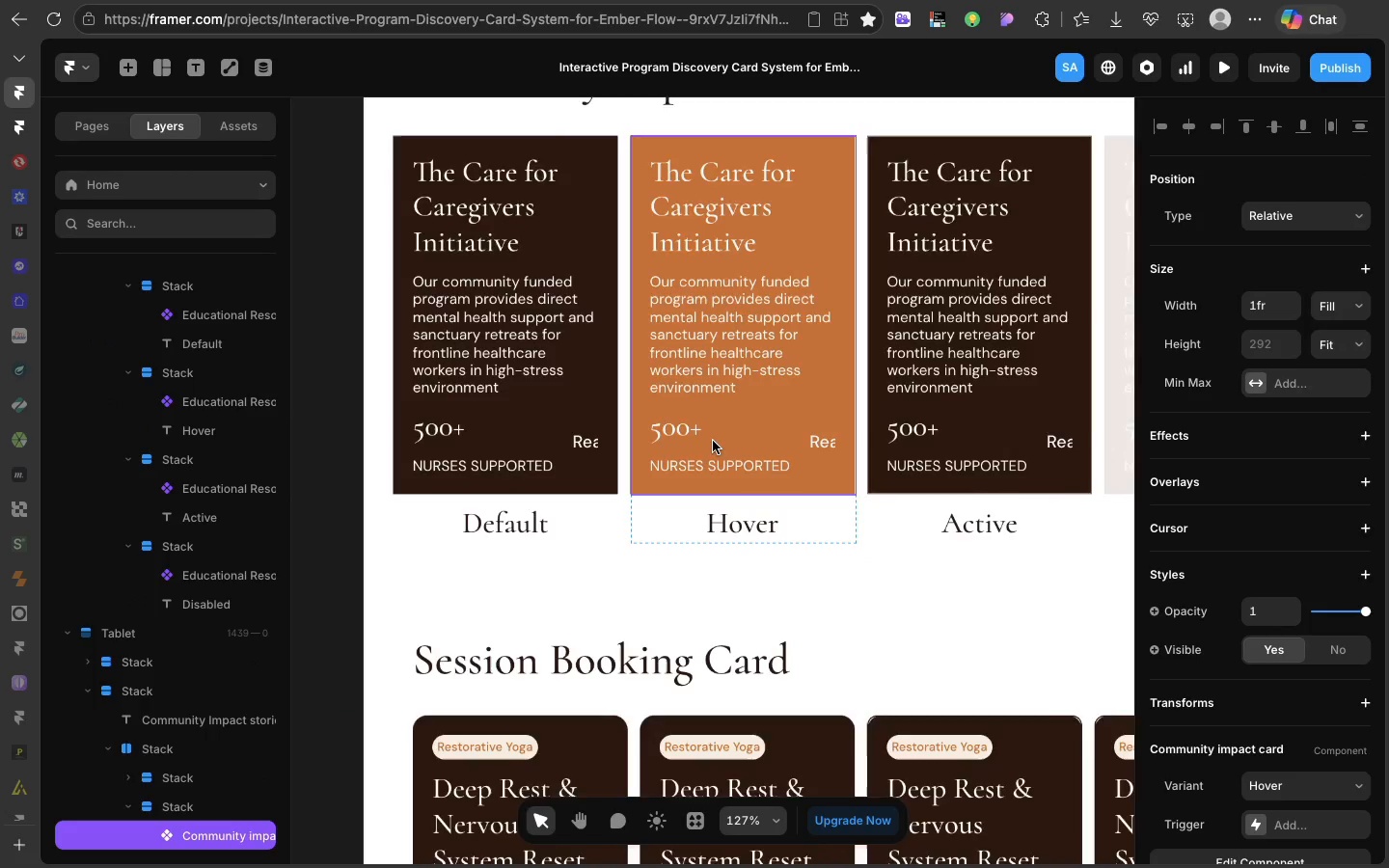 
triple_click([713, 441])
 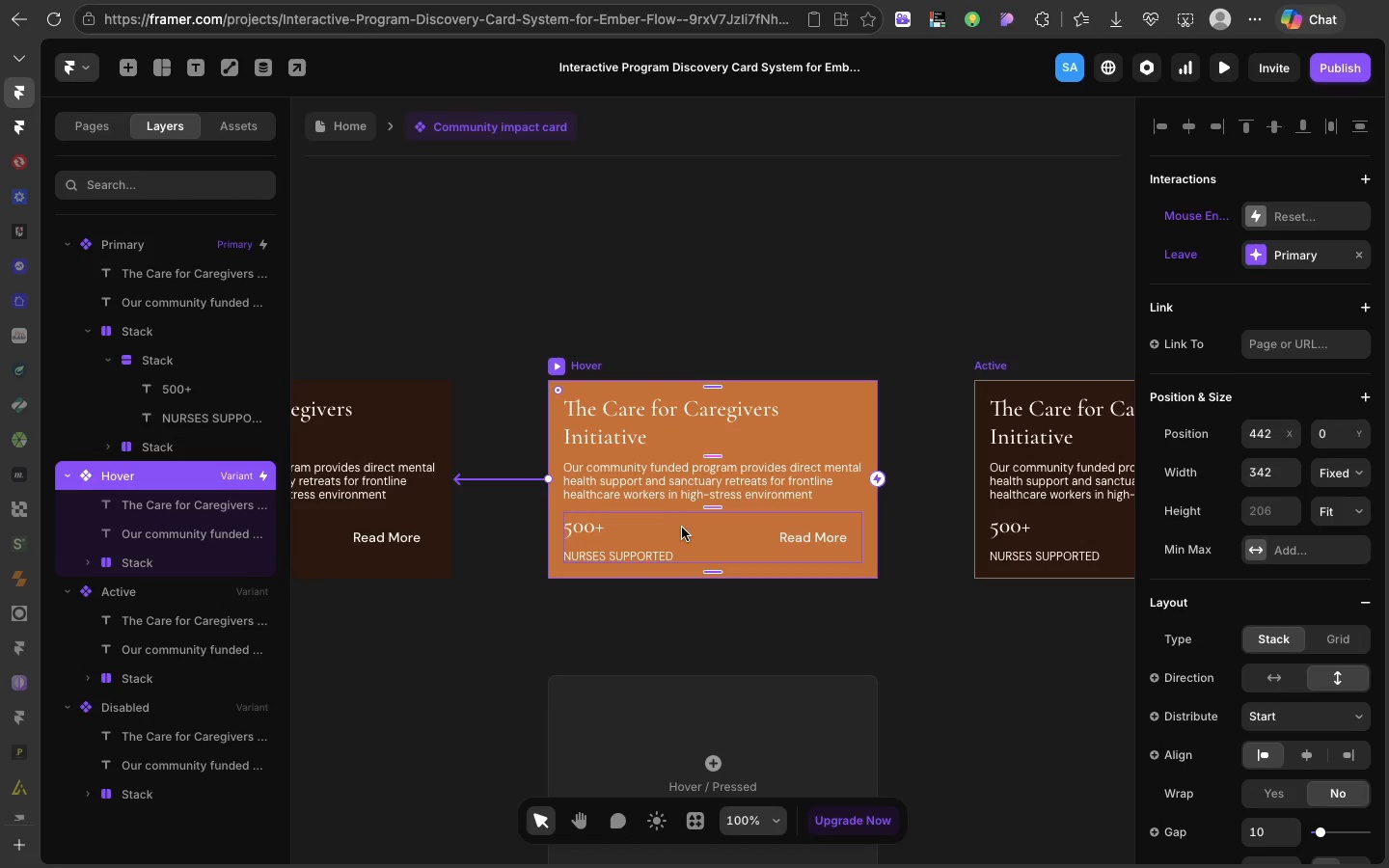 
left_click([682, 532])
 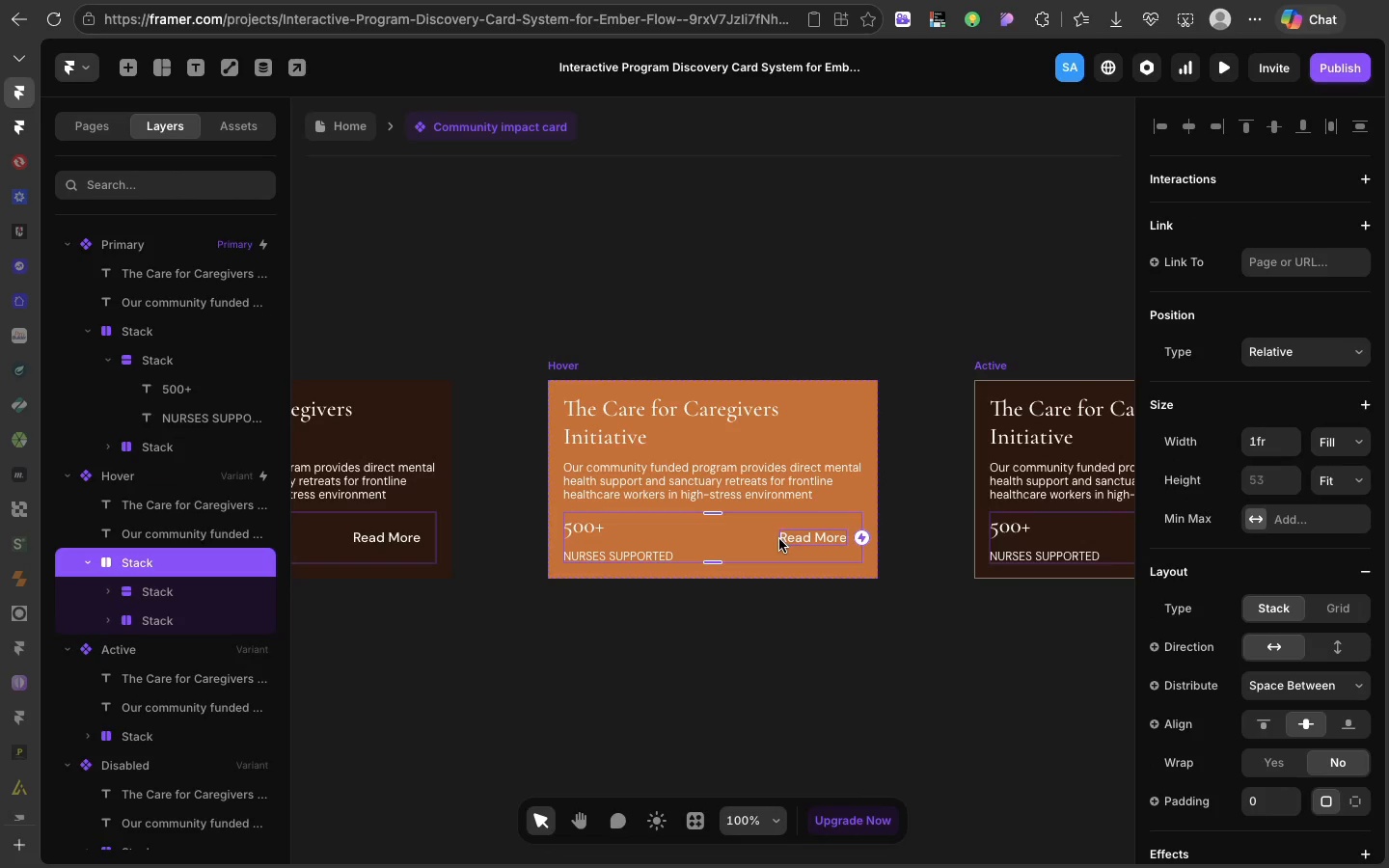 
left_click([777, 539])
 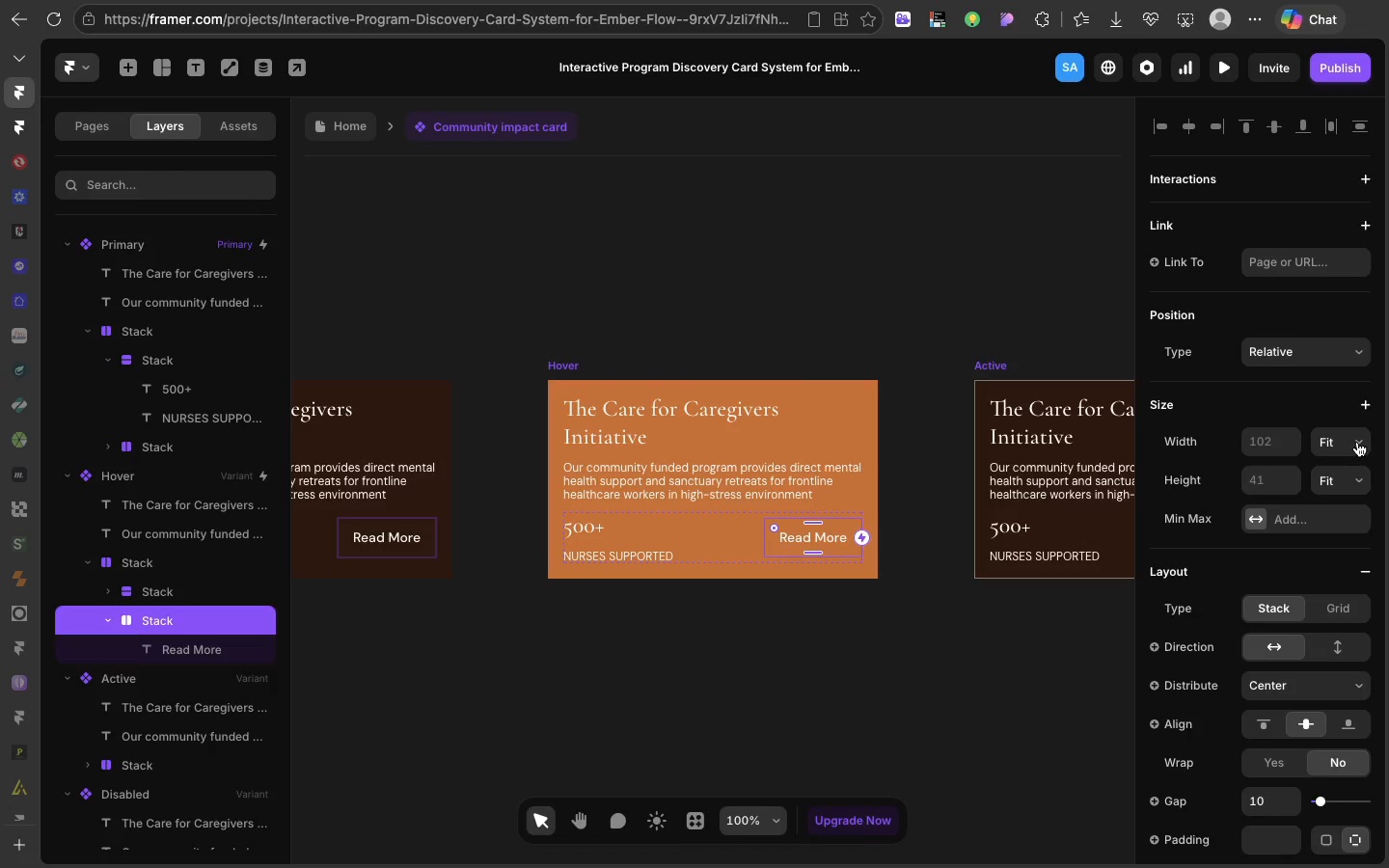 
left_click([1357, 443])
 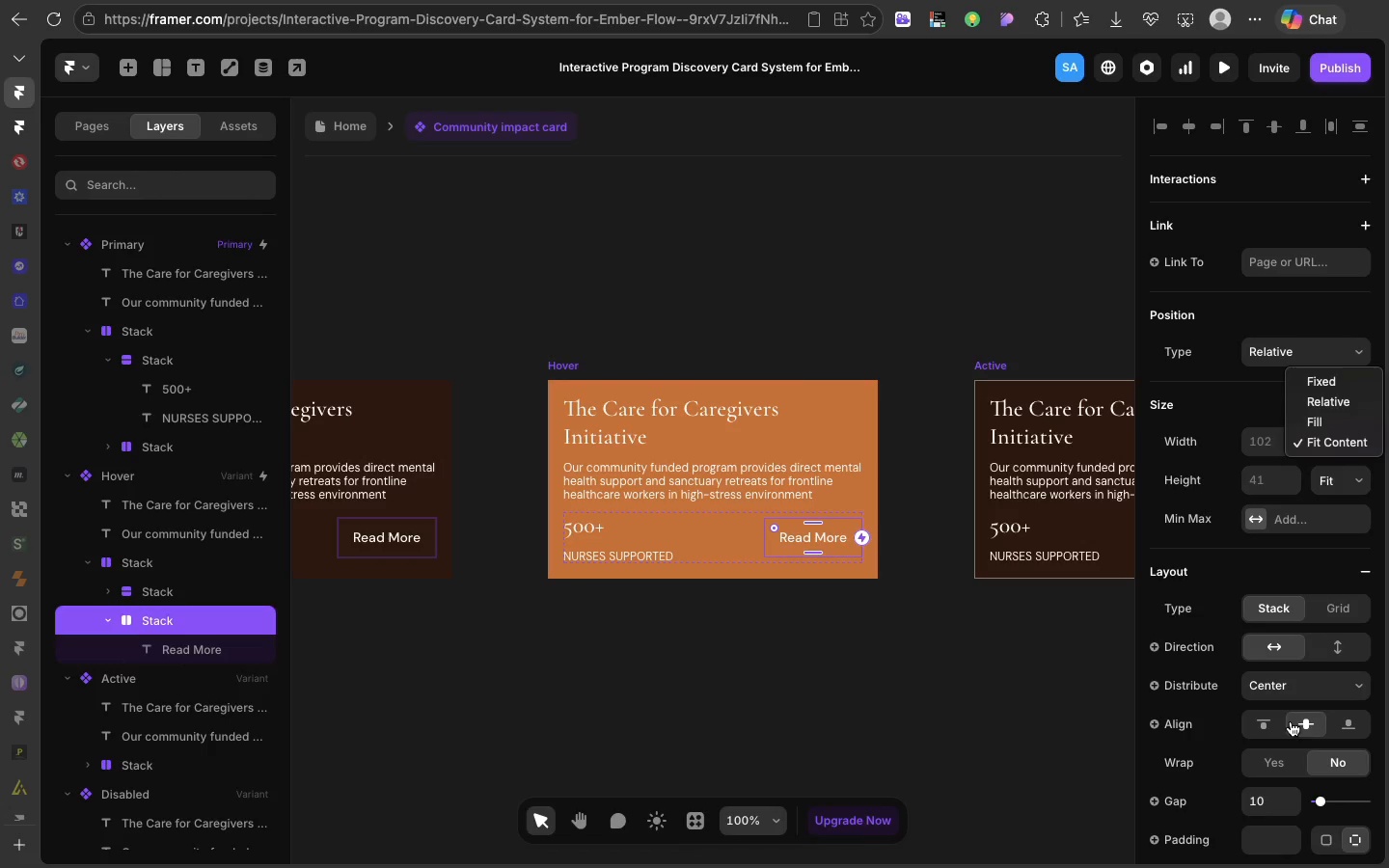 
left_click([1266, 754])
 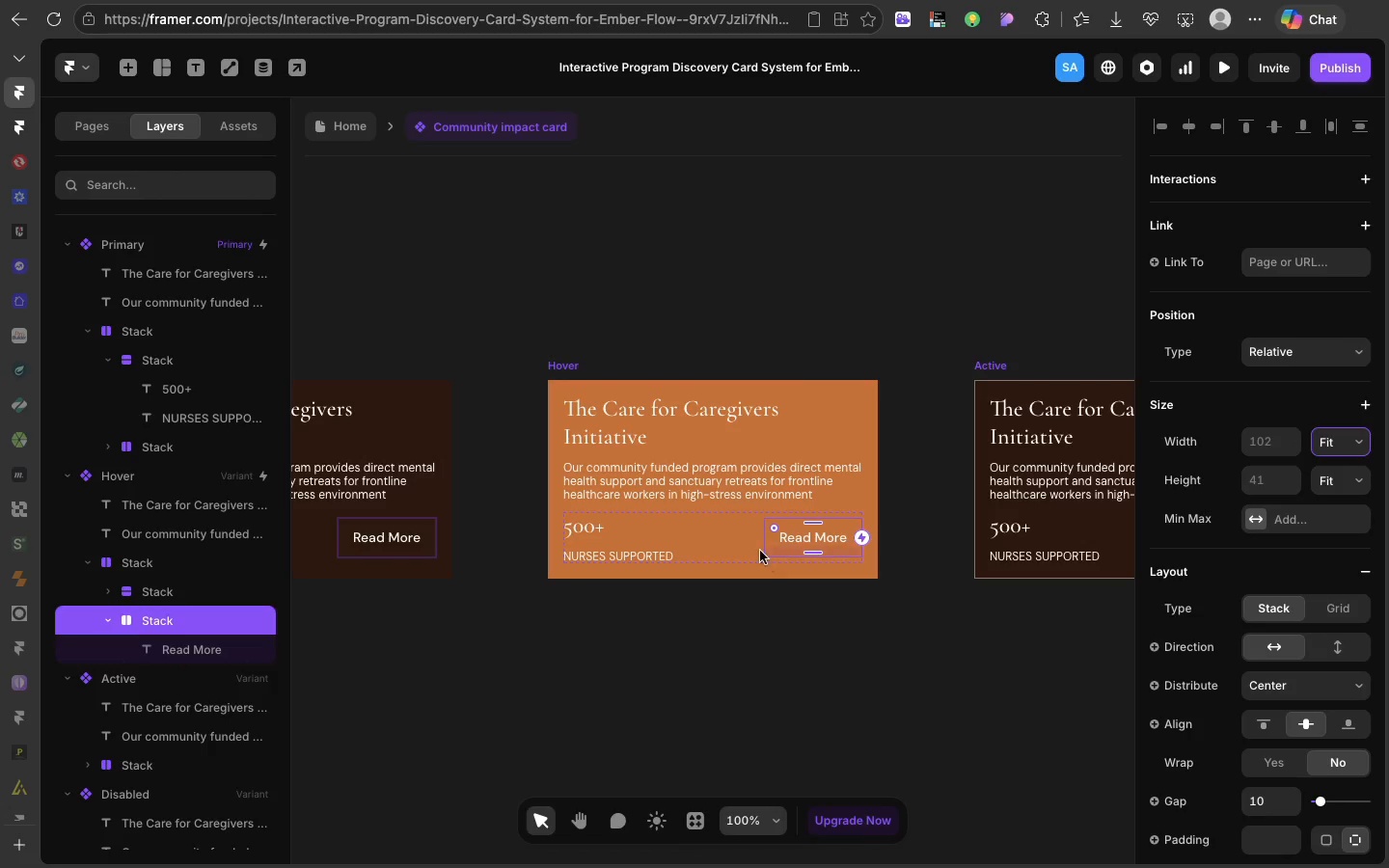 
left_click([759, 550])
 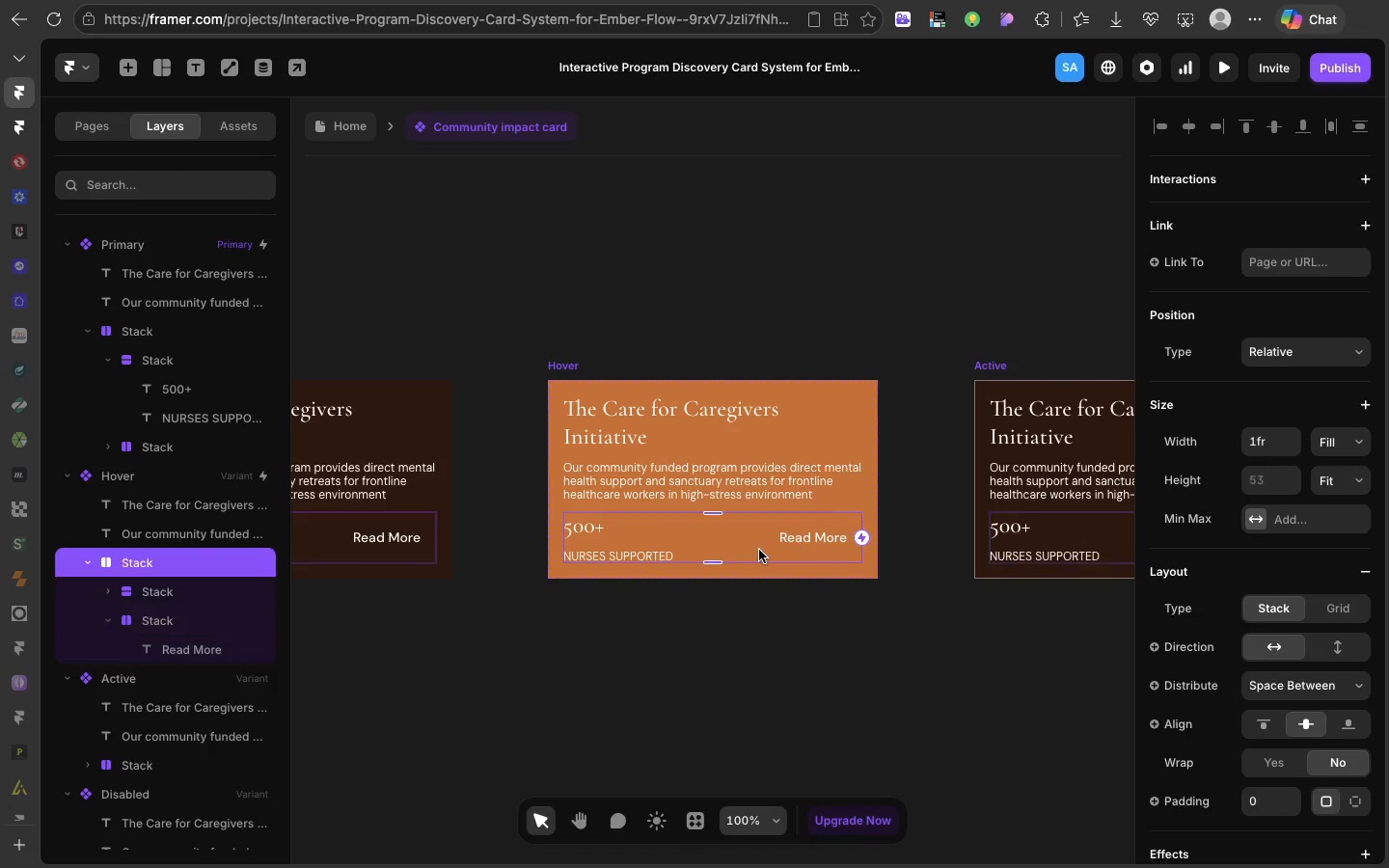 
scroll: coordinate [759, 550], scroll_direction: up, amount: 30.0
 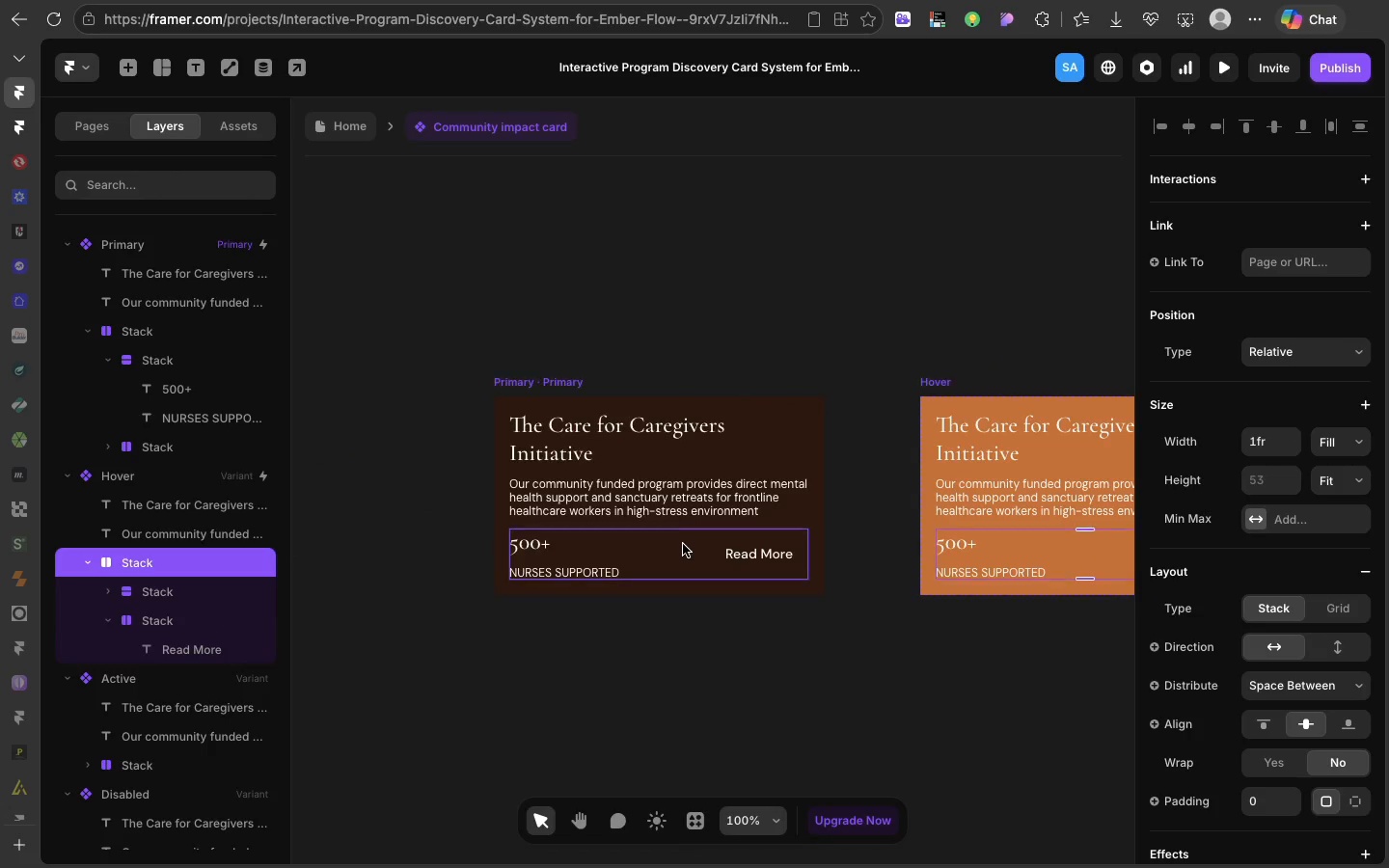 
left_click([681, 552])
 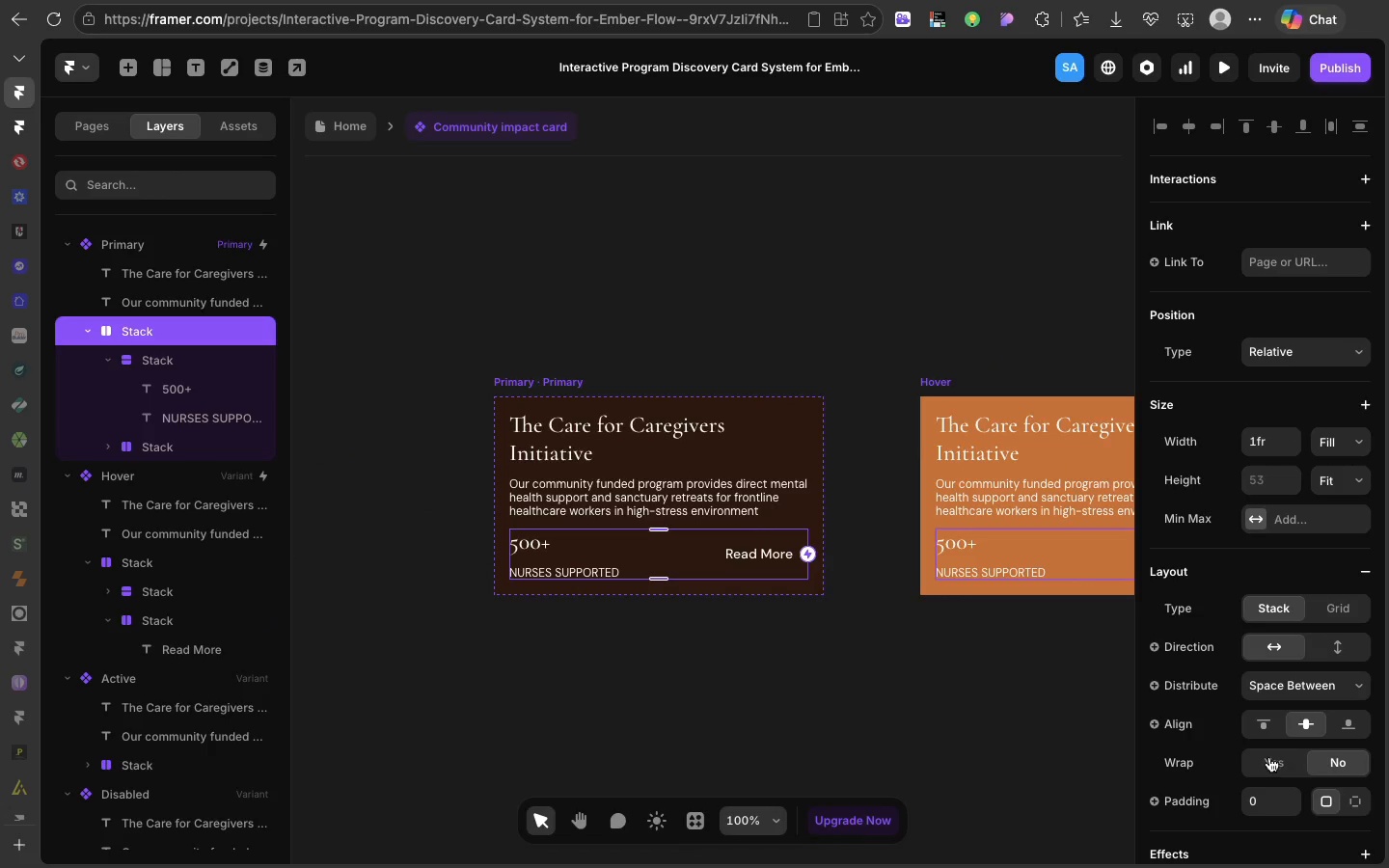 
left_click([1267, 758])
 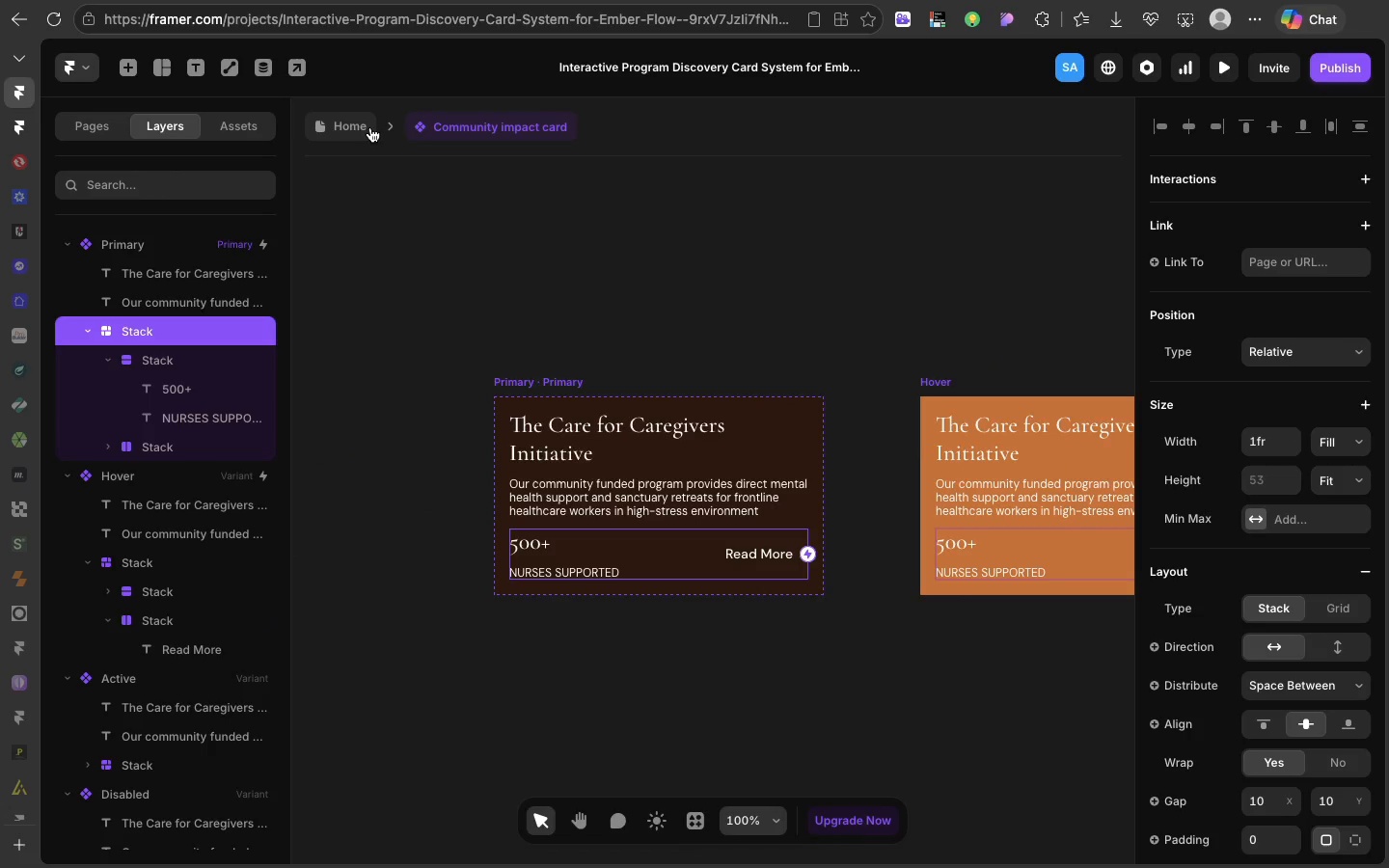 
left_click([359, 123])
 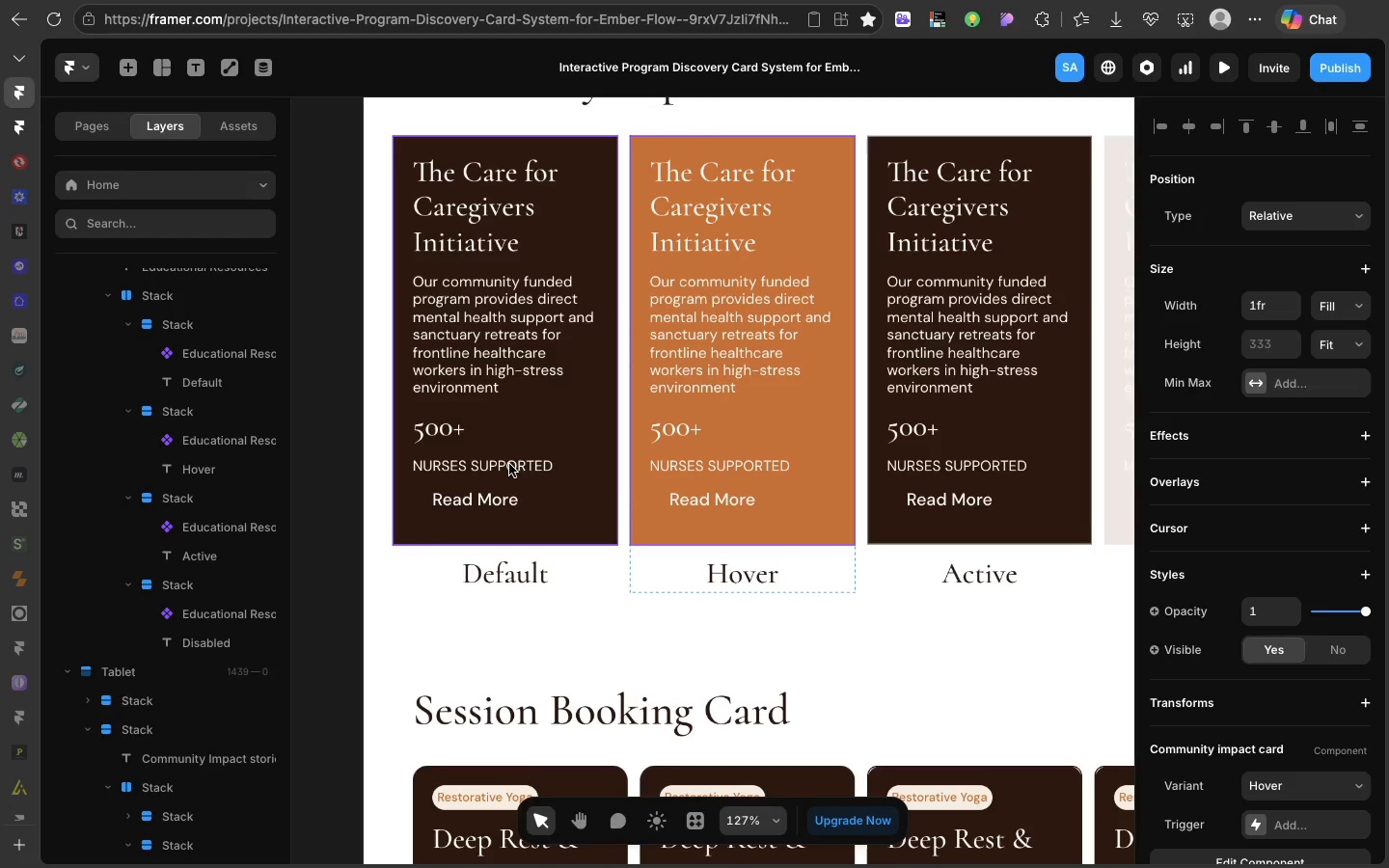 
left_click([507, 466])
 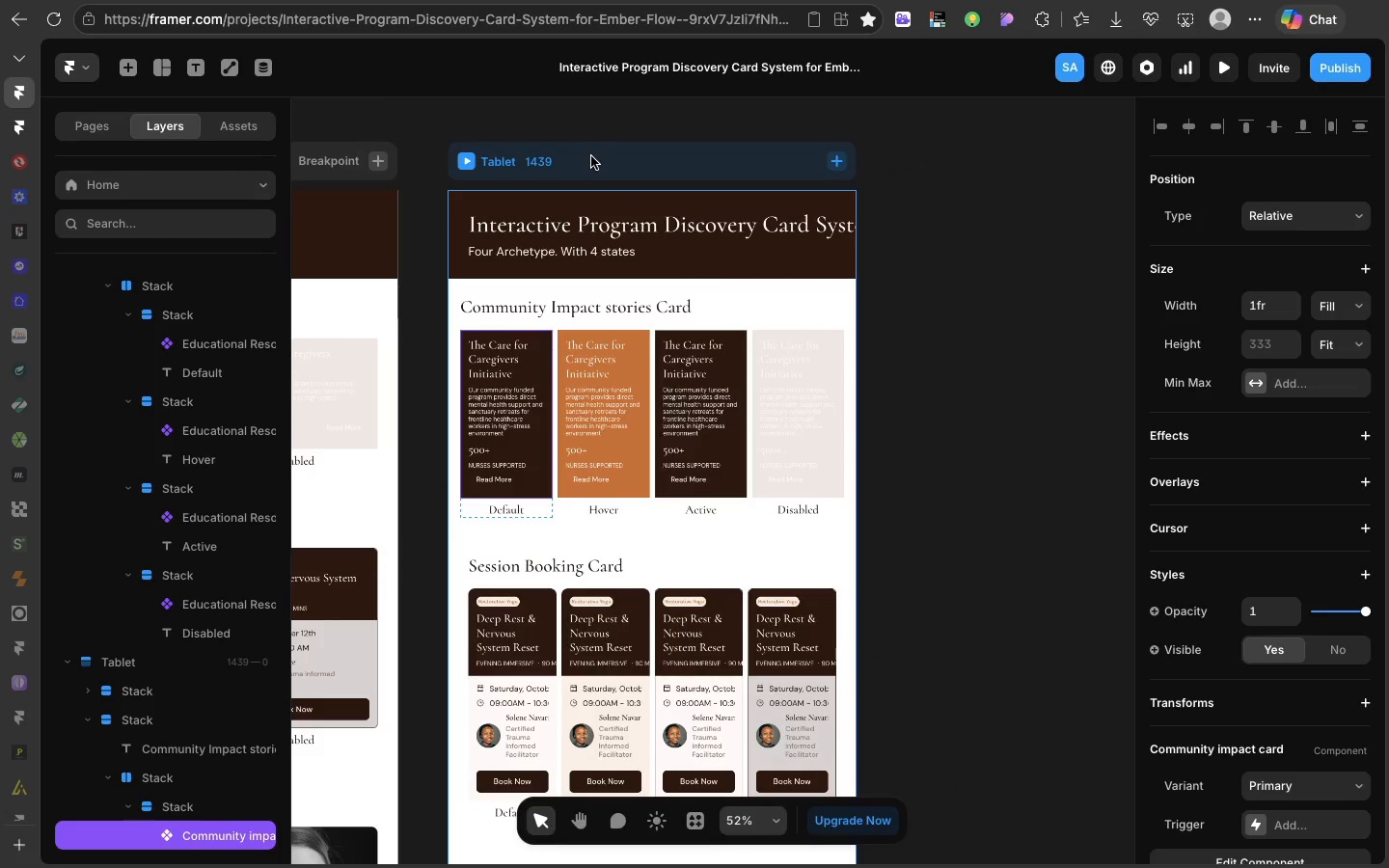 
left_click([581, 224])
 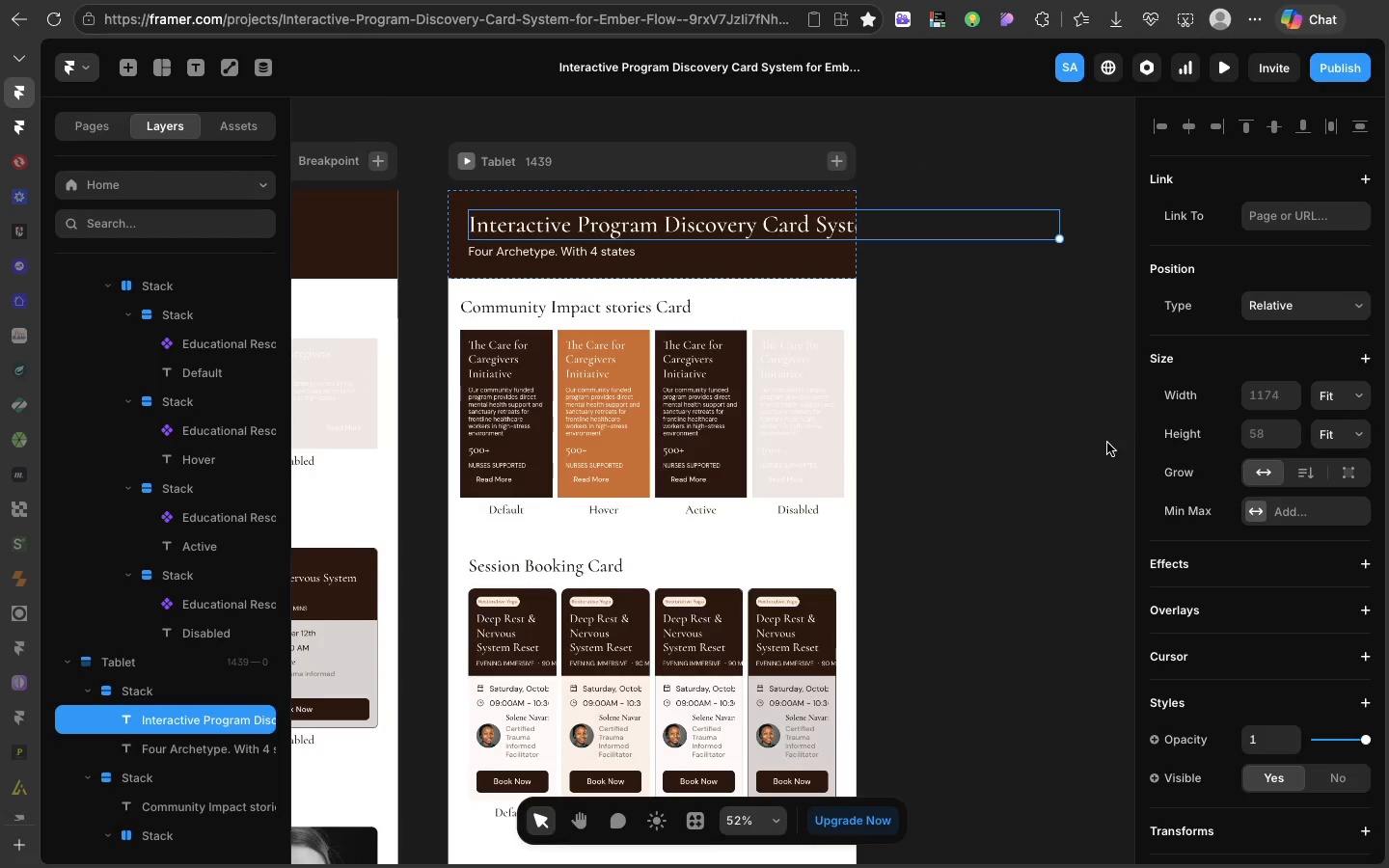 
scroll: coordinate [941, 473], scroll_direction: up, amount: 33.0
 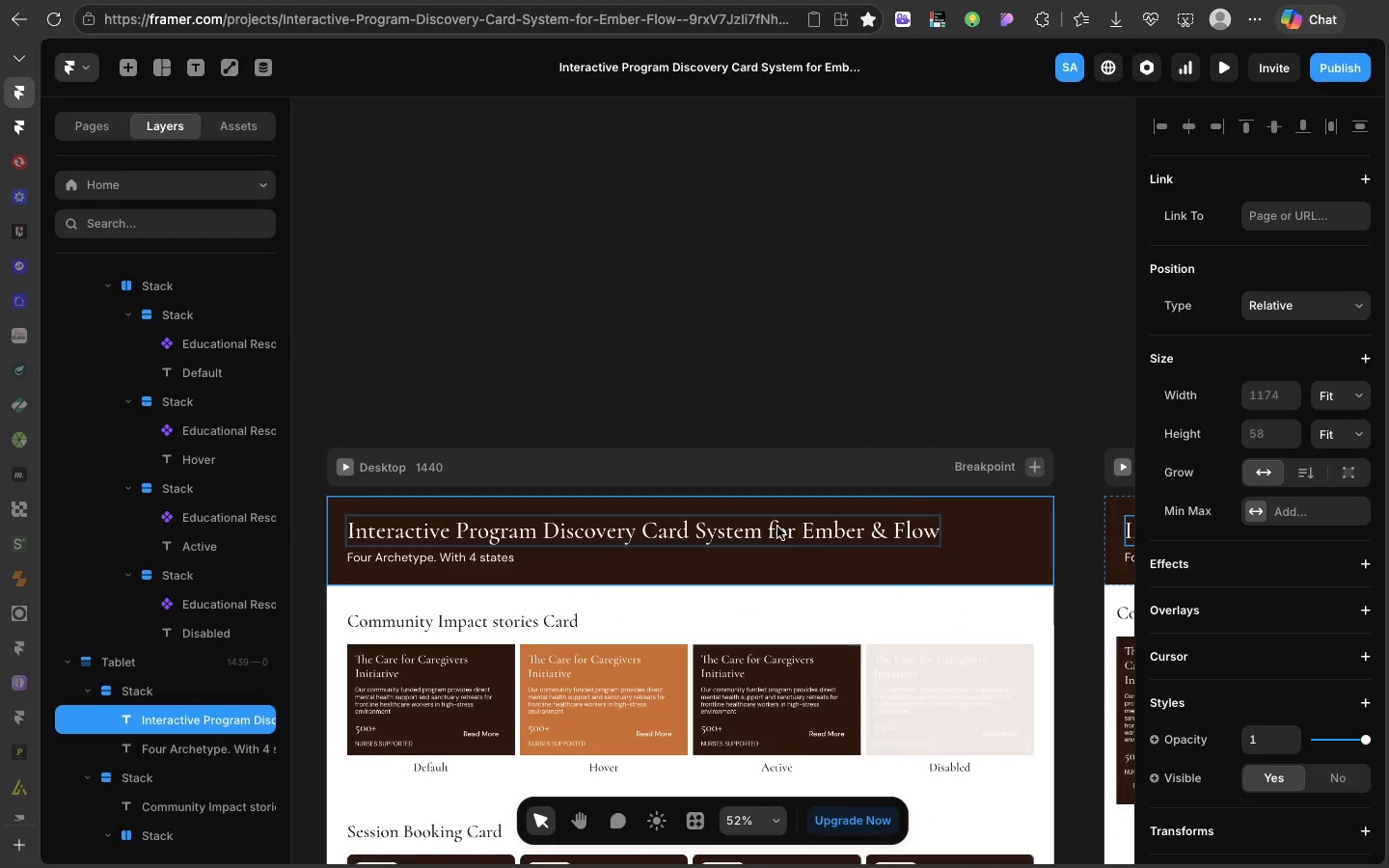 
double_click([777, 527])
 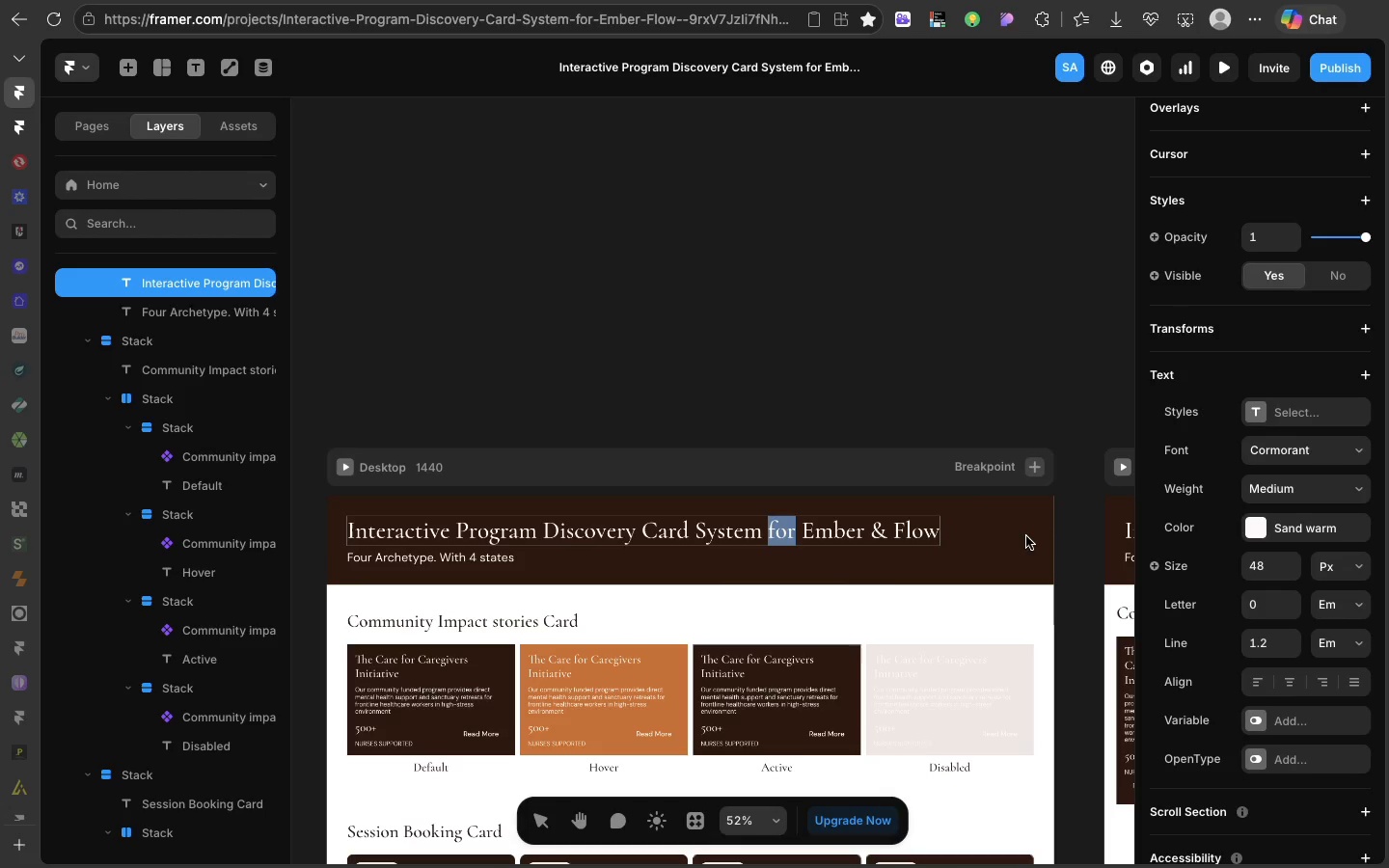 
left_click([1028, 538])
 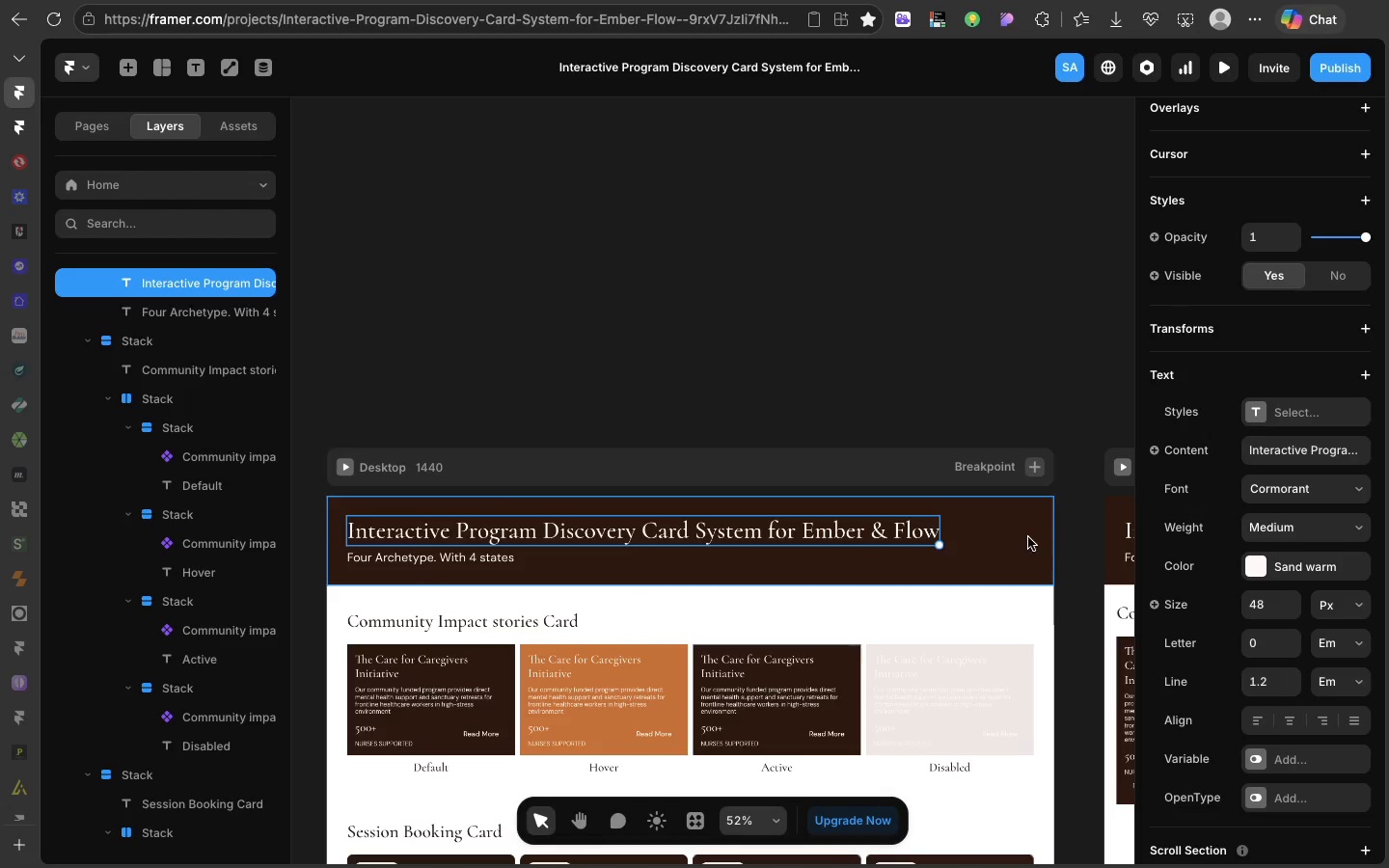 
scroll: coordinate [1315, 405], scroll_direction: up, amount: 38.0
 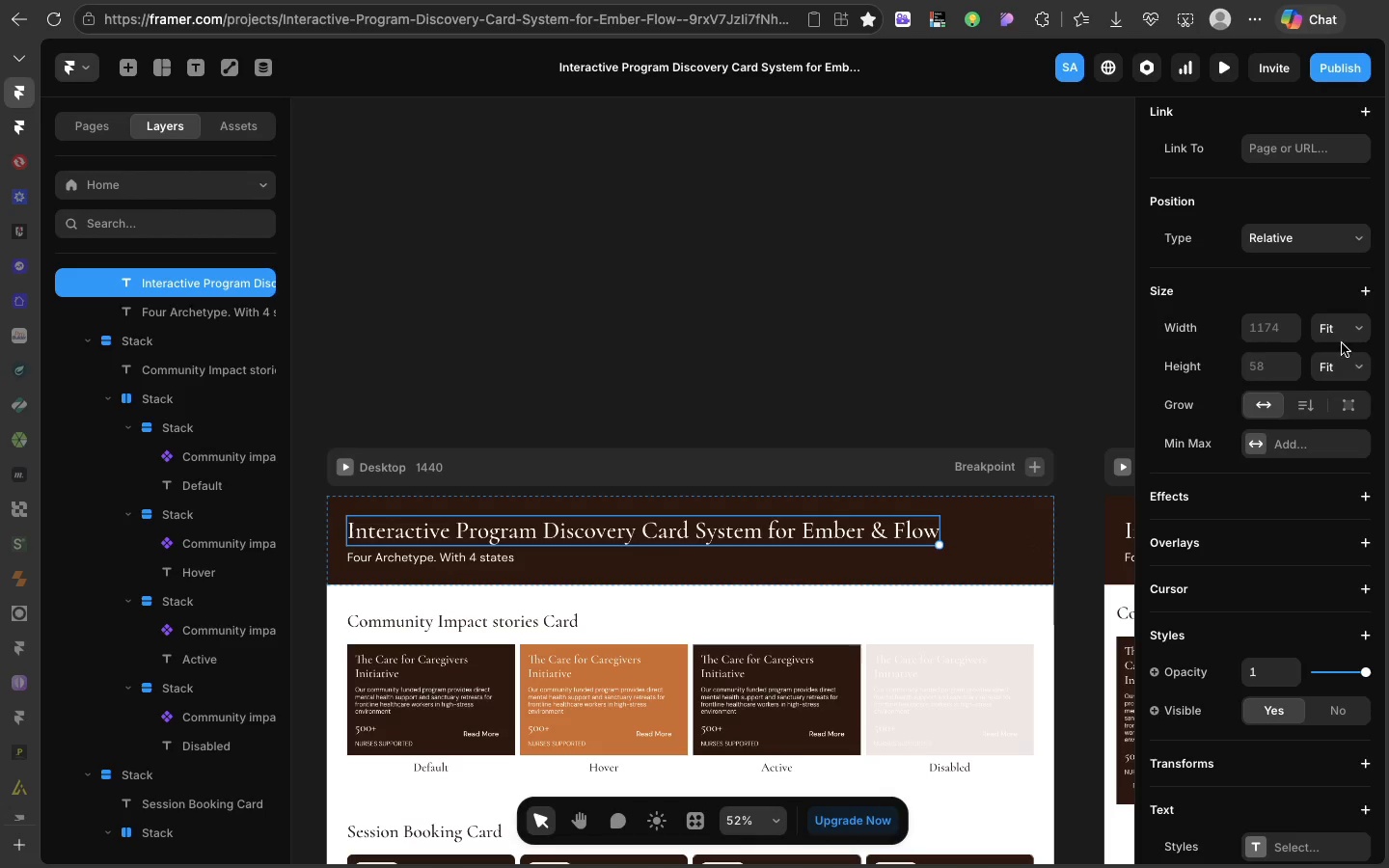 
left_click([1344, 328])
 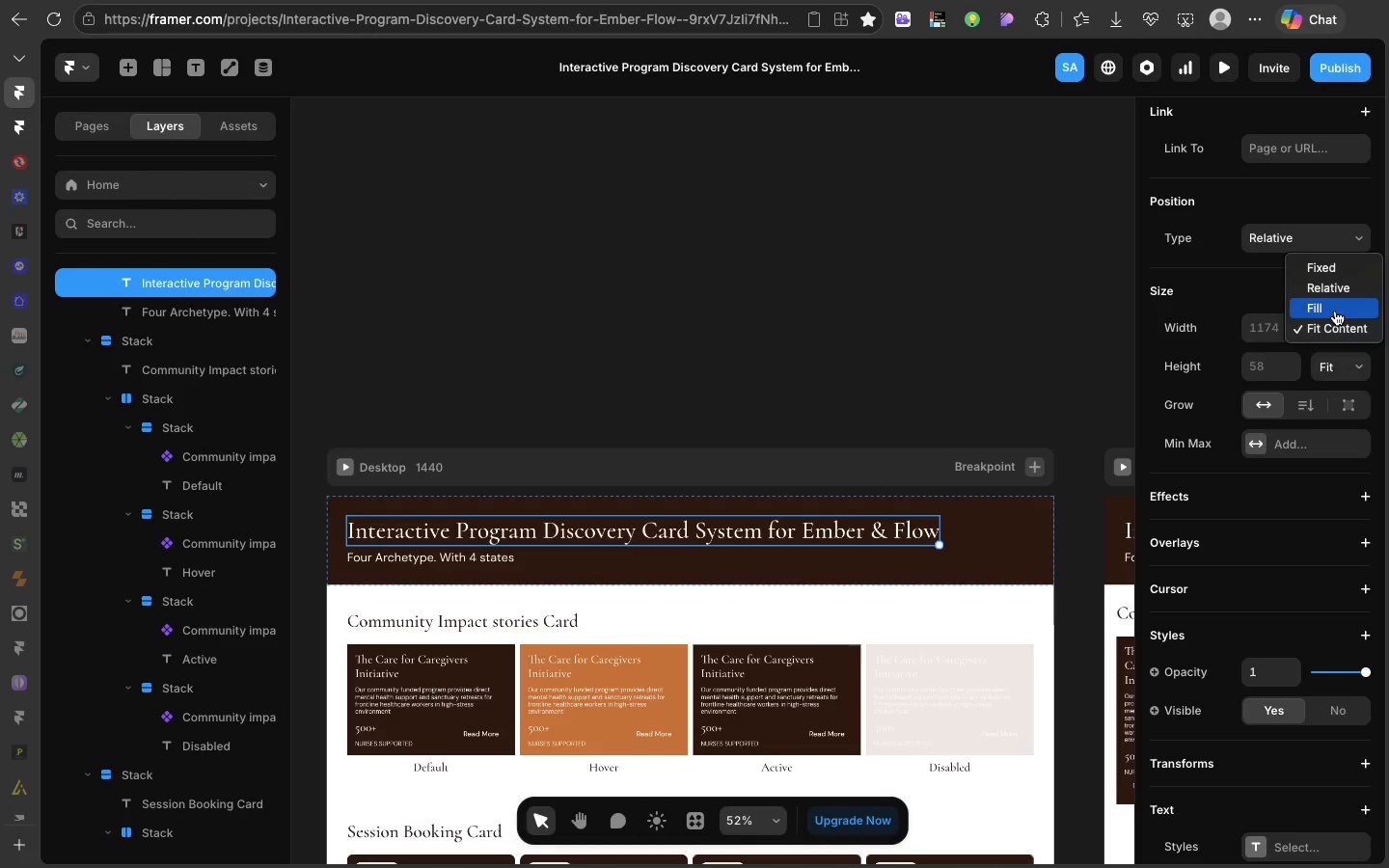 
left_click([1334, 311])
 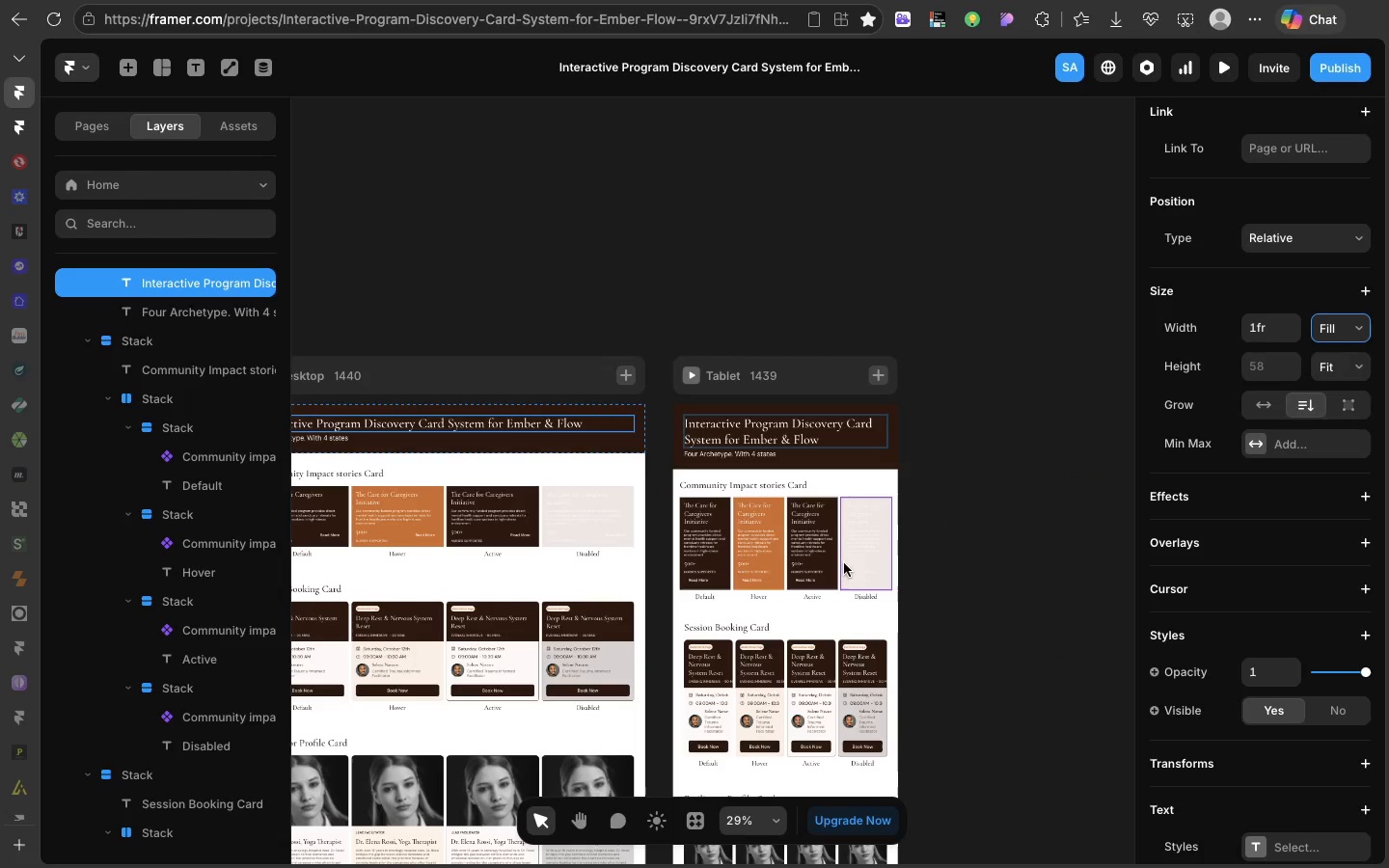 
scroll: coordinate [1064, 417], scroll_direction: down, amount: 41.0
 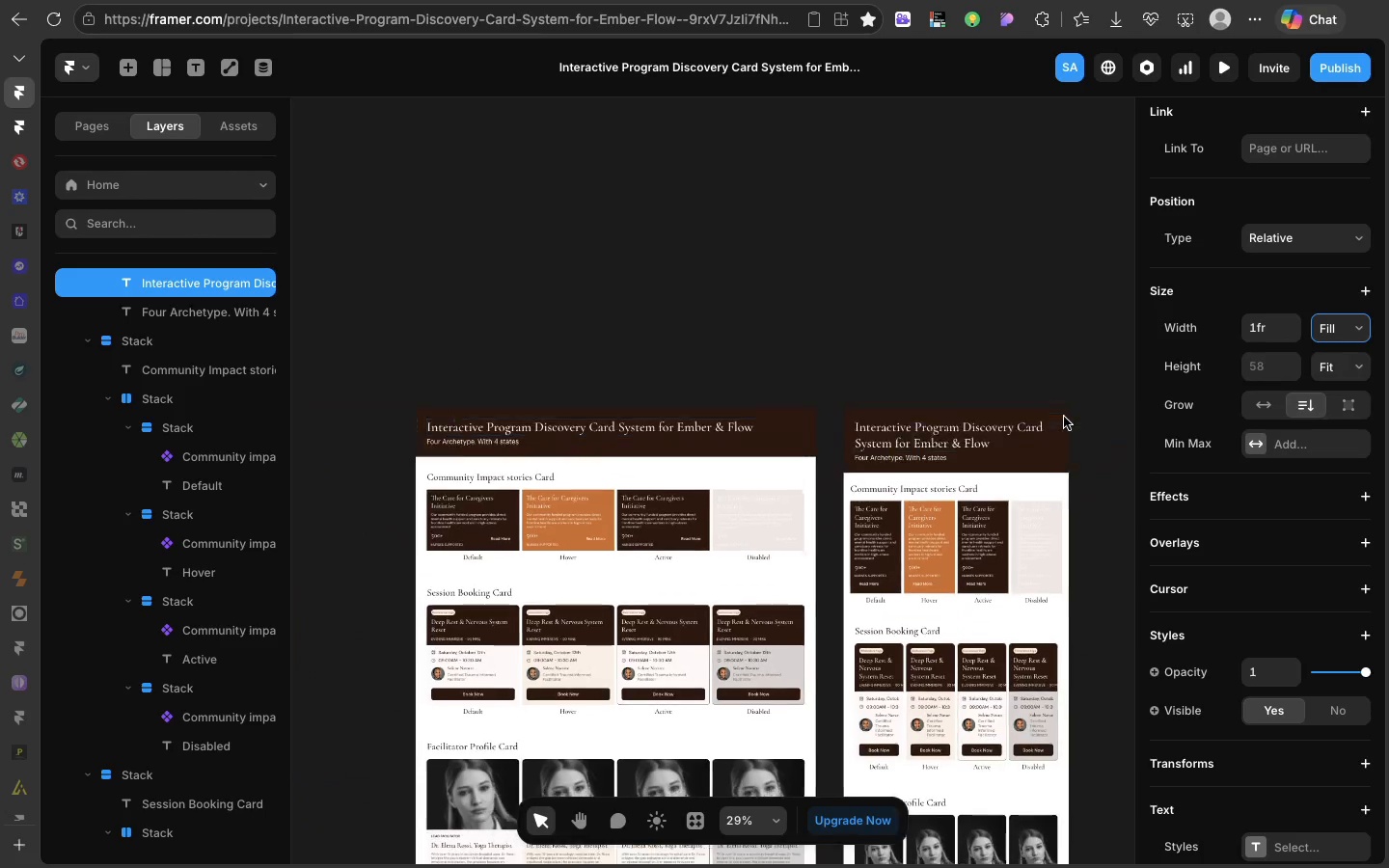 
left_click([839, 566])
 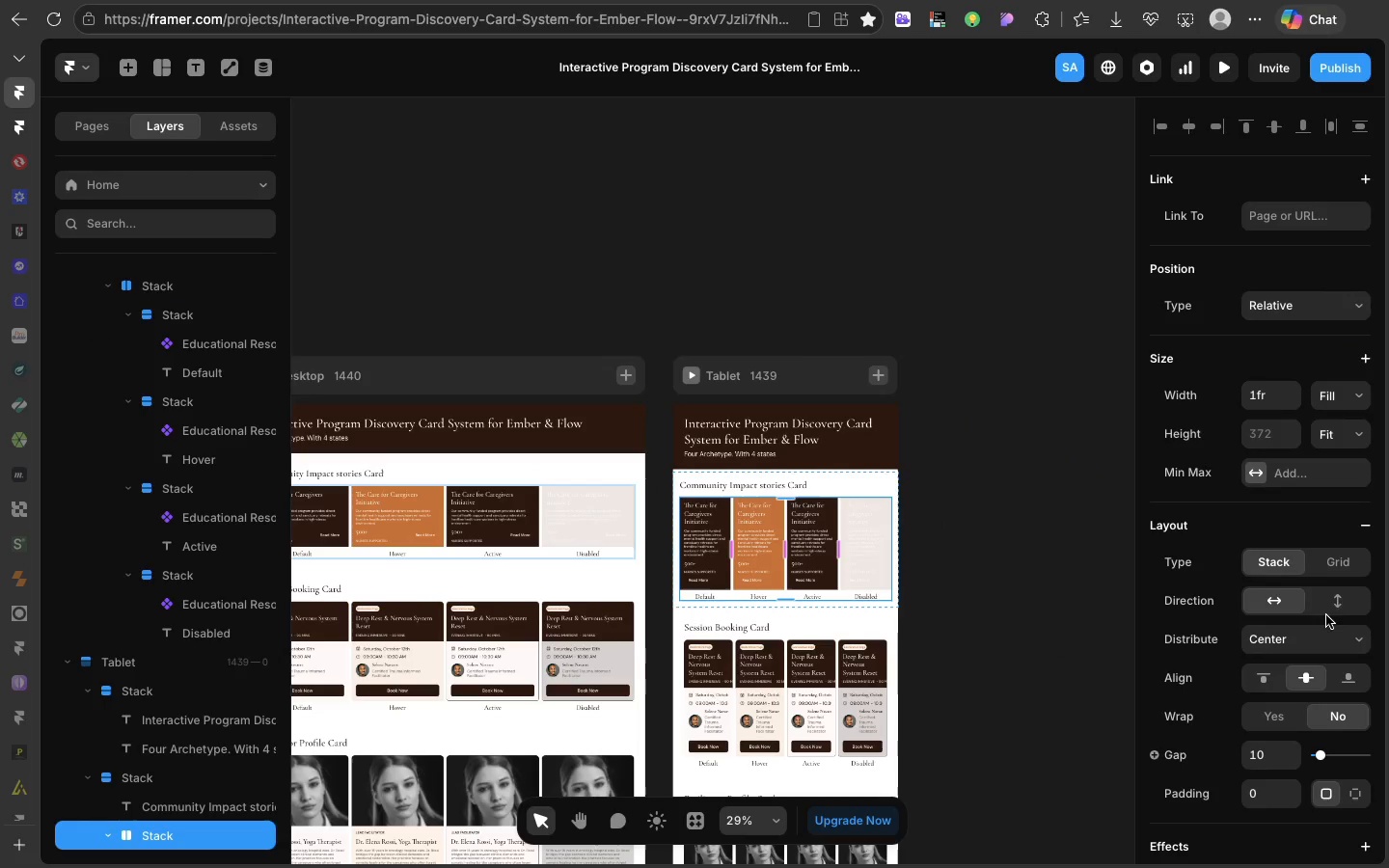 
left_click([1332, 610])
 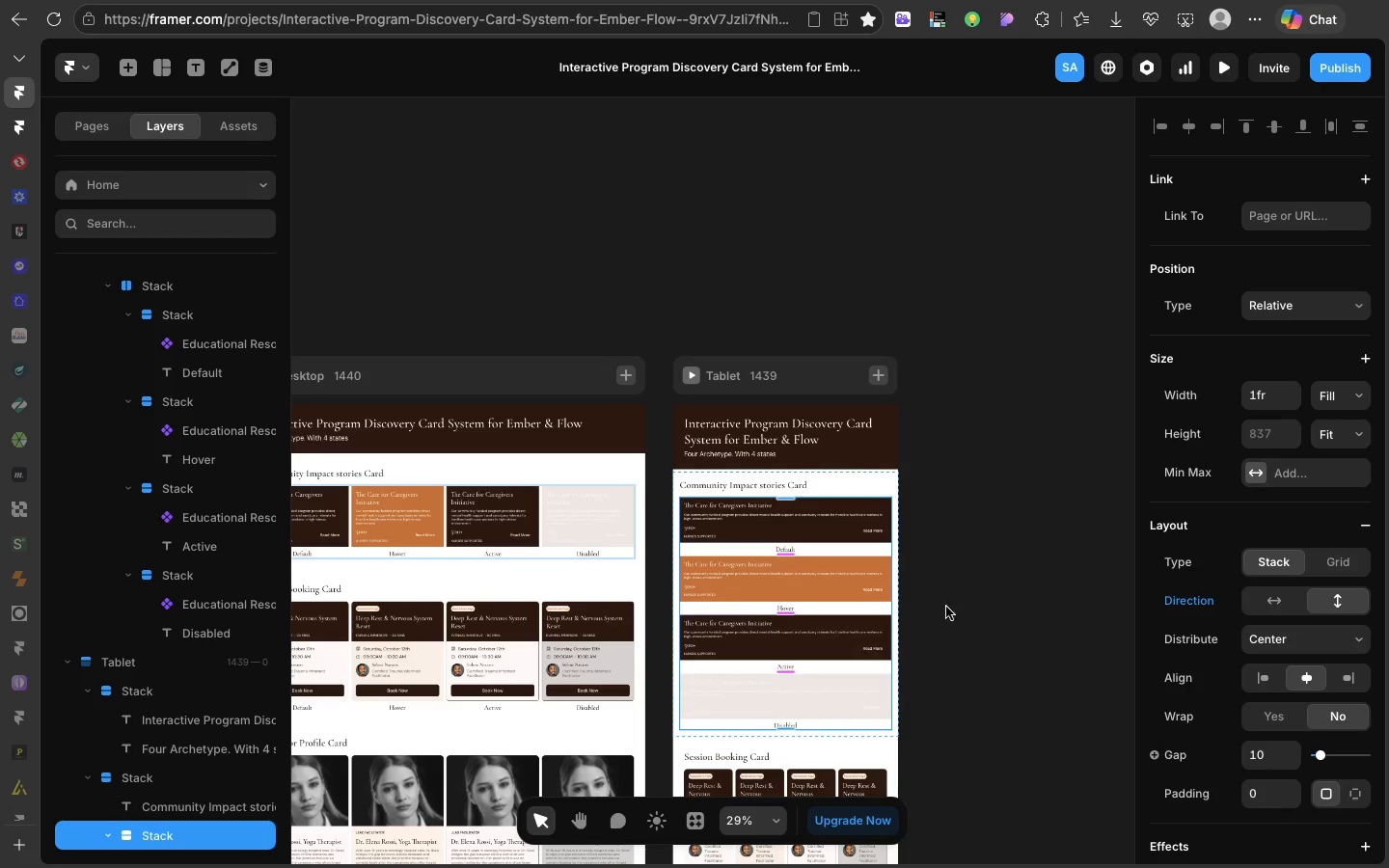 
key(Meta+Z)
 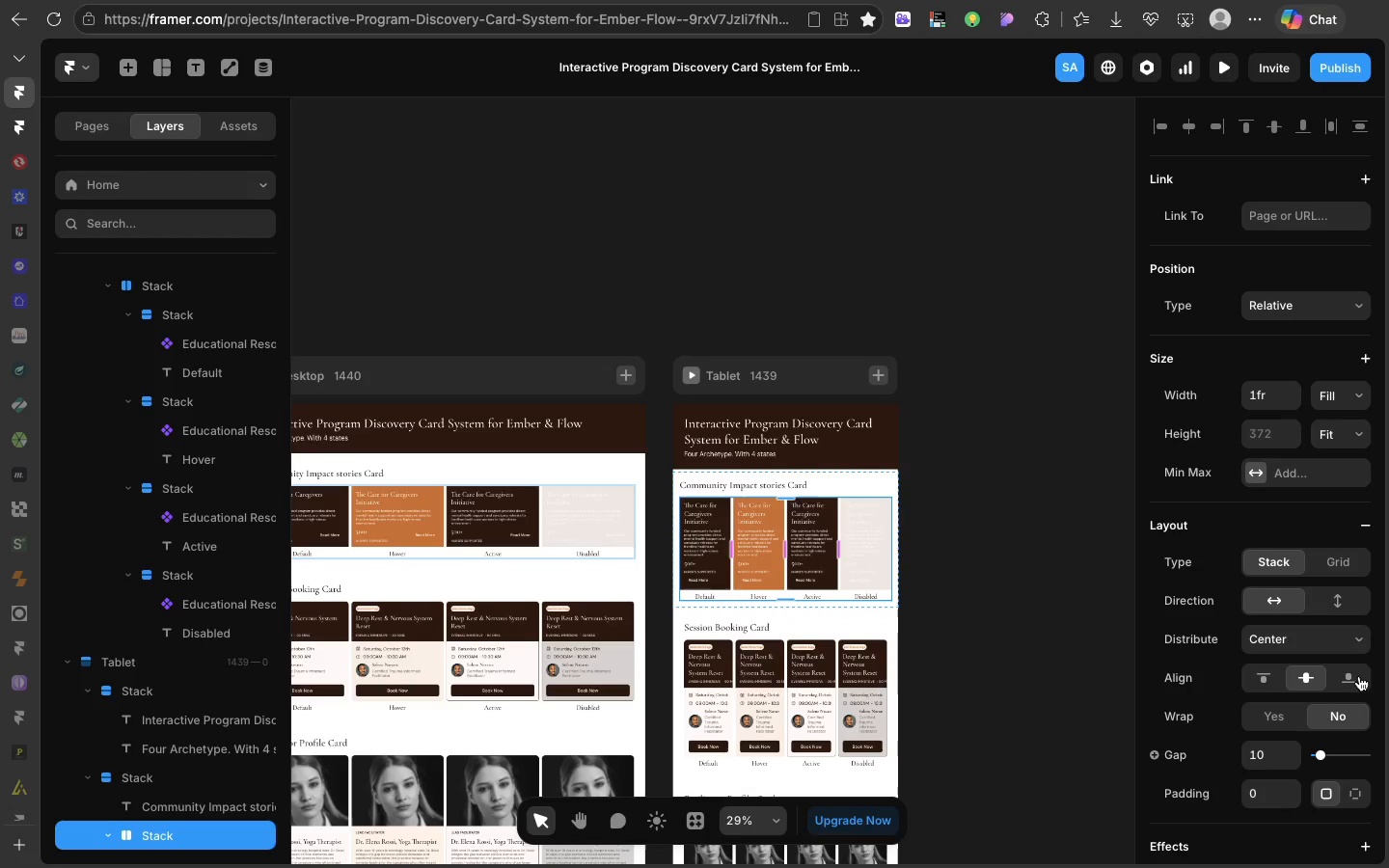 
left_click([1281, 708])
 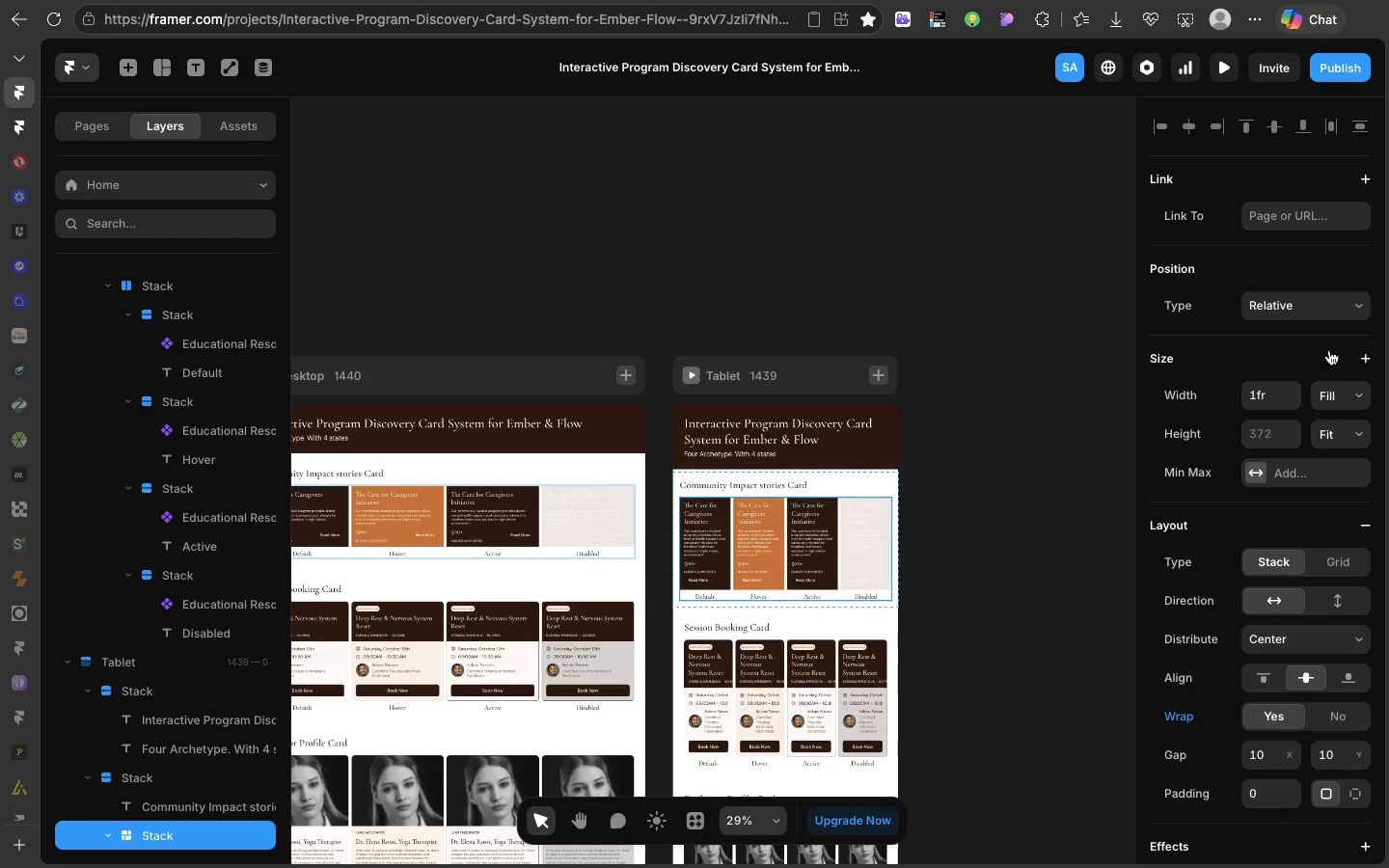 
left_click([1356, 395])
 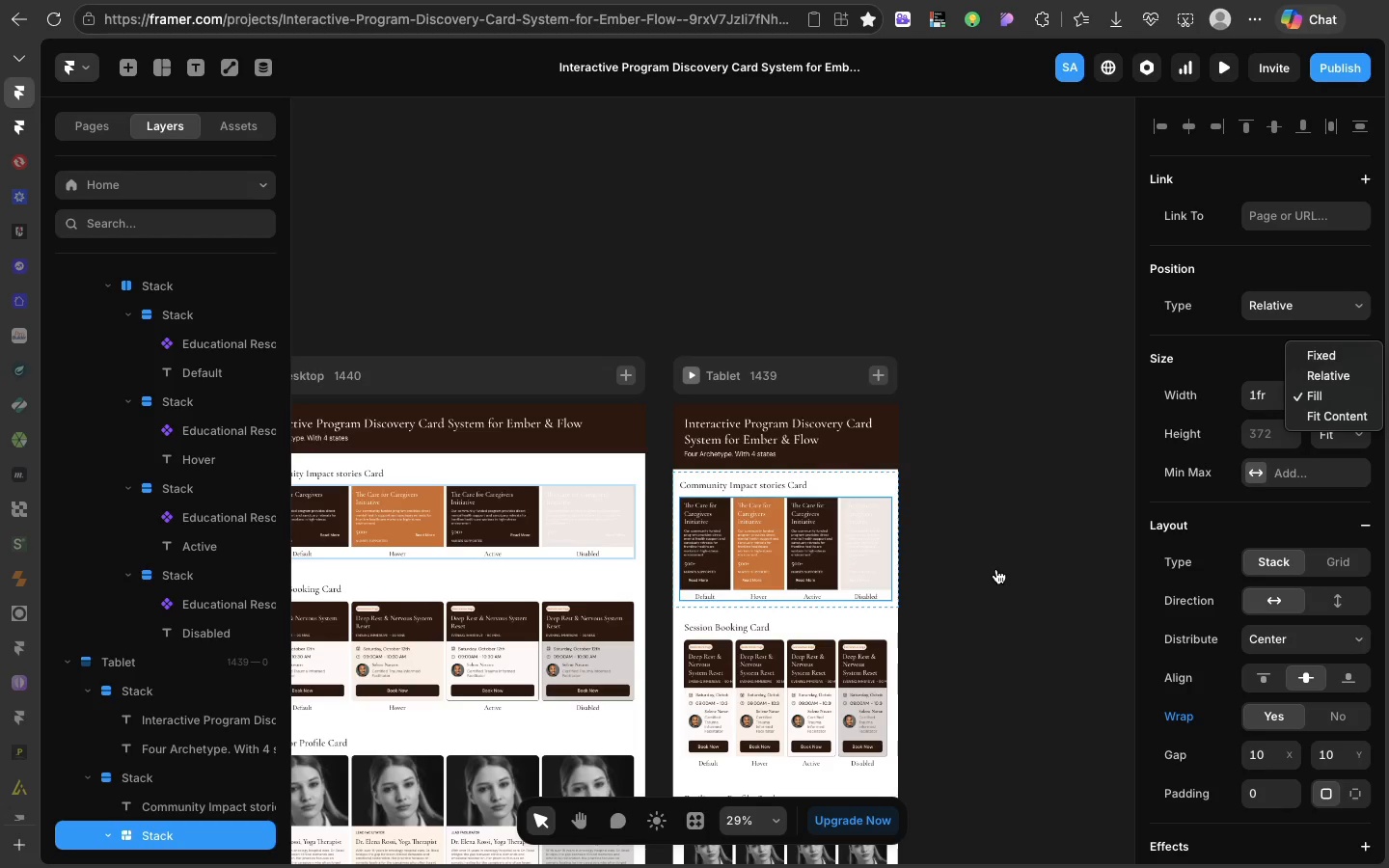 
wait(7.44)
 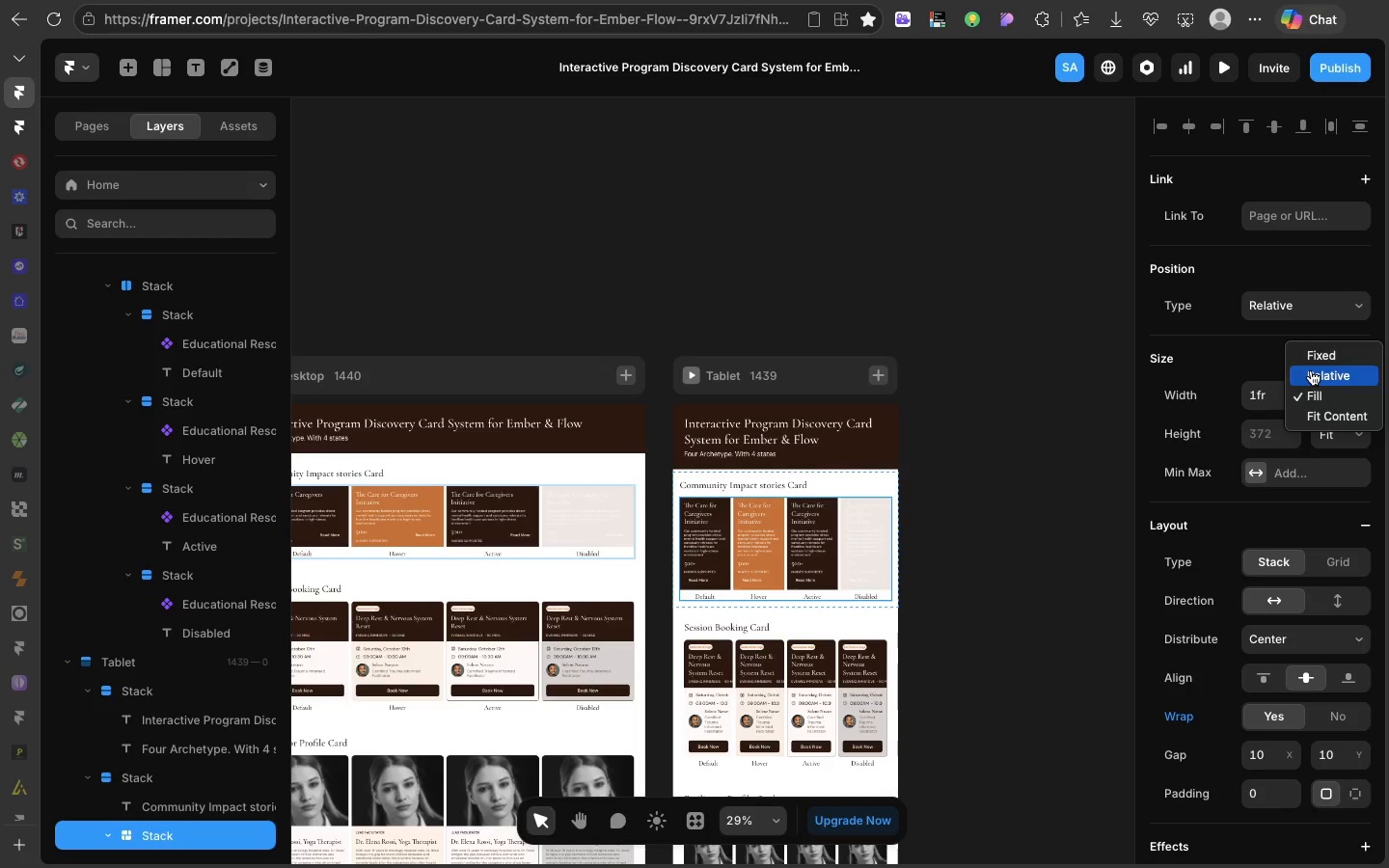 
double_click([797, 552])
 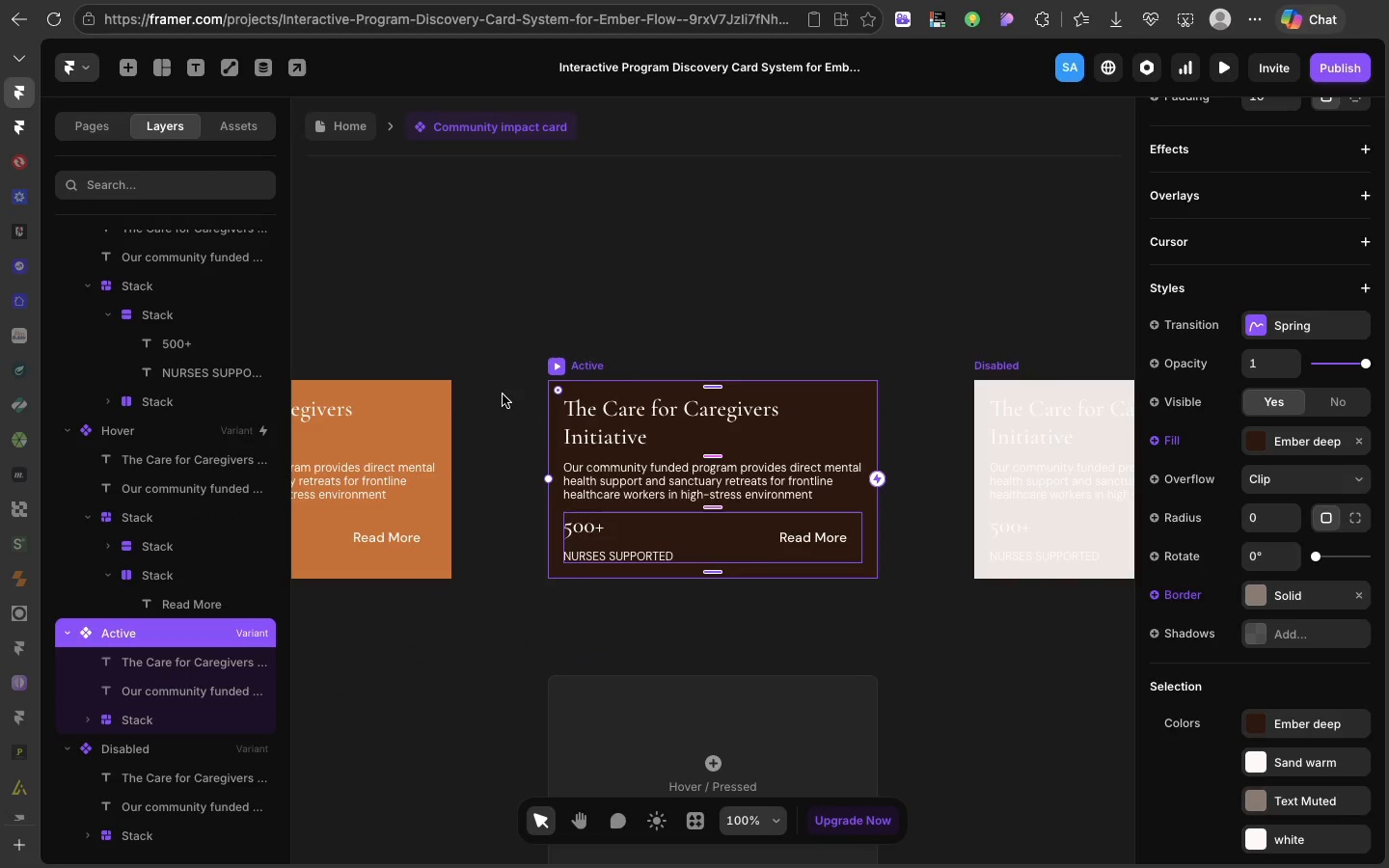 
scroll: coordinate [406, 376], scroll_direction: up, amount: 59.0
 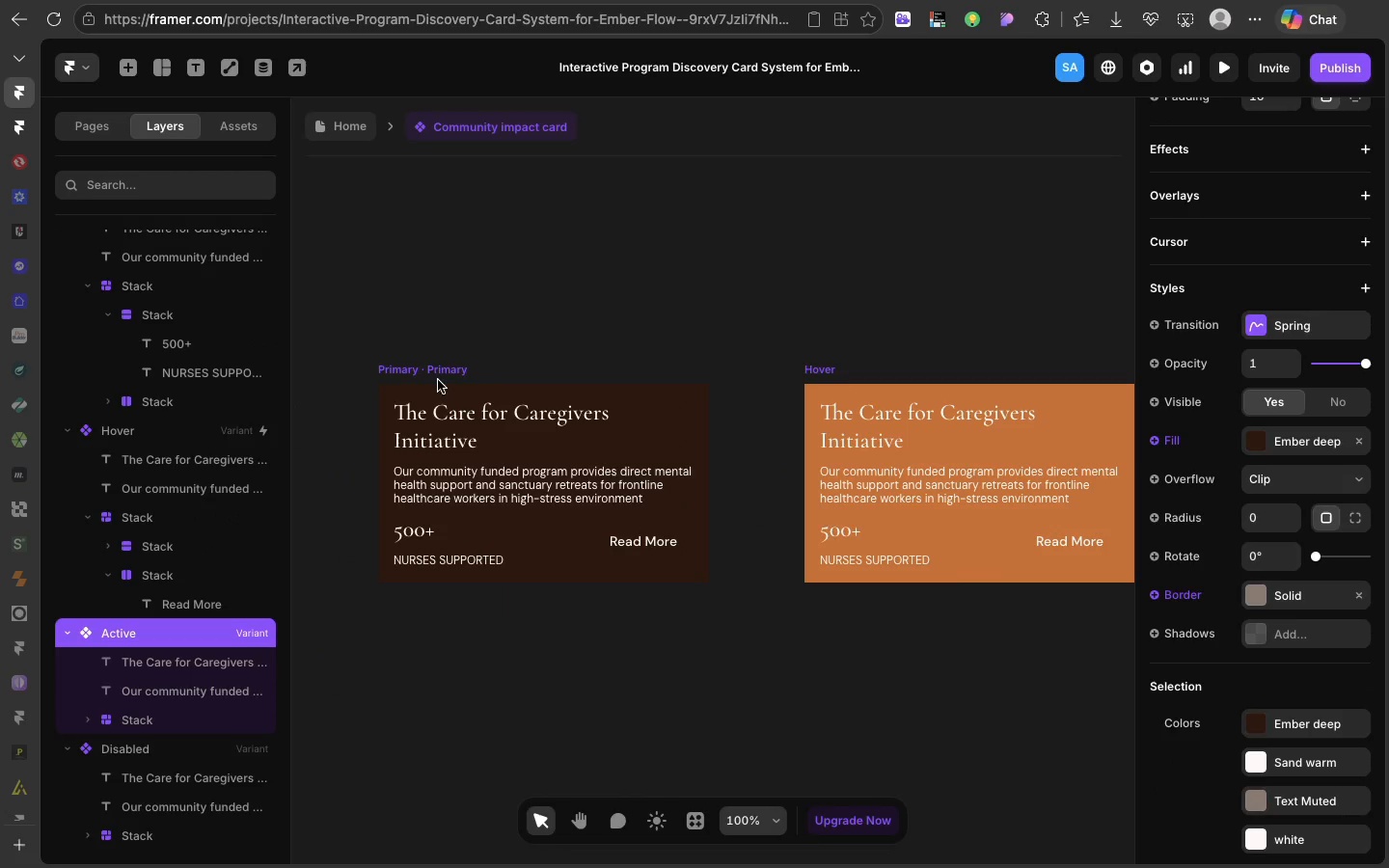 
left_click([433, 367])
 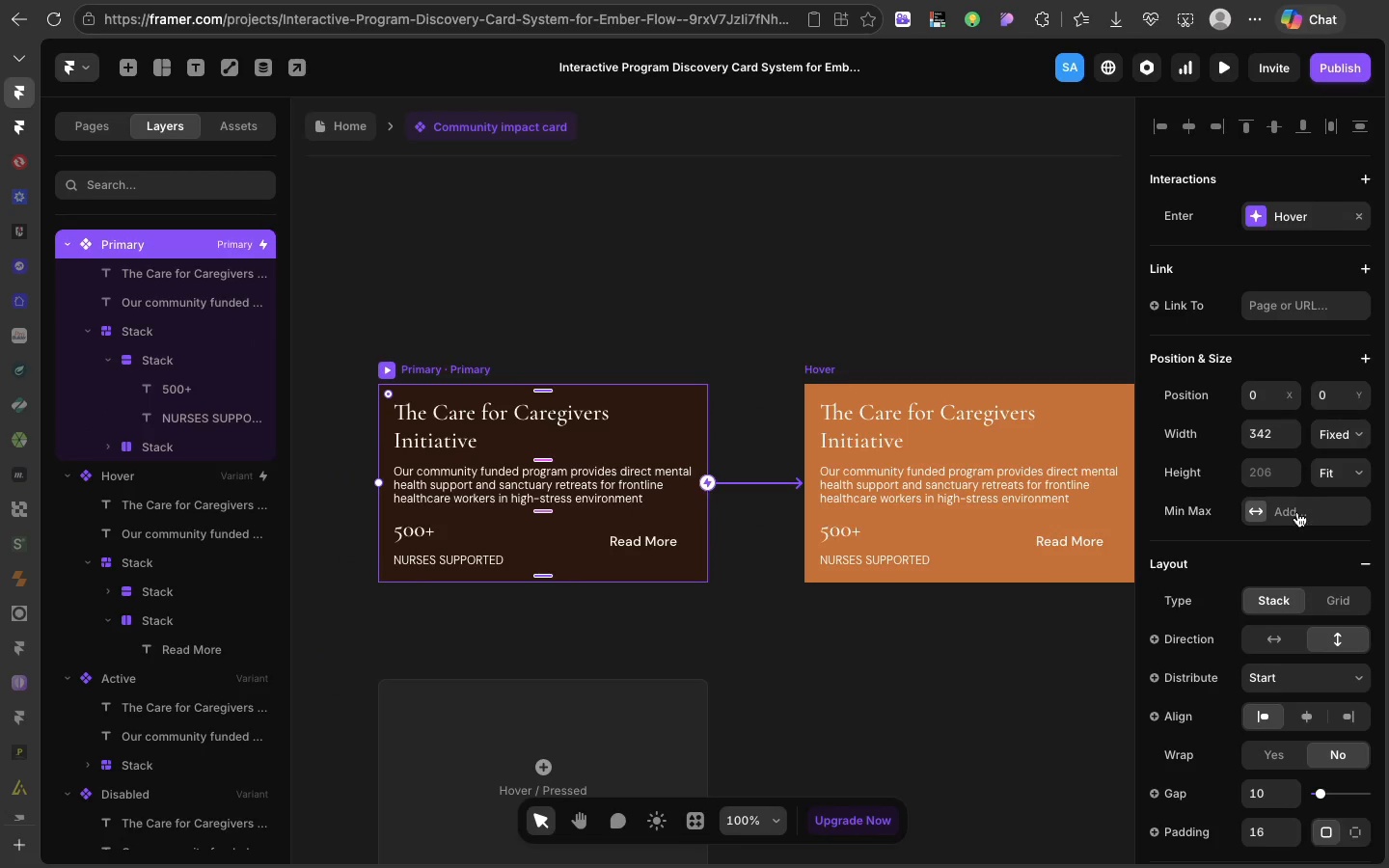 
left_click([1295, 515])
 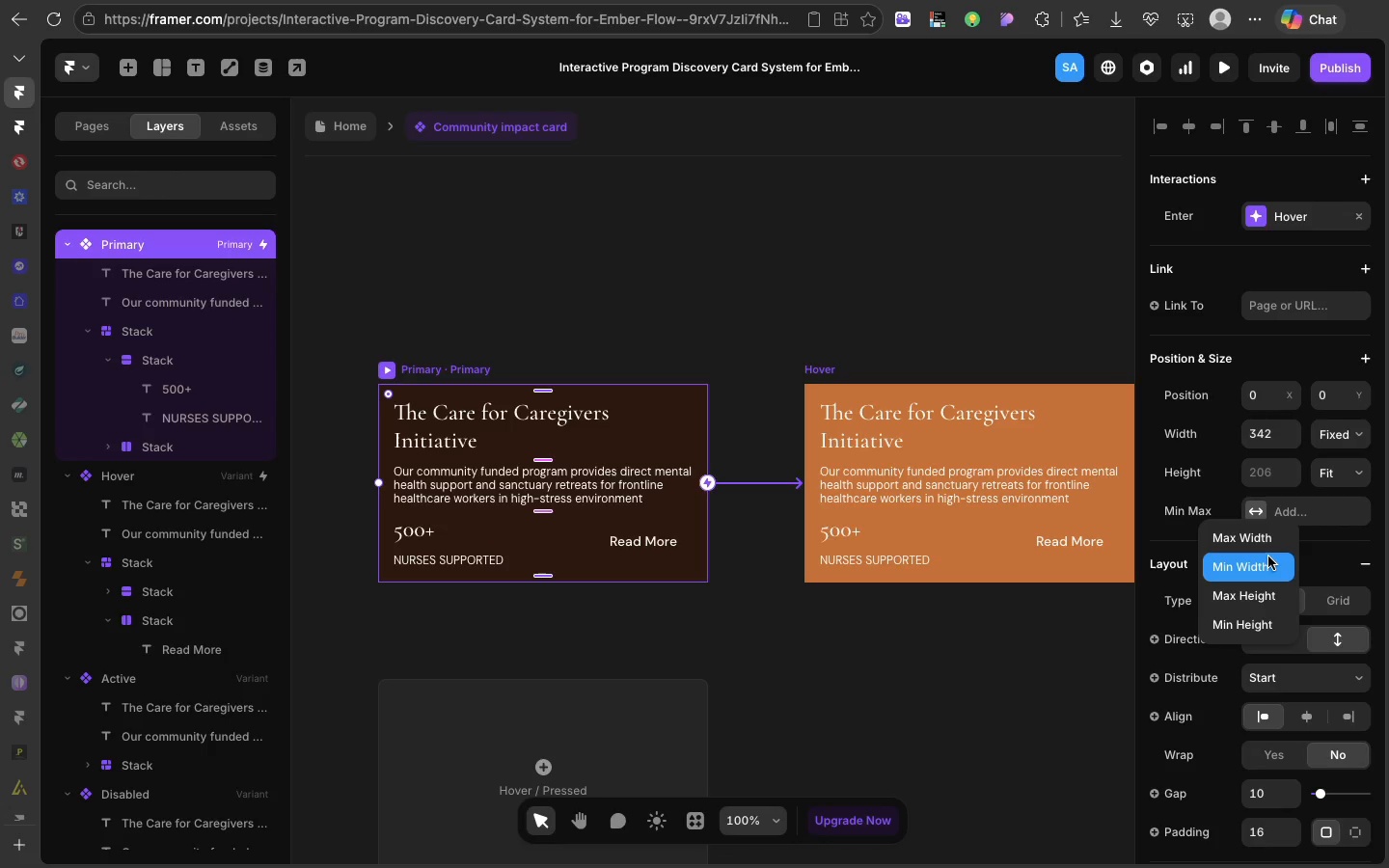 
left_click([1268, 557])
 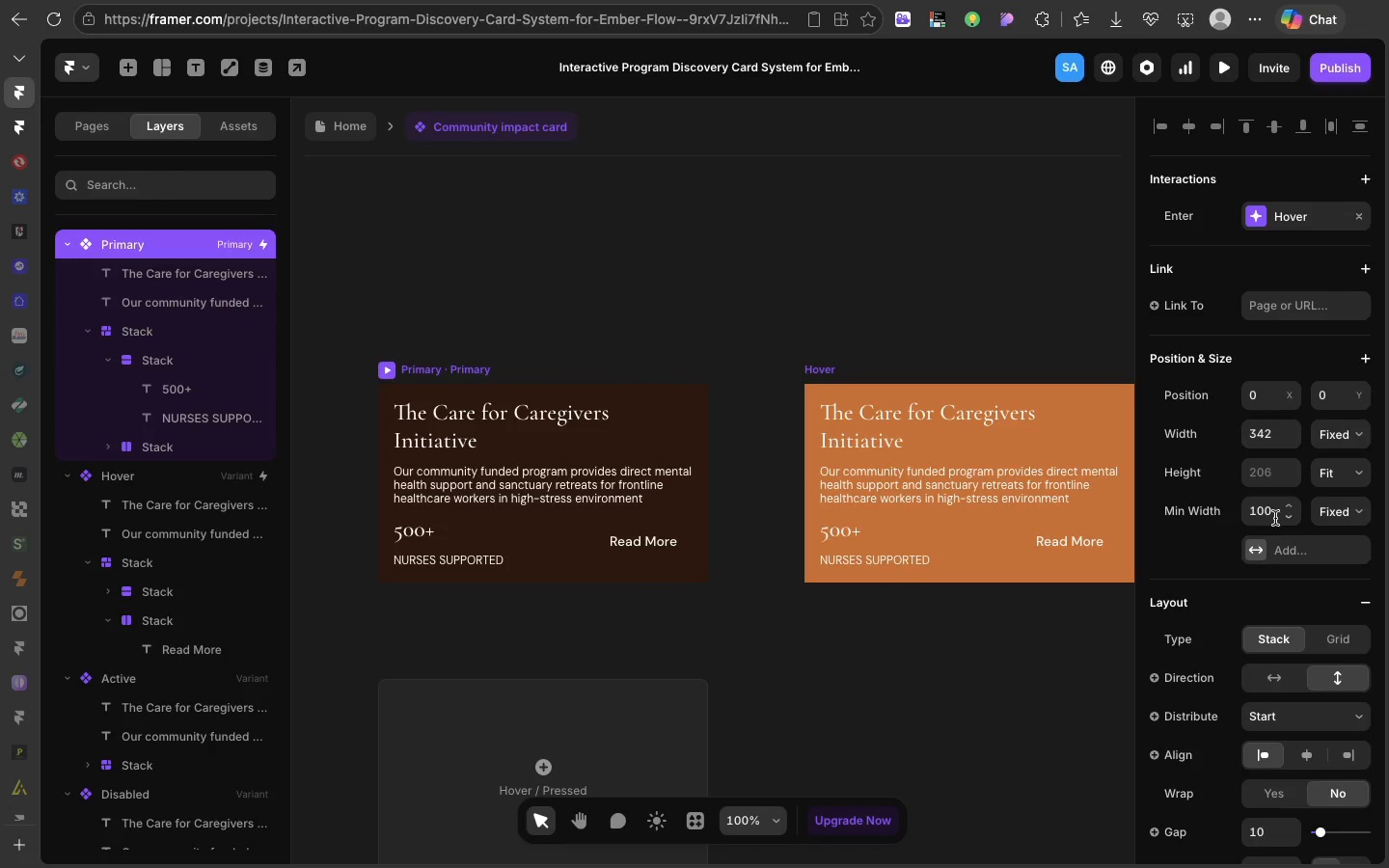 
left_click([1272, 515])
 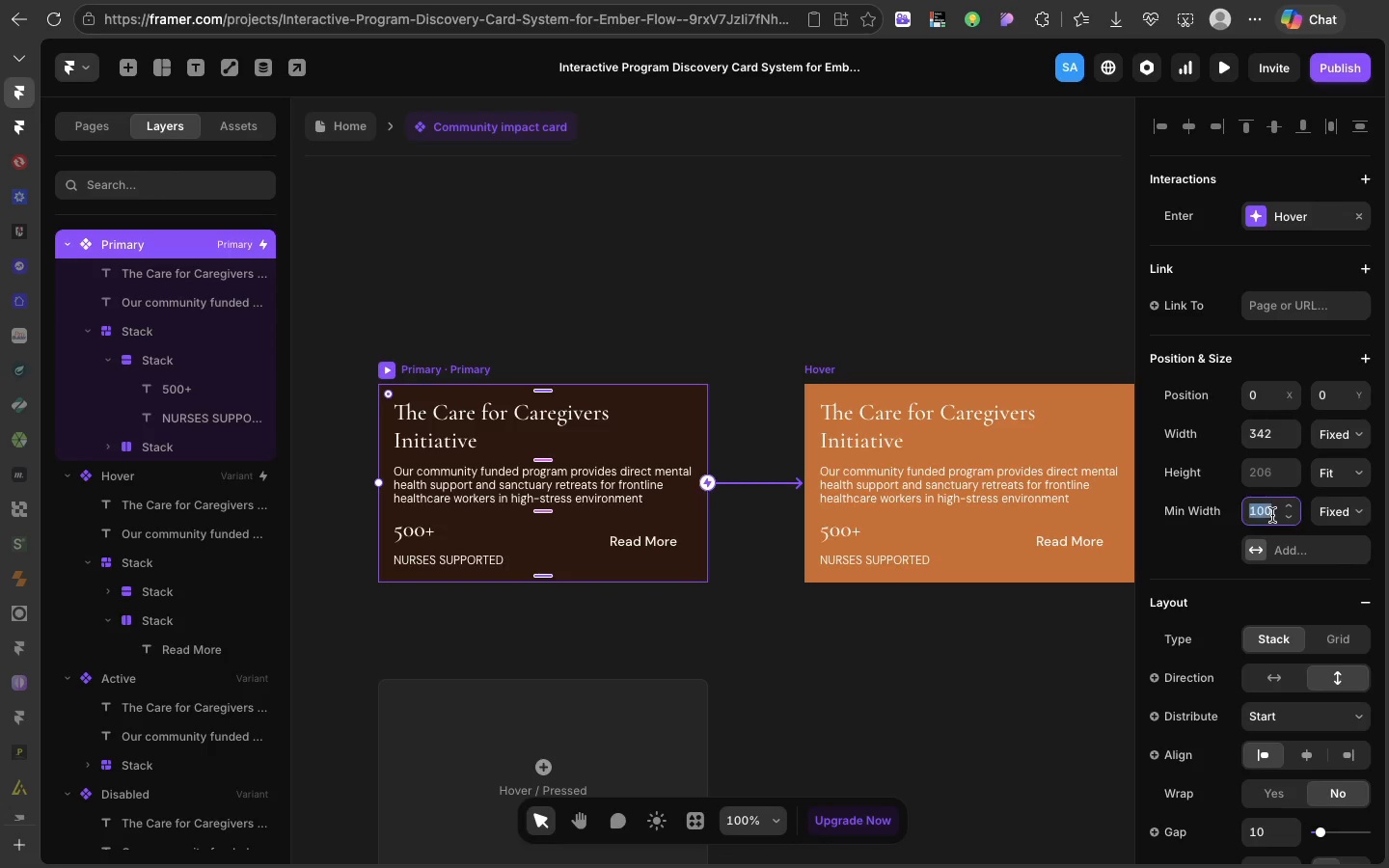 
type(200)
key(Backspace)
key(Backspace)
type(280)
 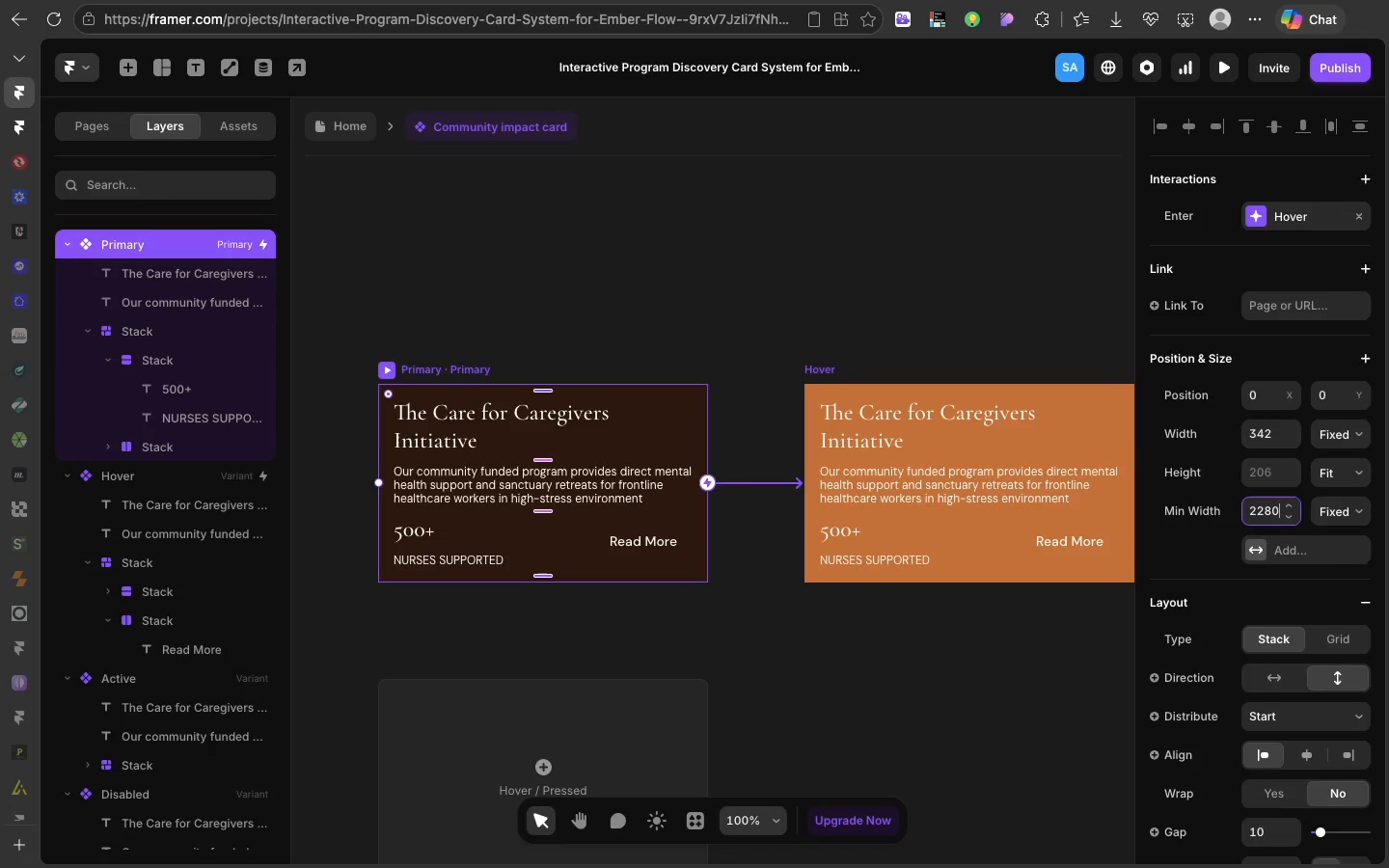 
key(Enter)
 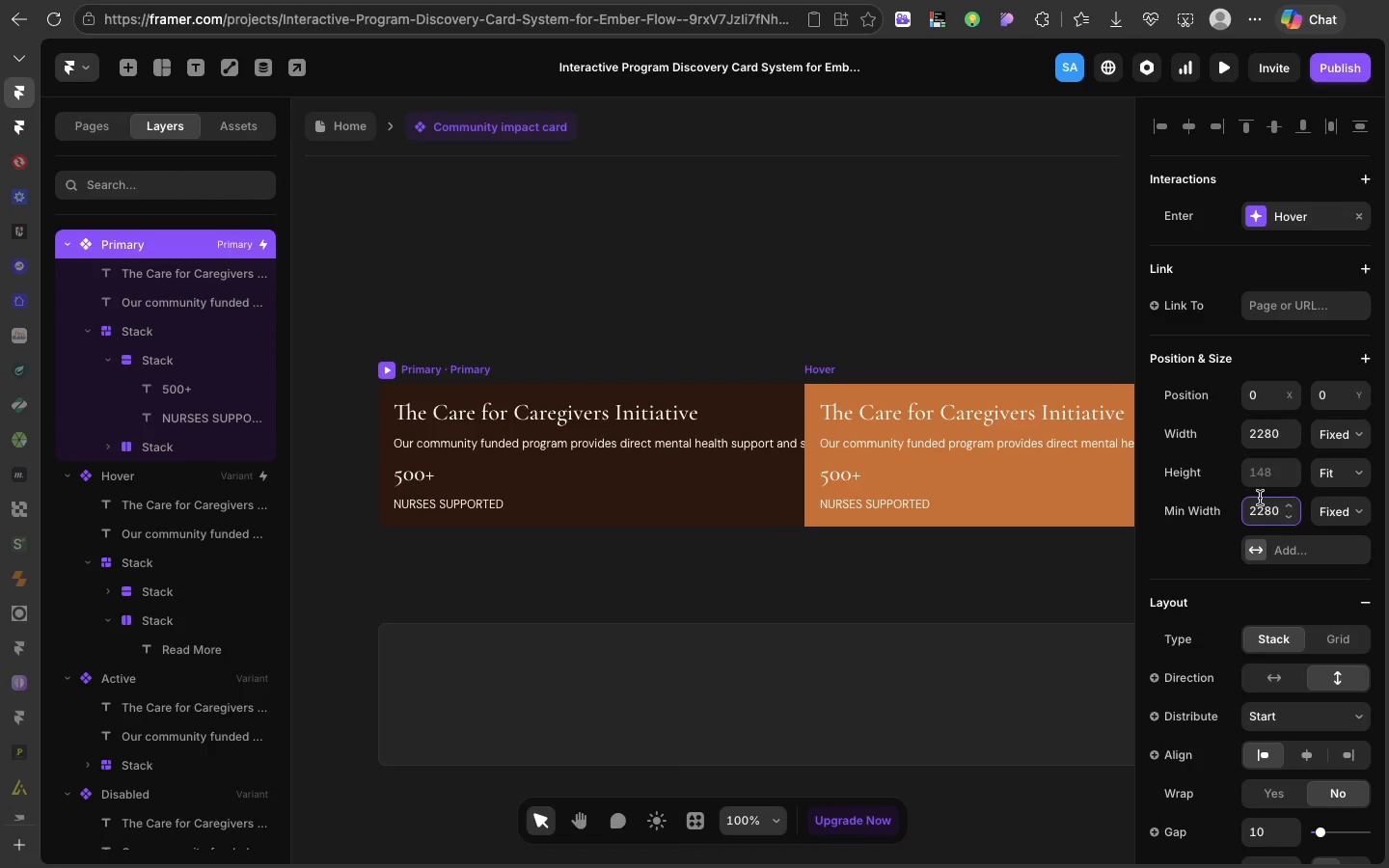 
double_click([1260, 498])
 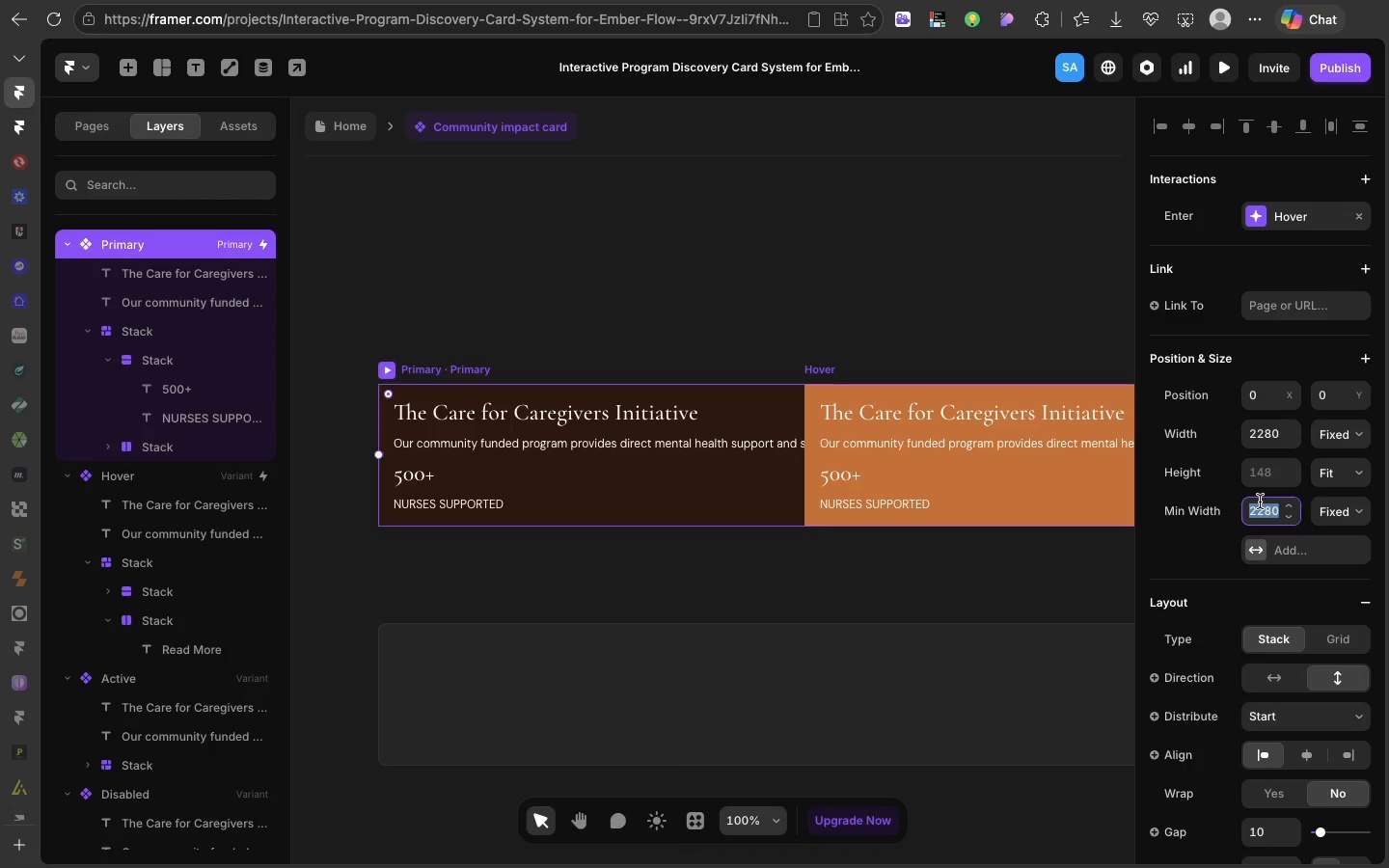 
type(280)
 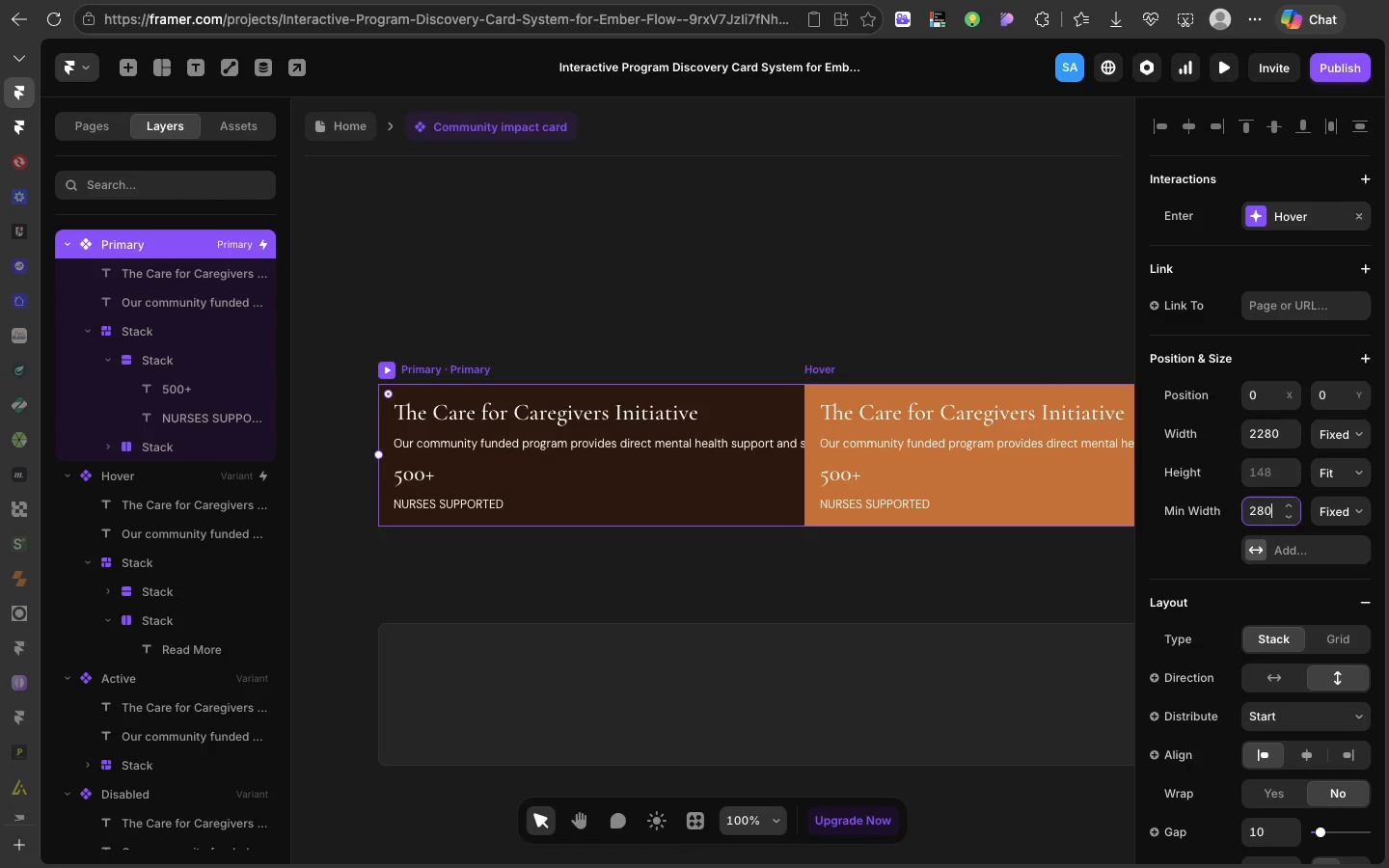 
key(Enter)
 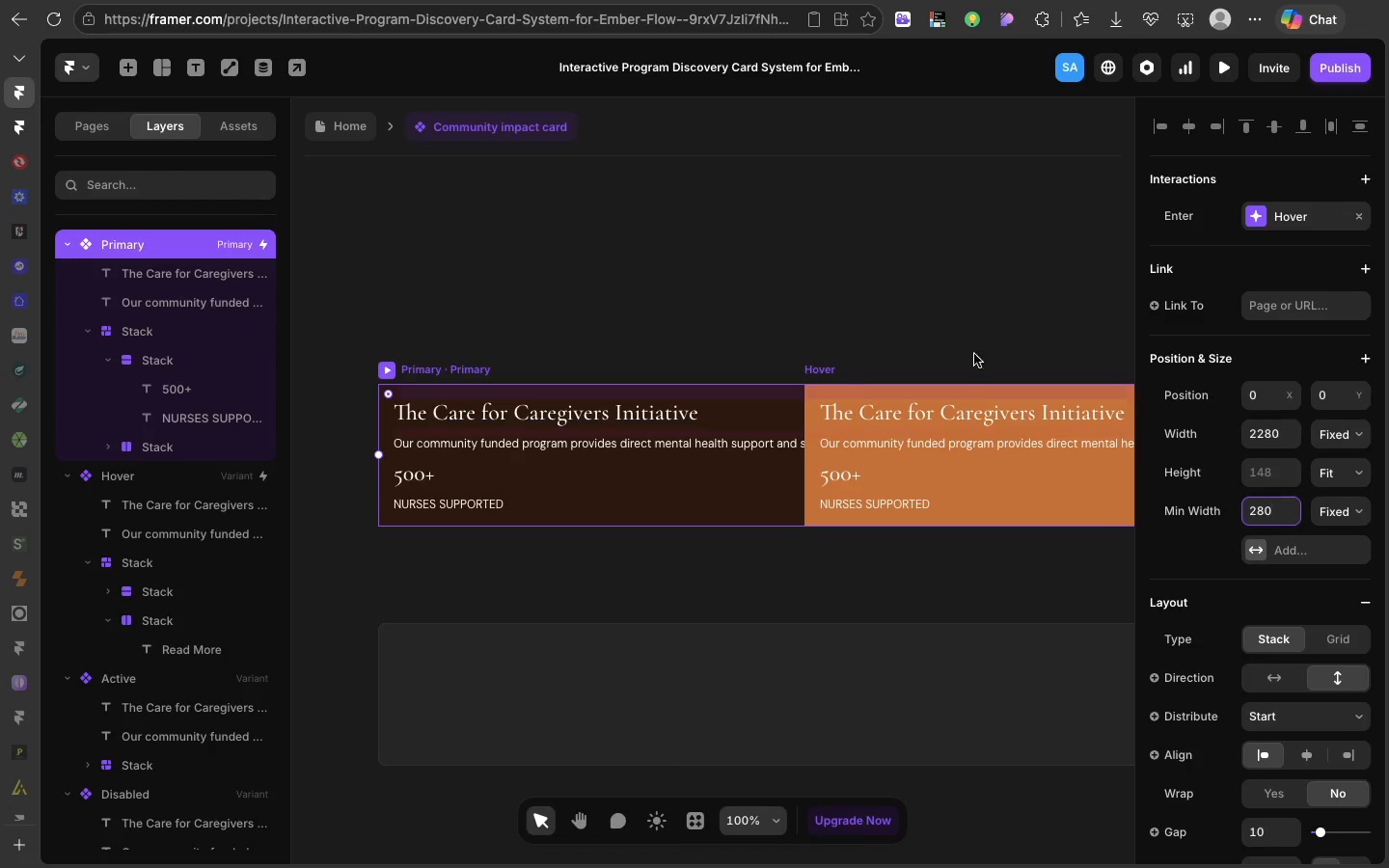 
left_click([967, 338])
 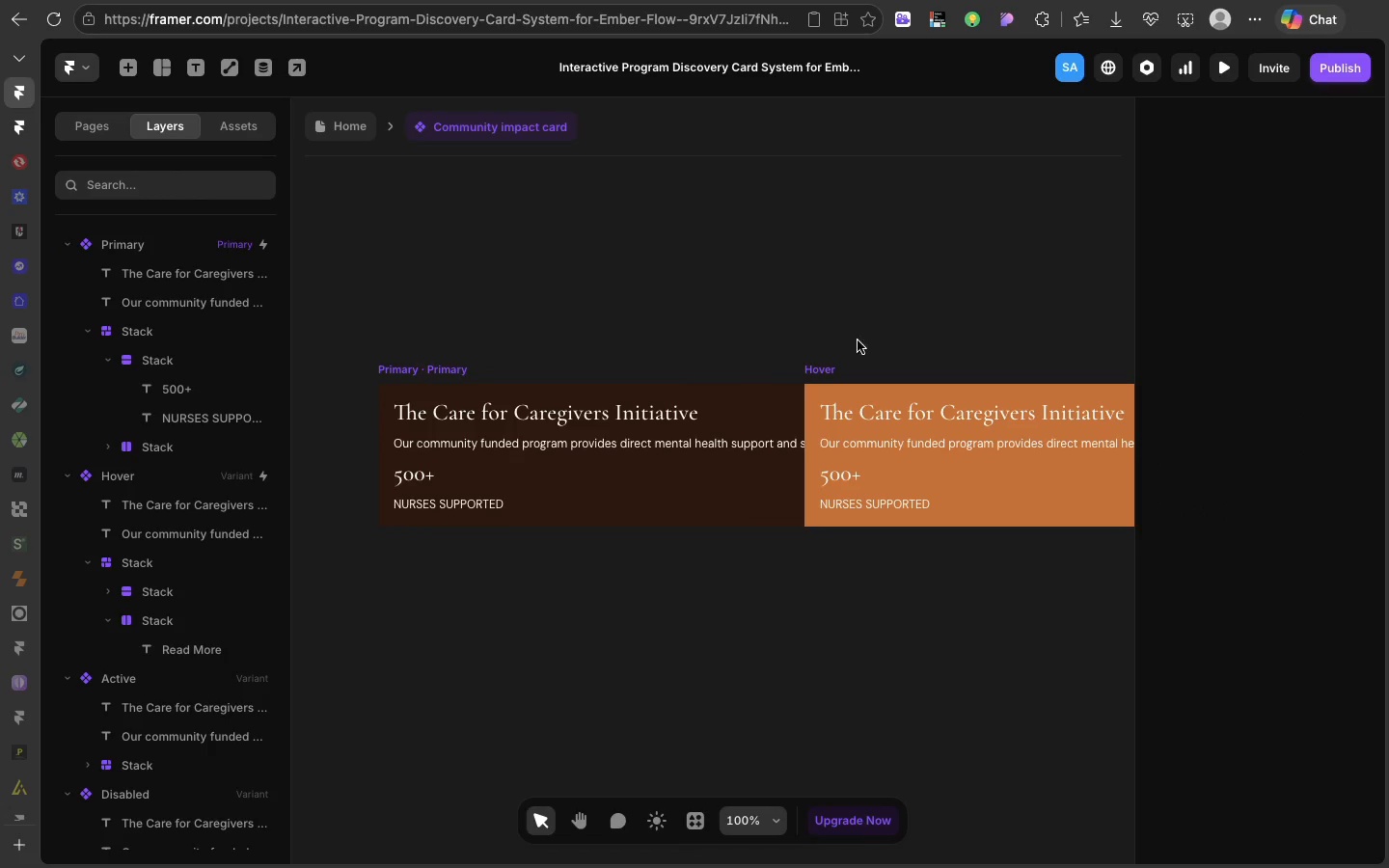 
key(Meta+Z)
 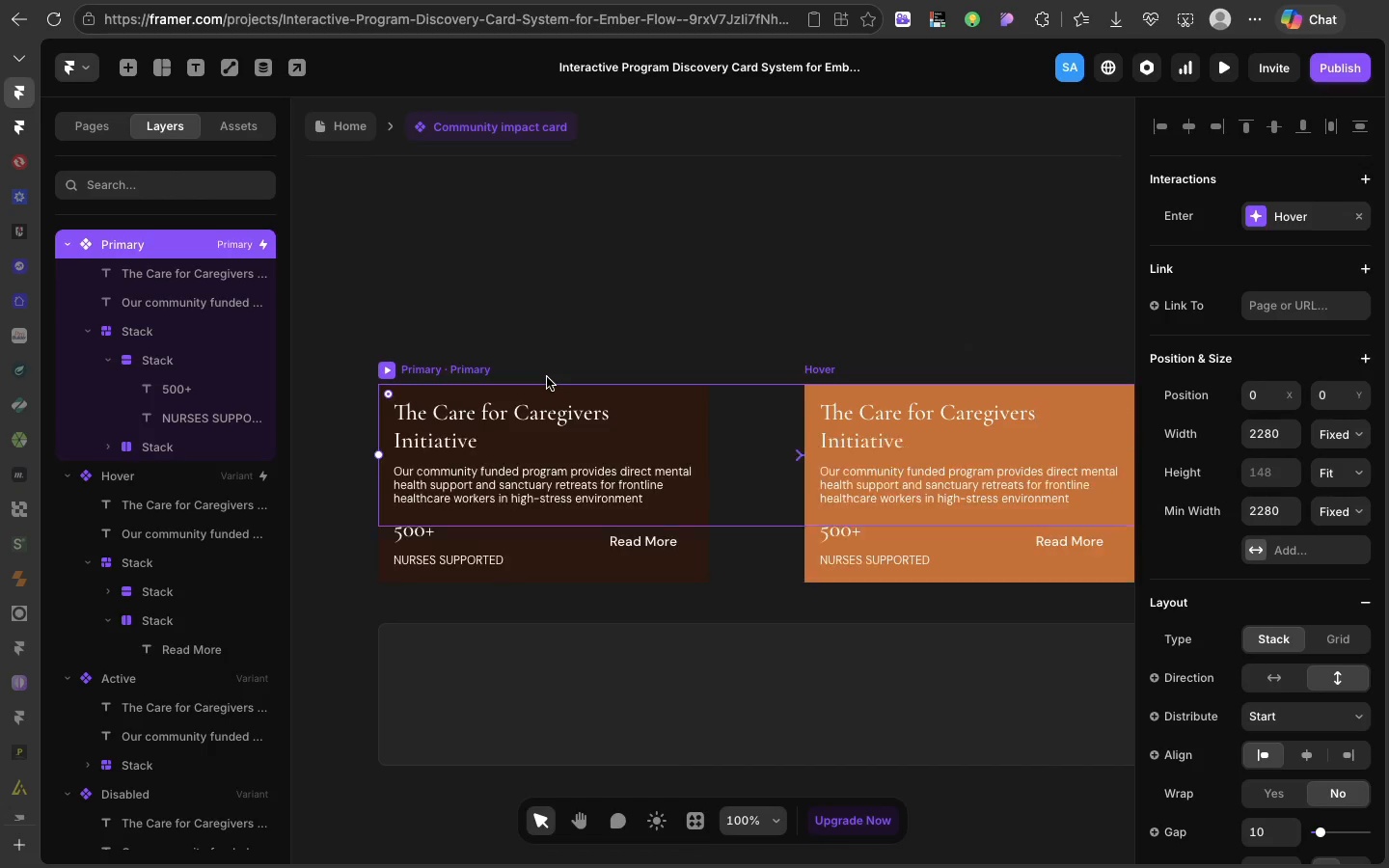 
key(Meta+Z)
 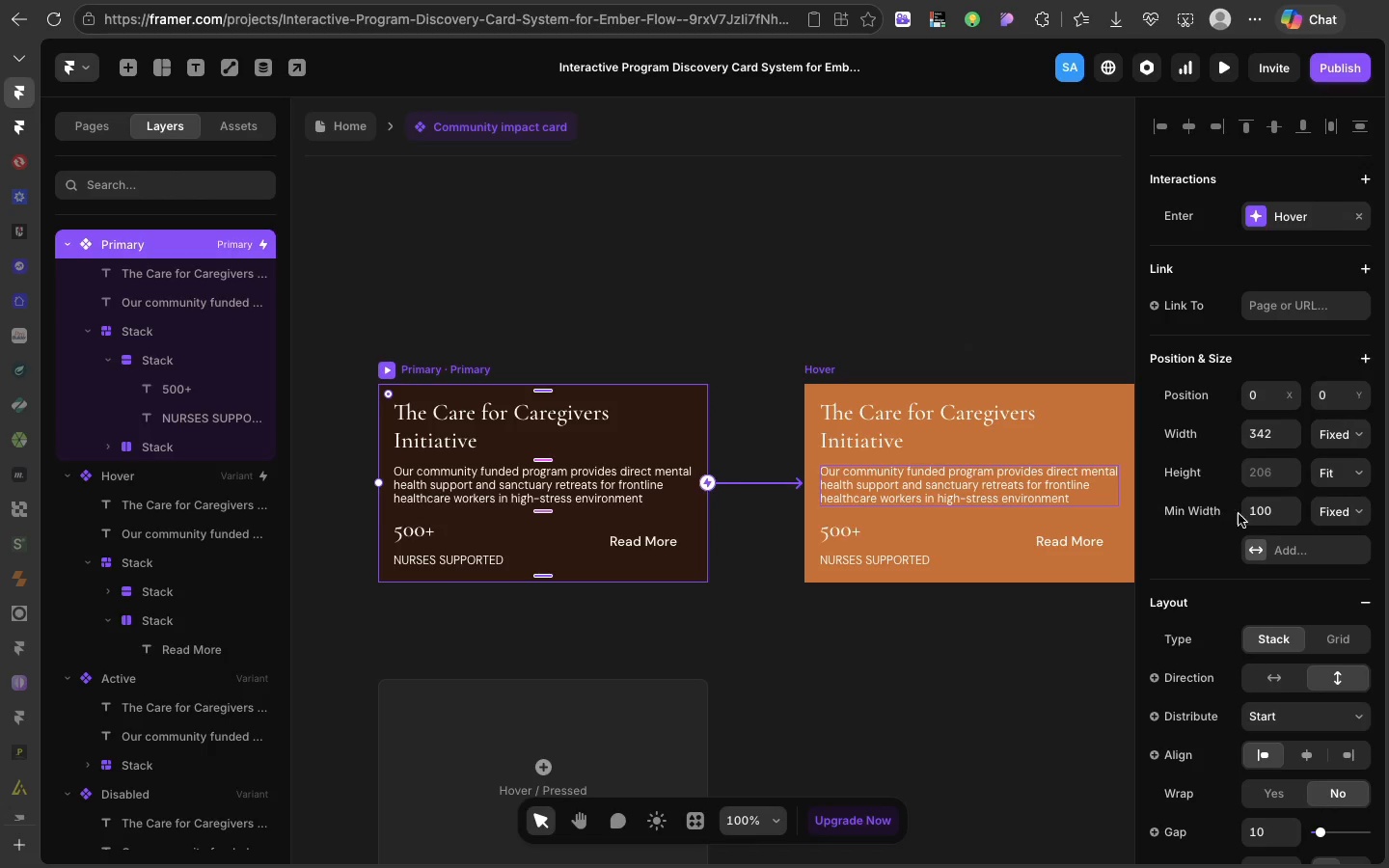 
left_click([1261, 514])
 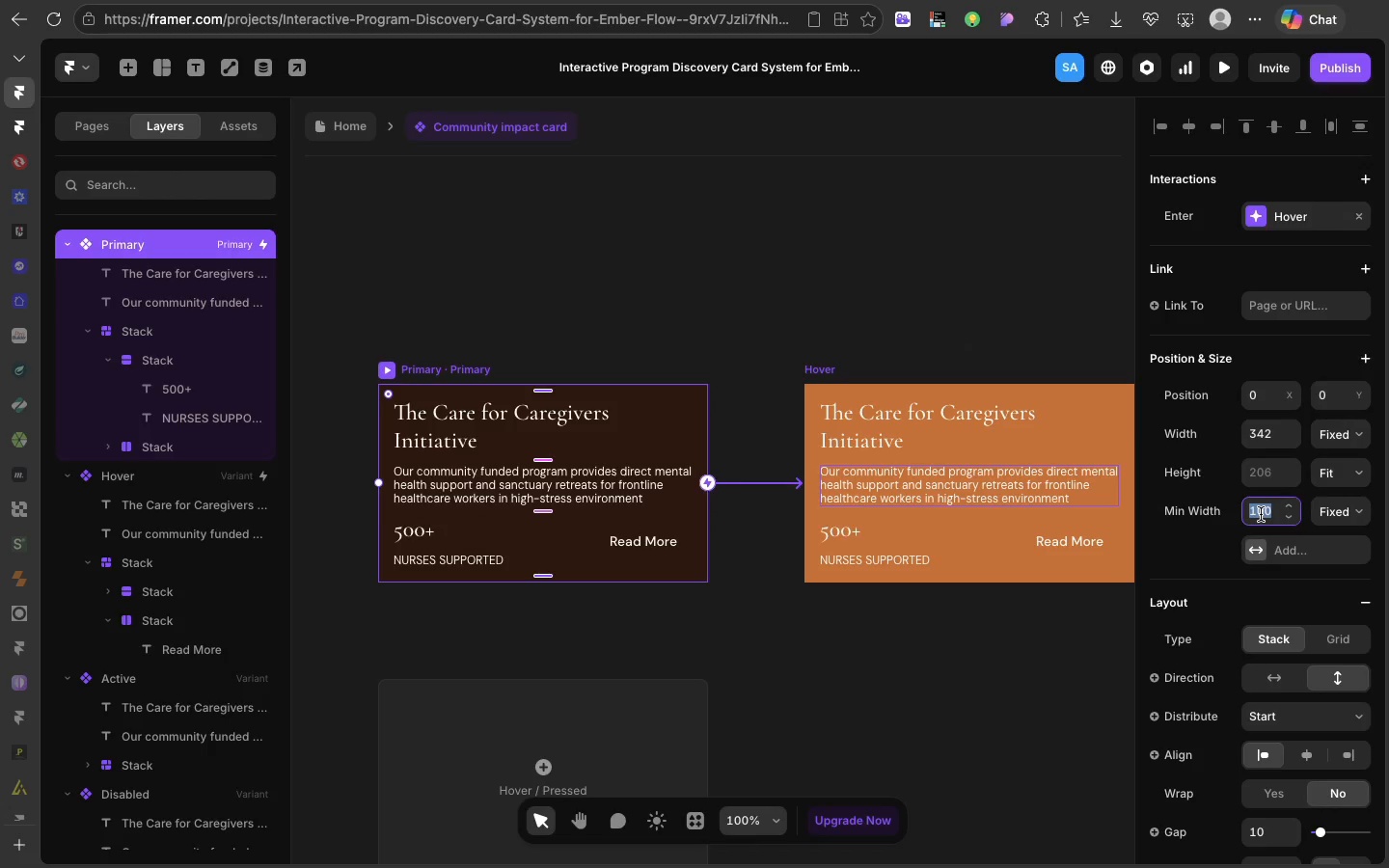 
type(280)
 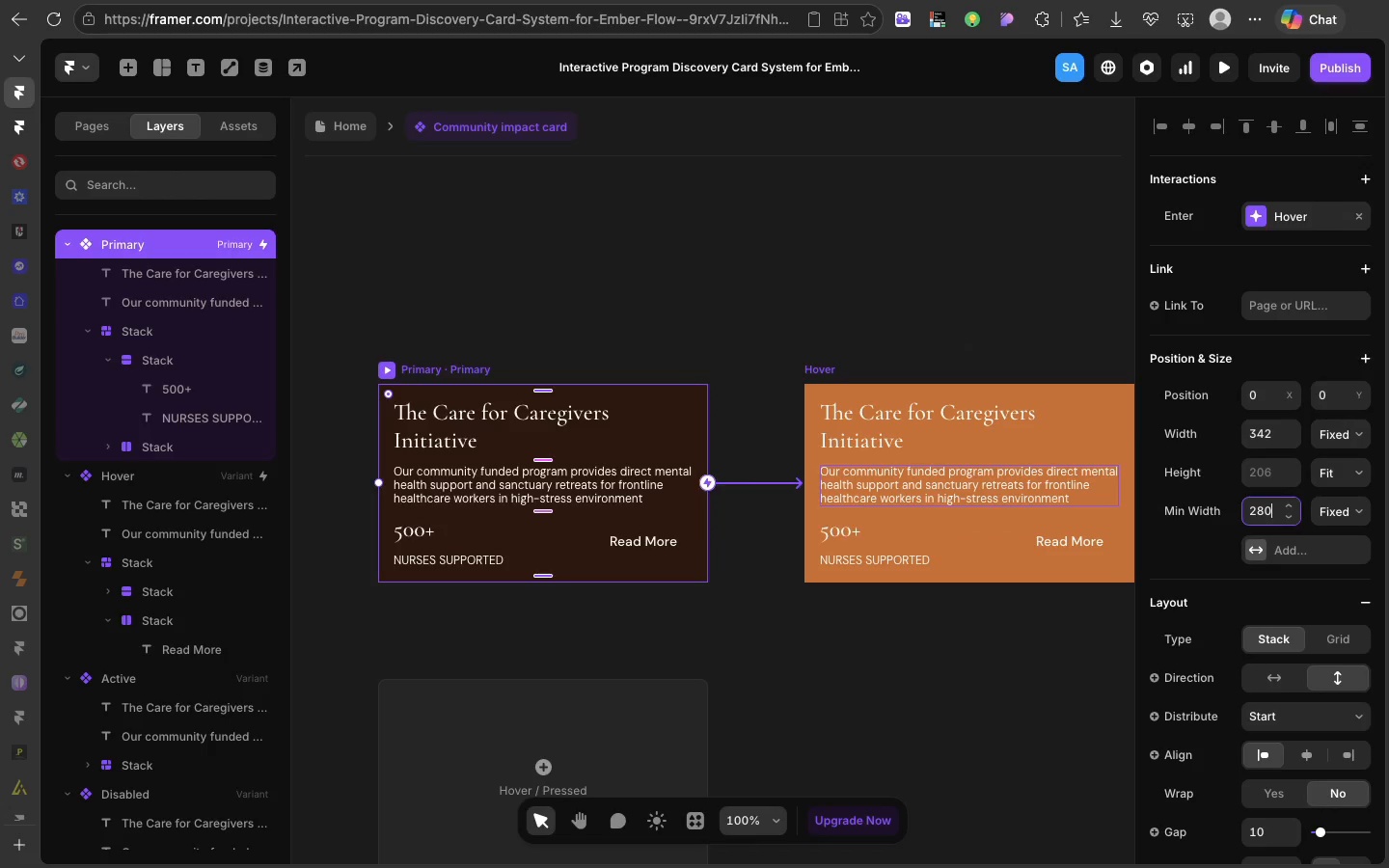 
key(Enter)
 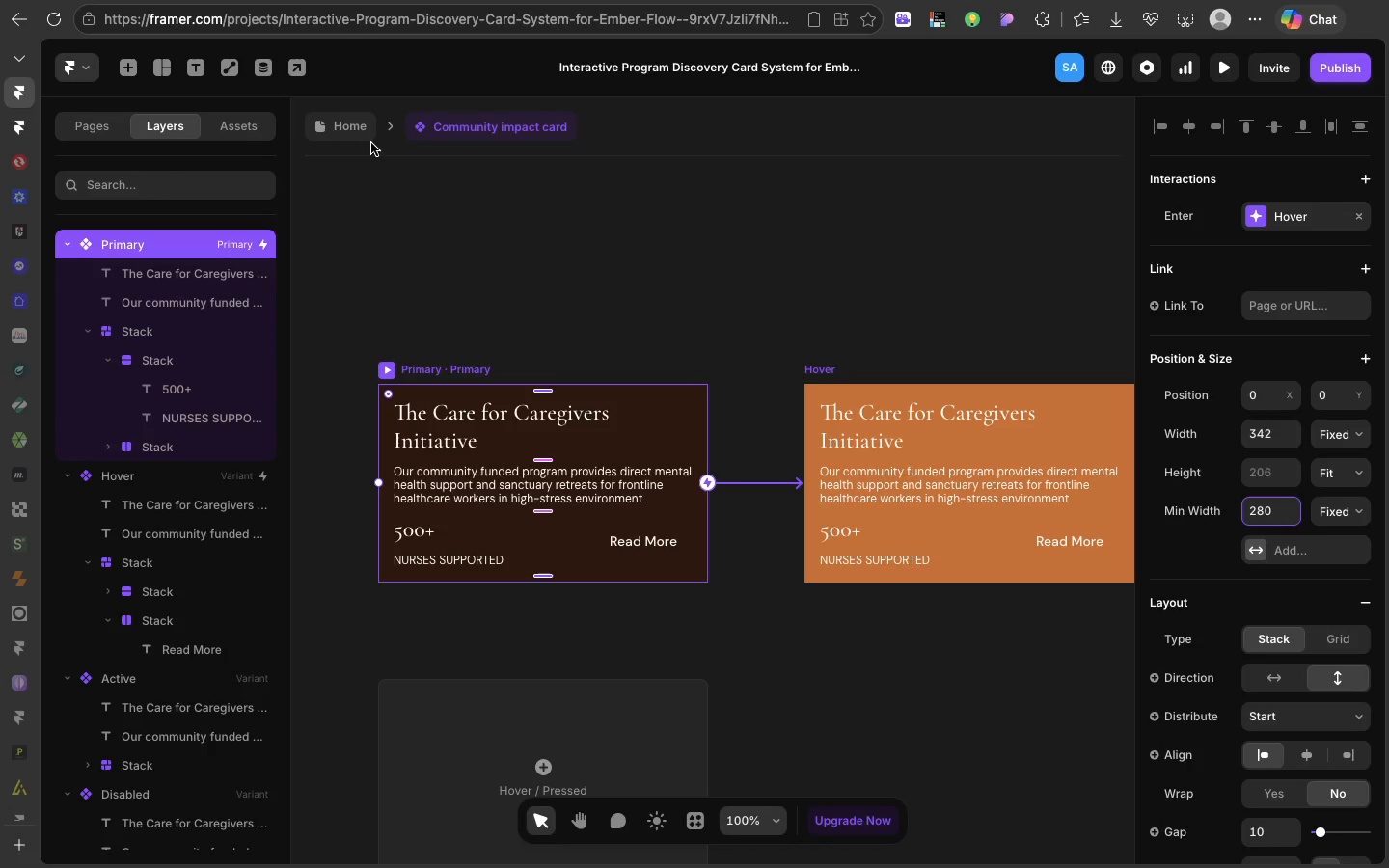 
left_click([367, 129])
 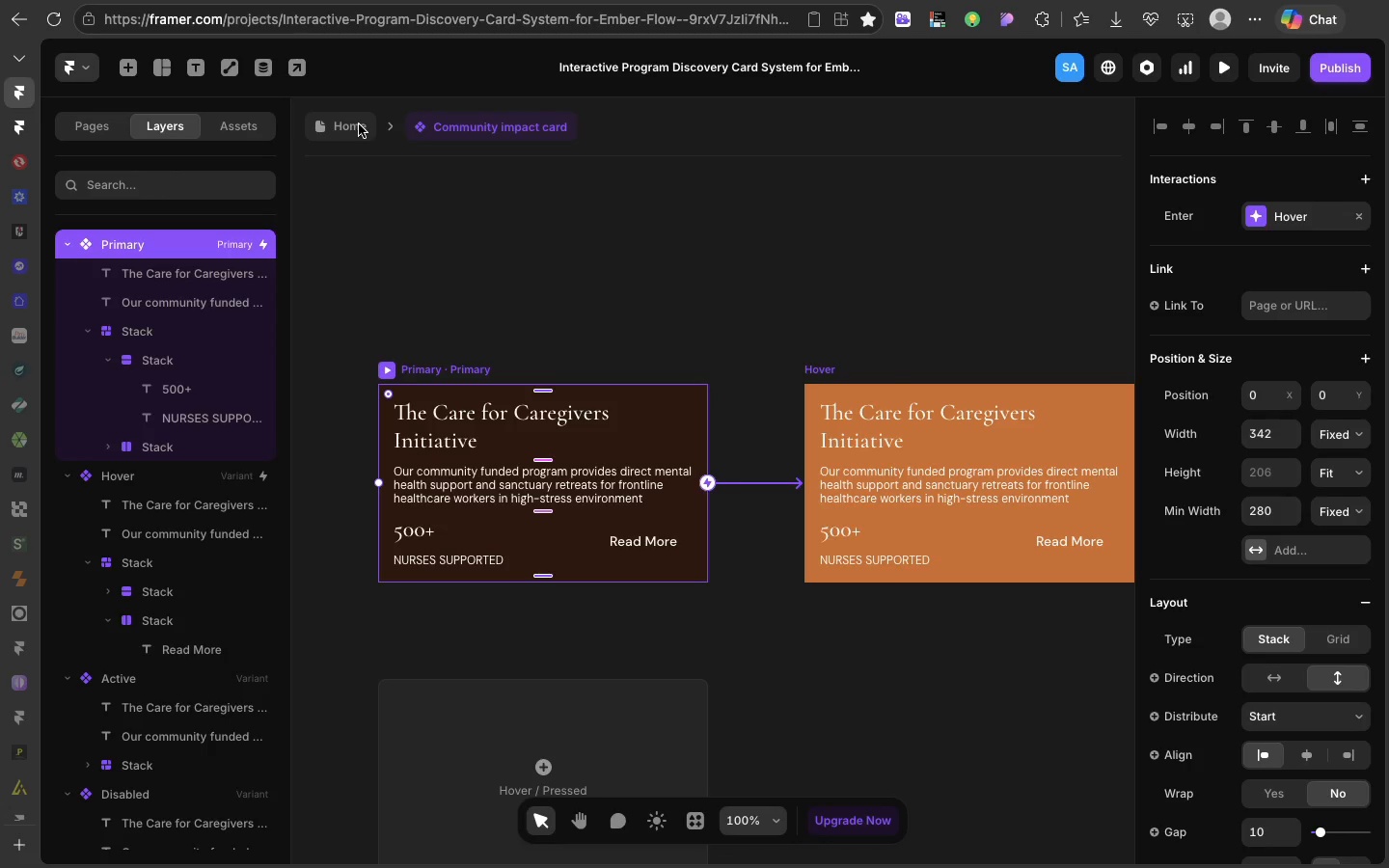 
left_click([359, 124])
 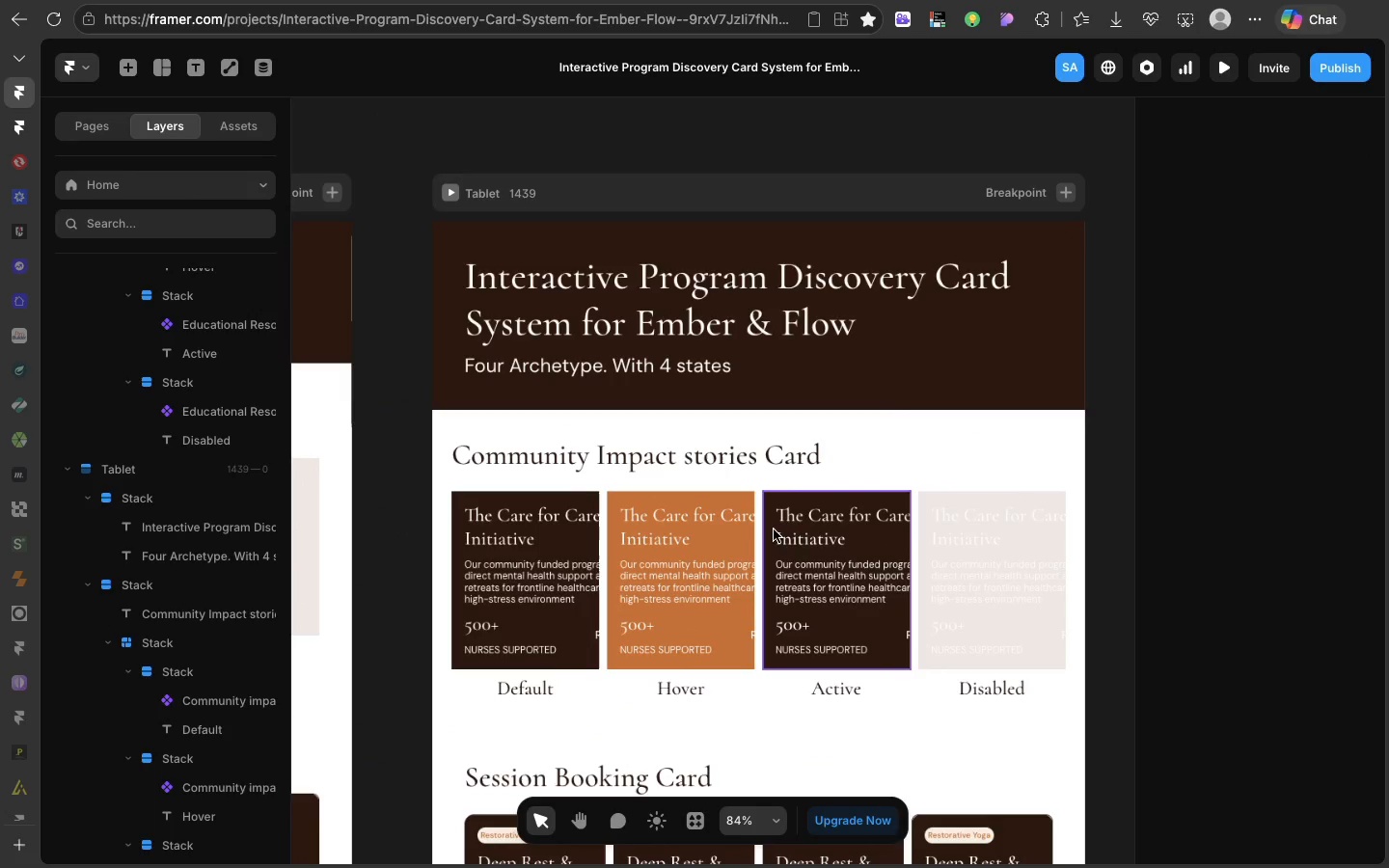 
left_click([760, 536])
 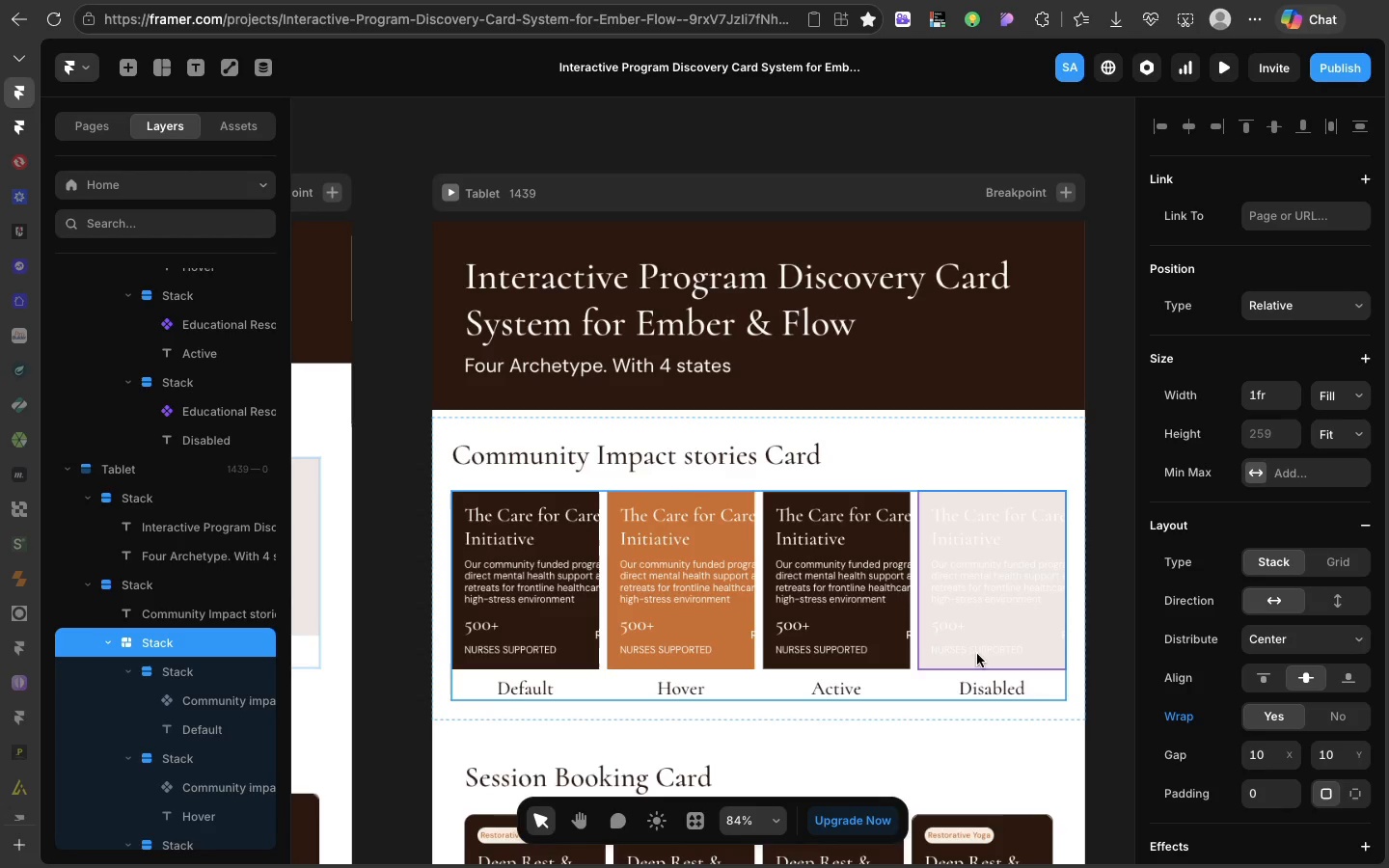 
wait(5.31)
 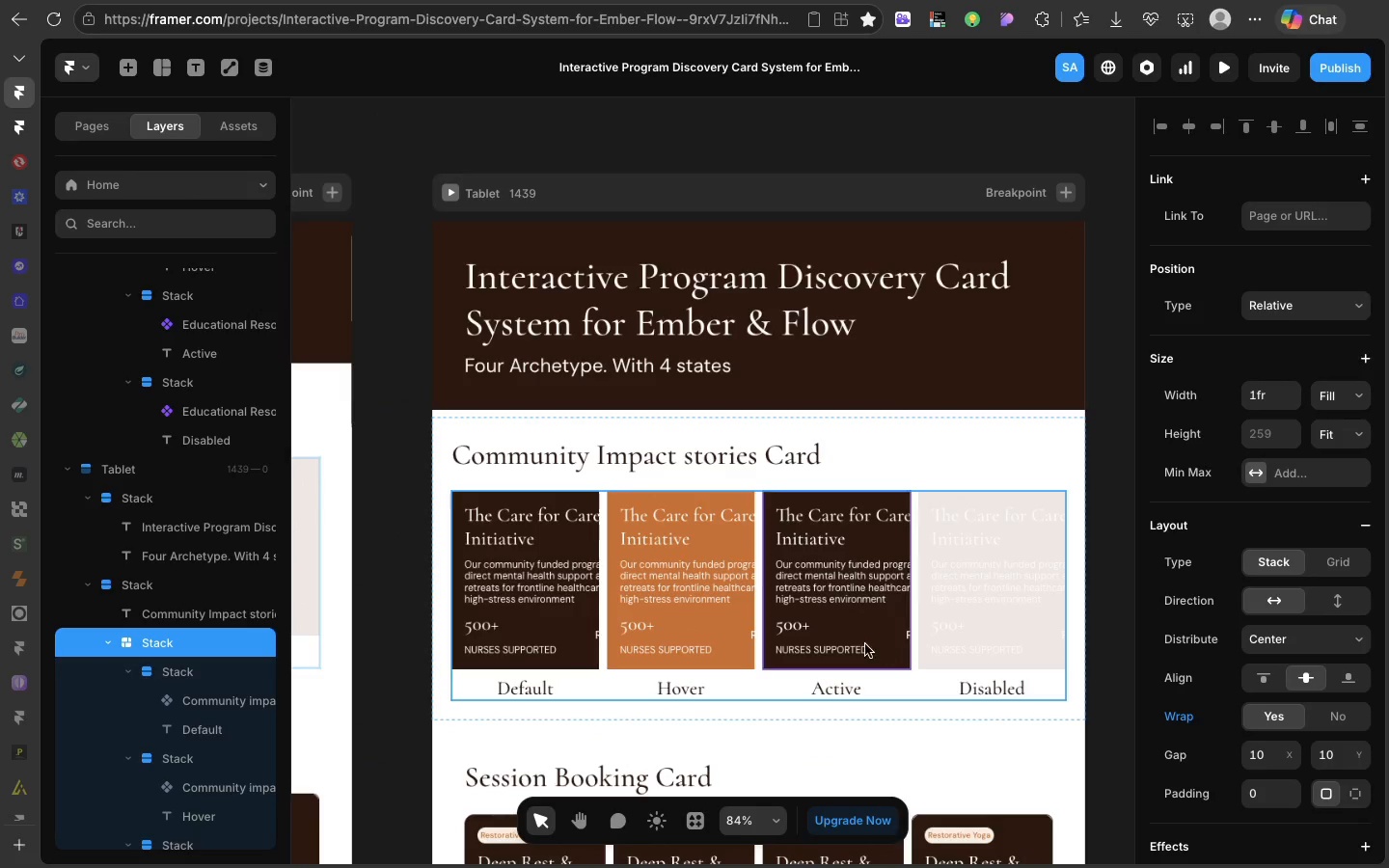 
left_click([909, 650])
 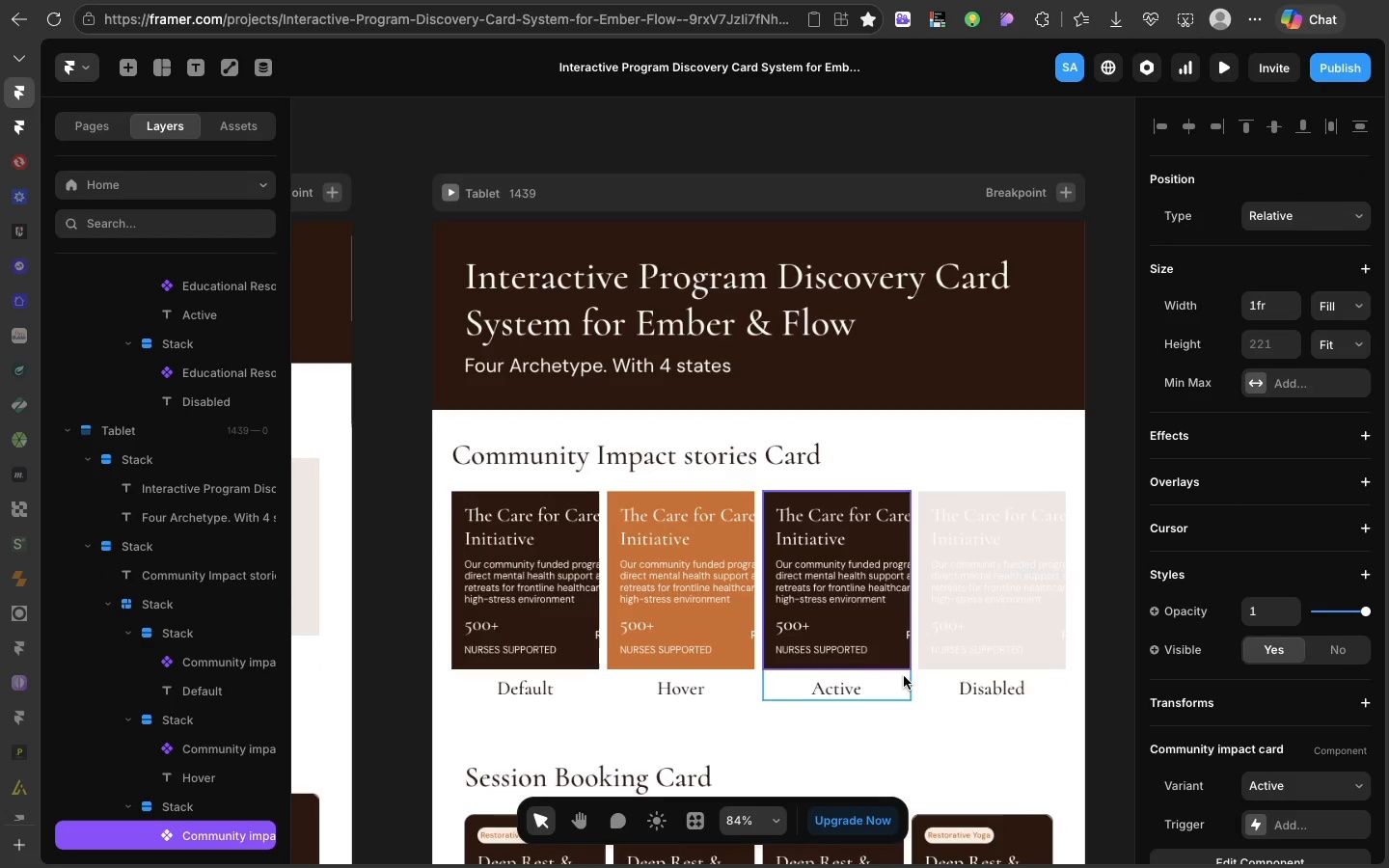 
left_click([904, 676])
 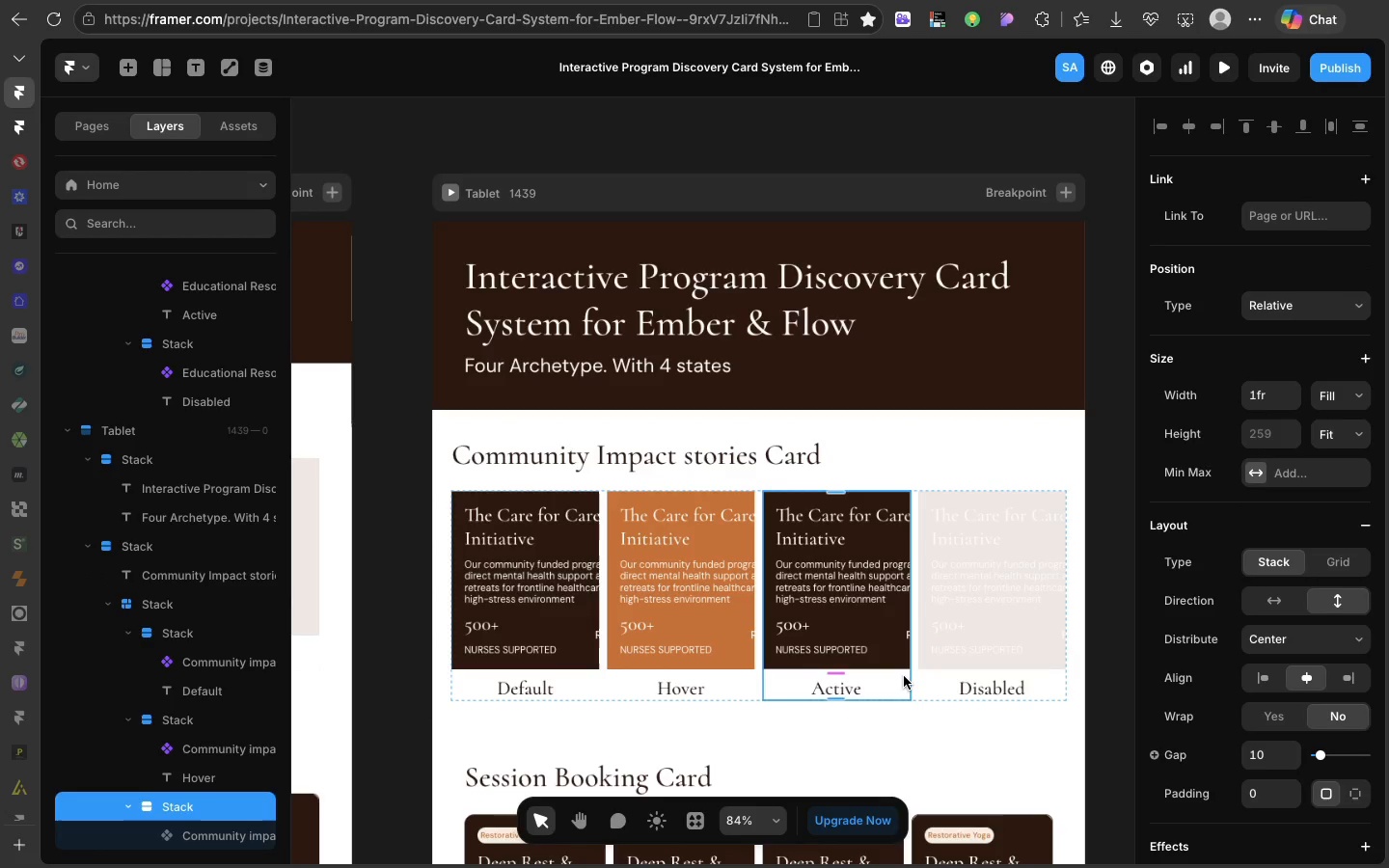 
key(Meta+Z)
 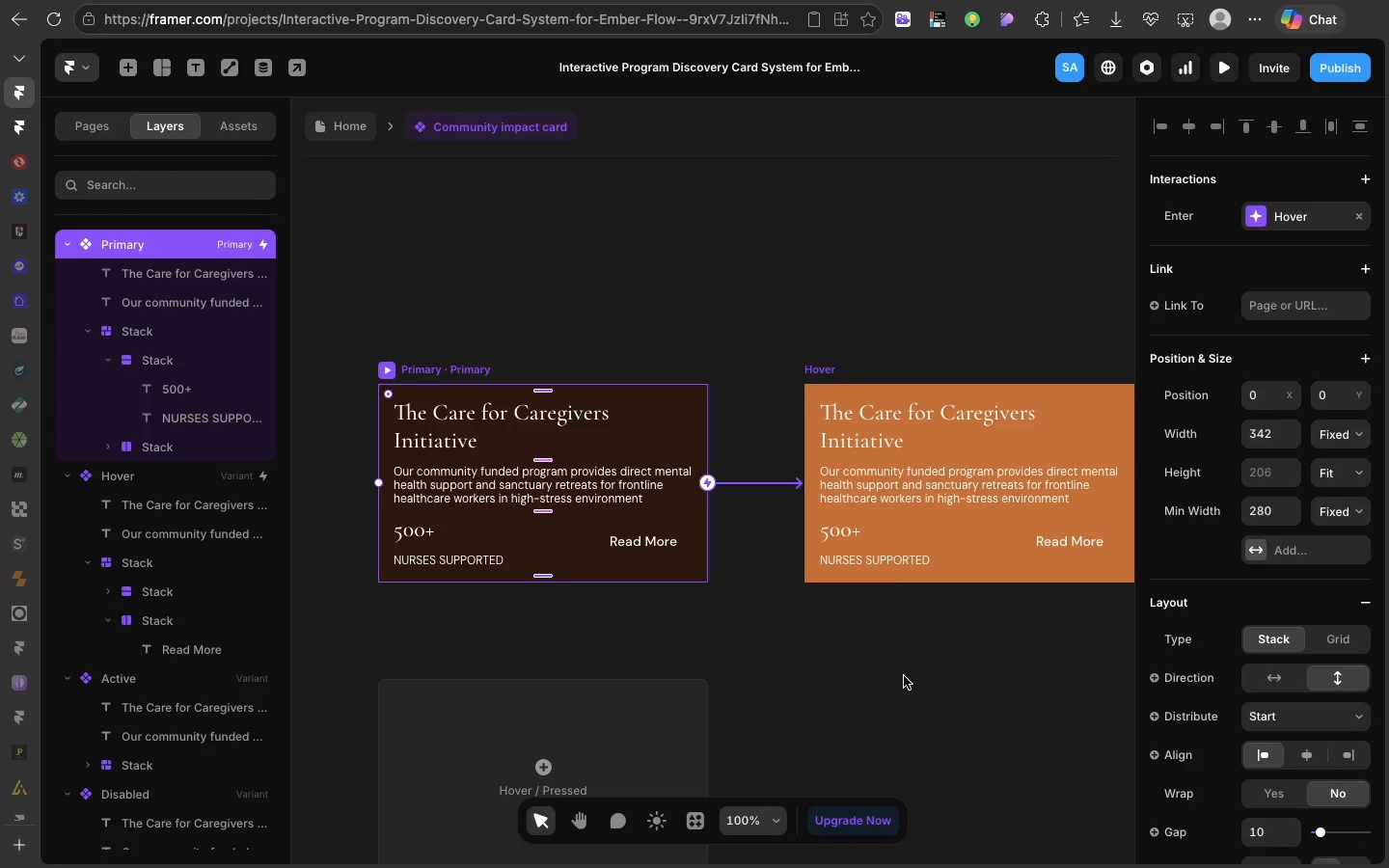 
key(Meta+Z)
 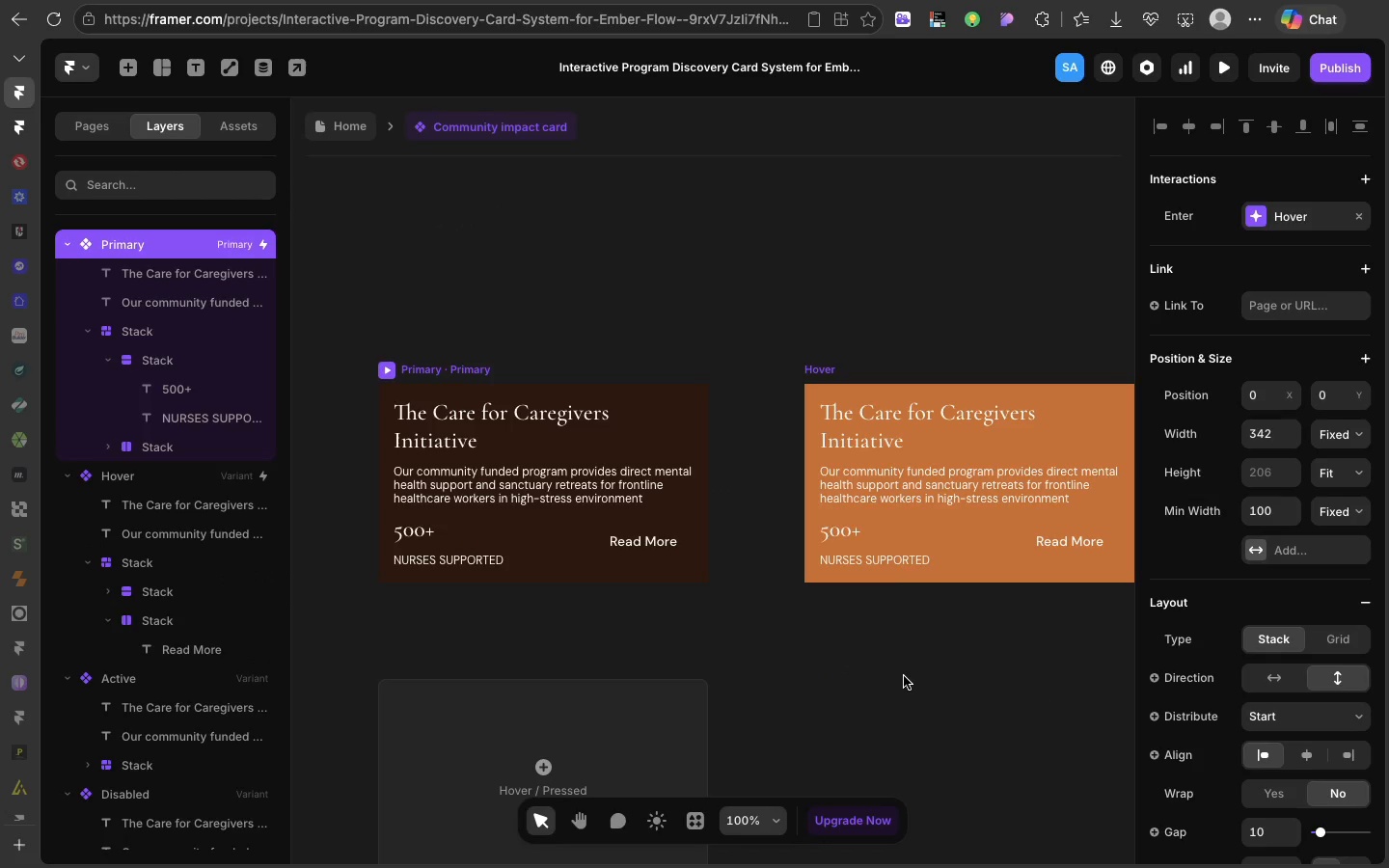 
key(Meta+Z)
 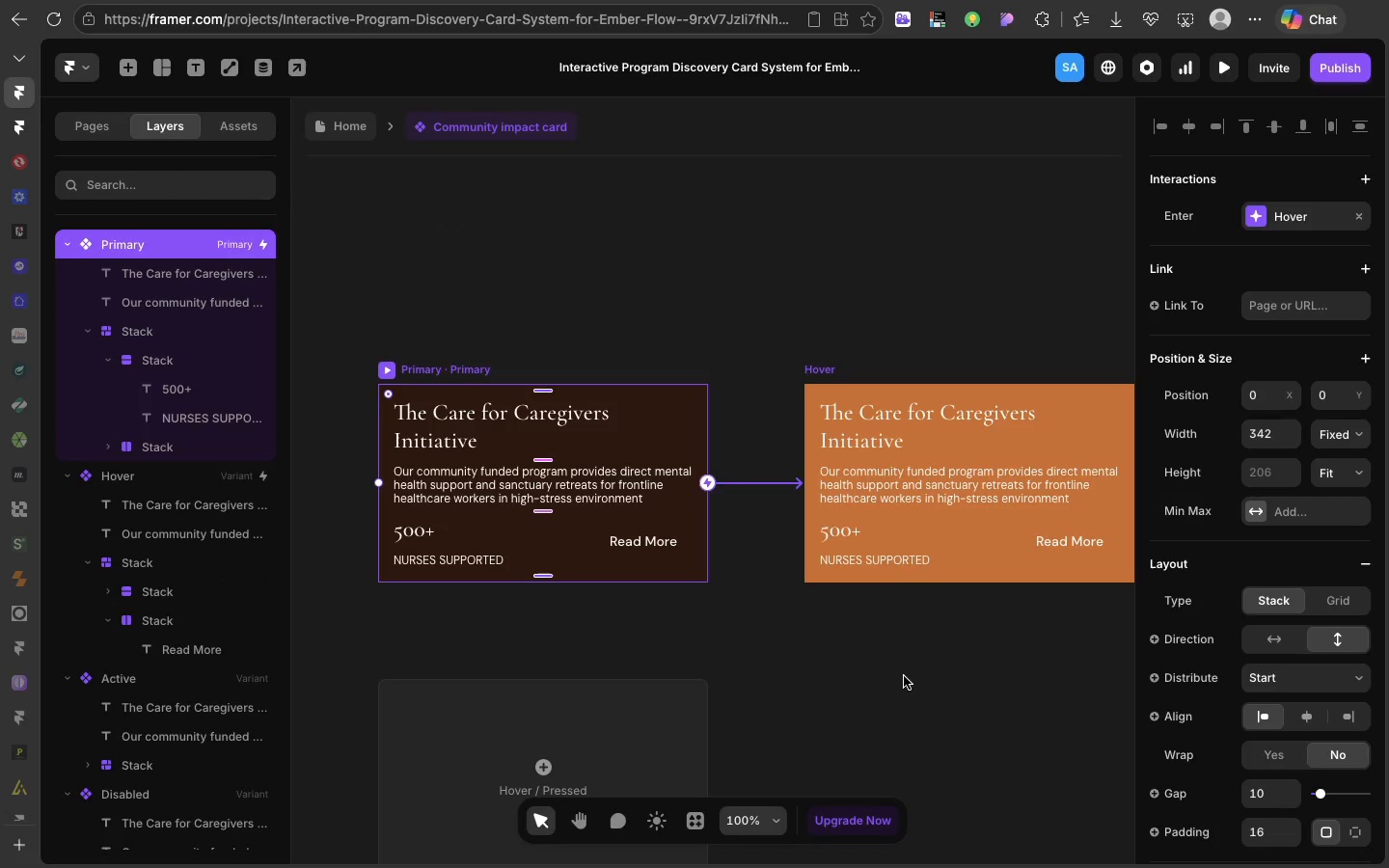 
key(Meta+CommandLeft)
 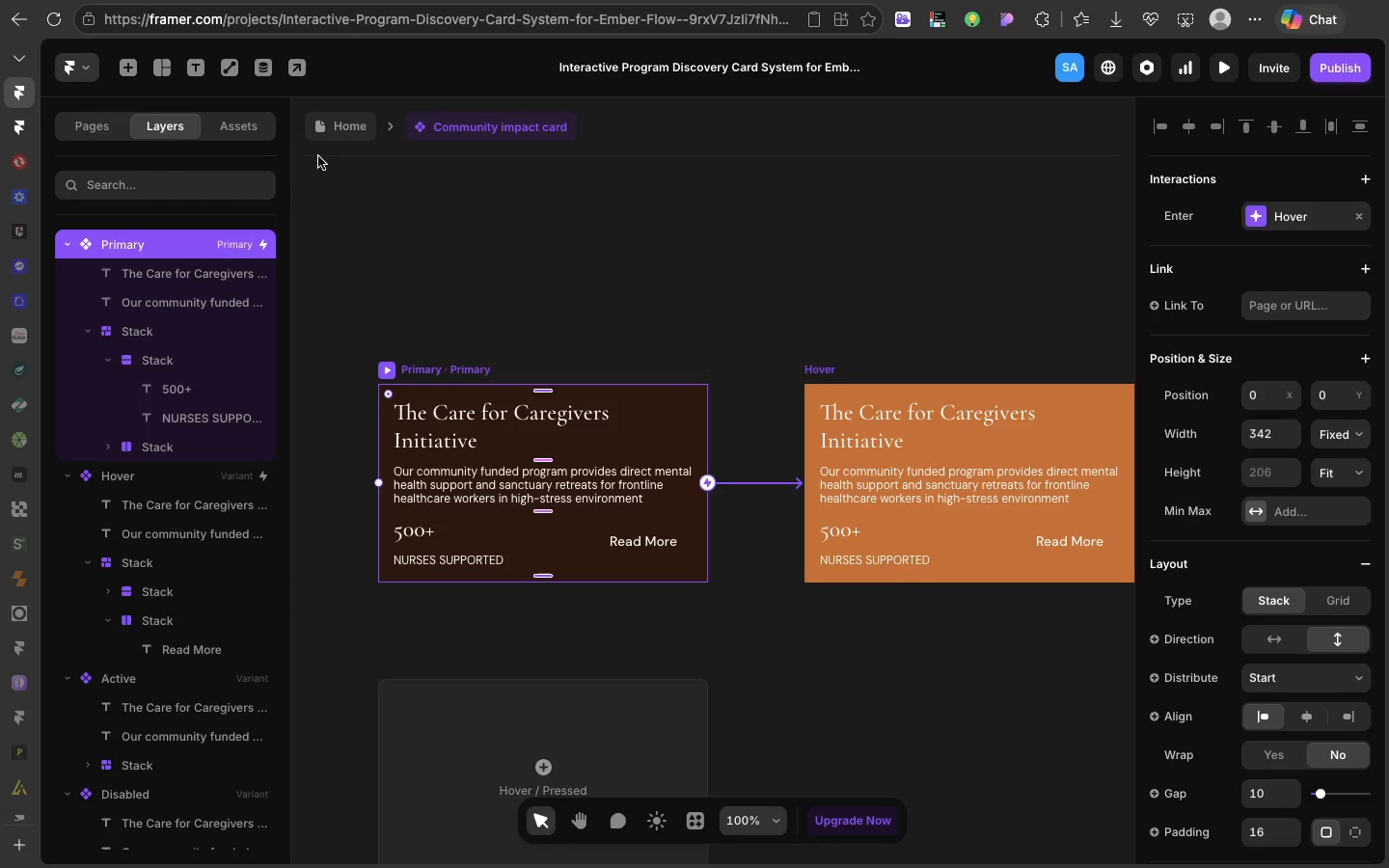 
left_click([332, 135])
 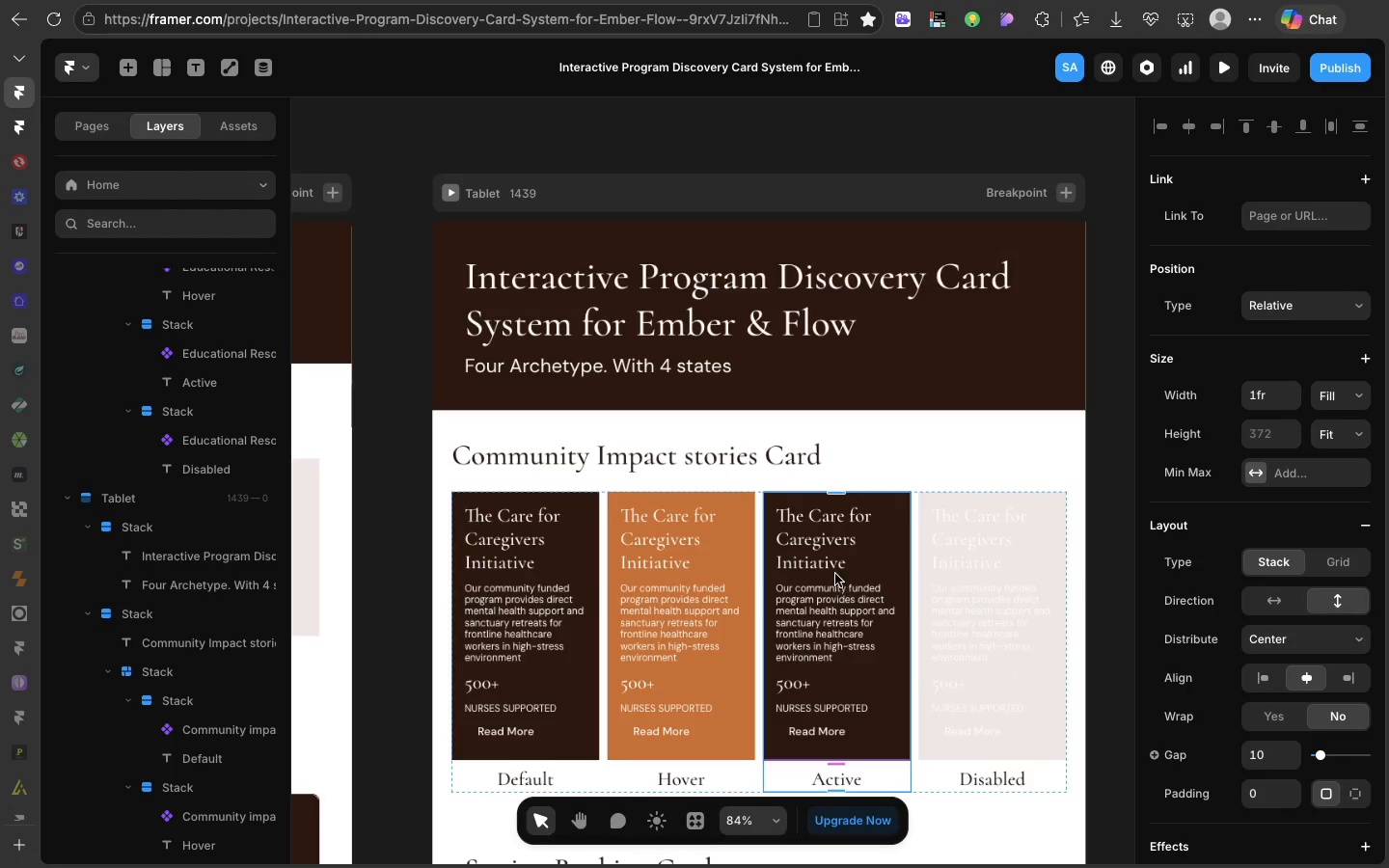 
left_click([914, 586])
 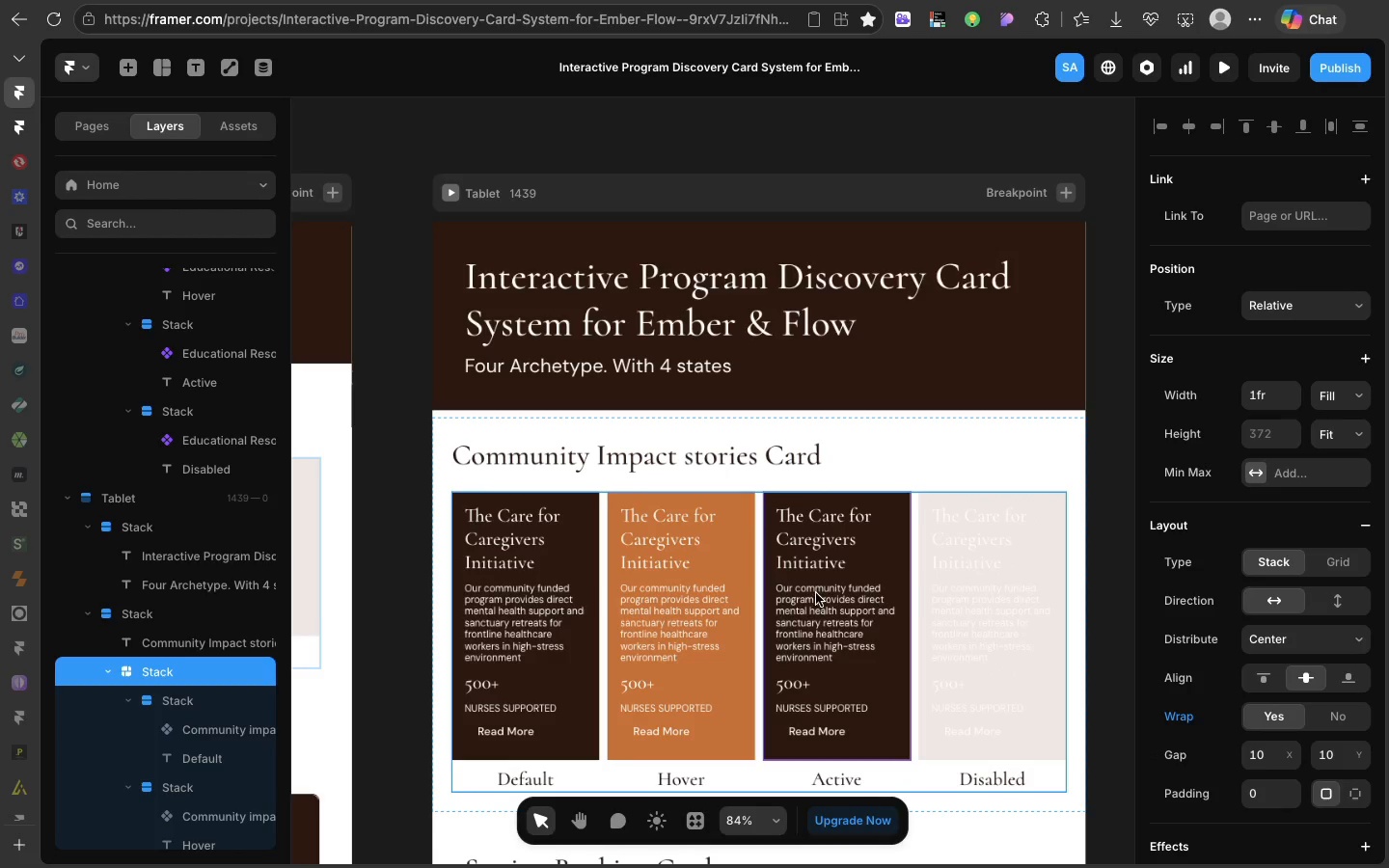 
left_click([736, 615])
 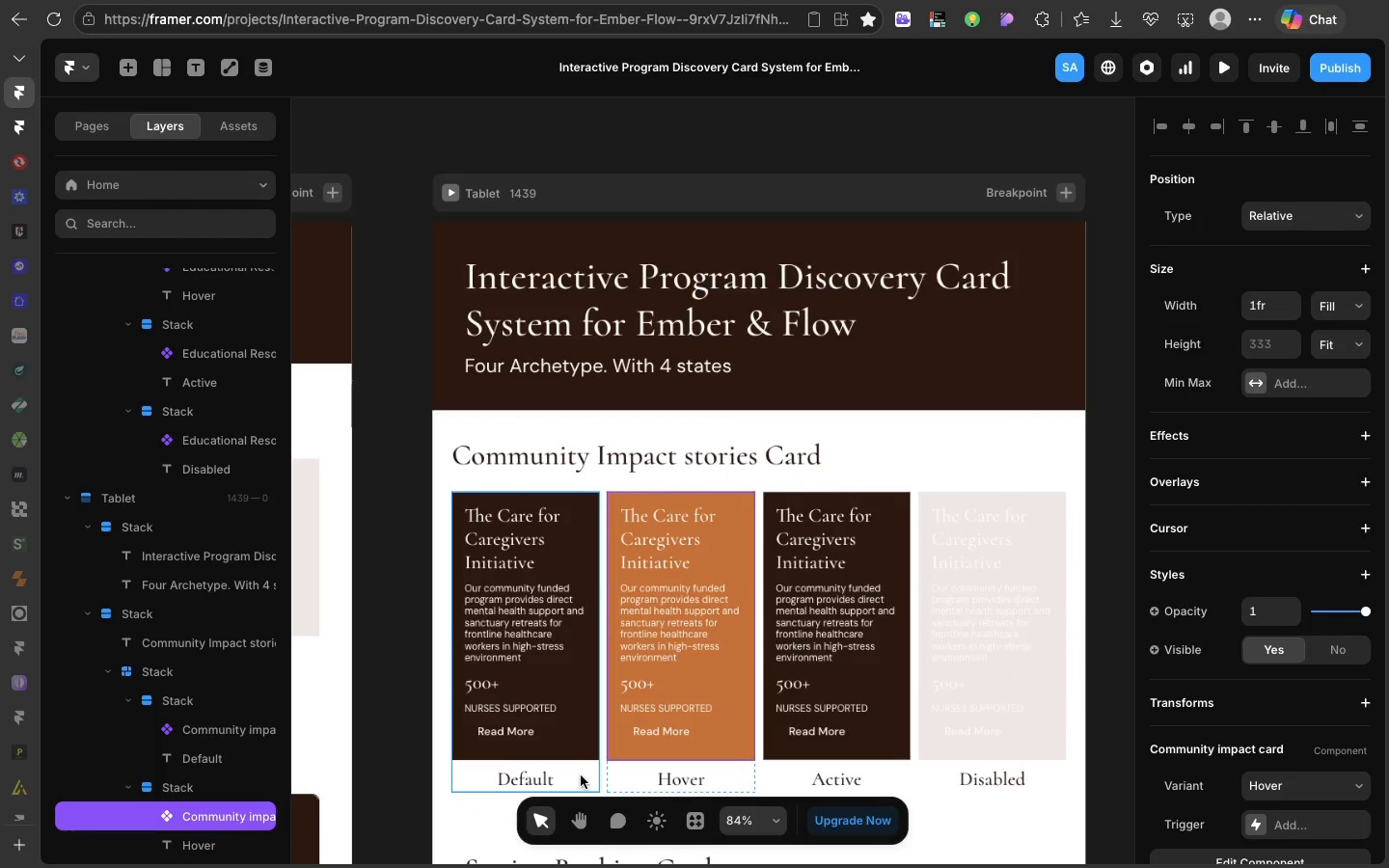 
left_click([581, 775])
 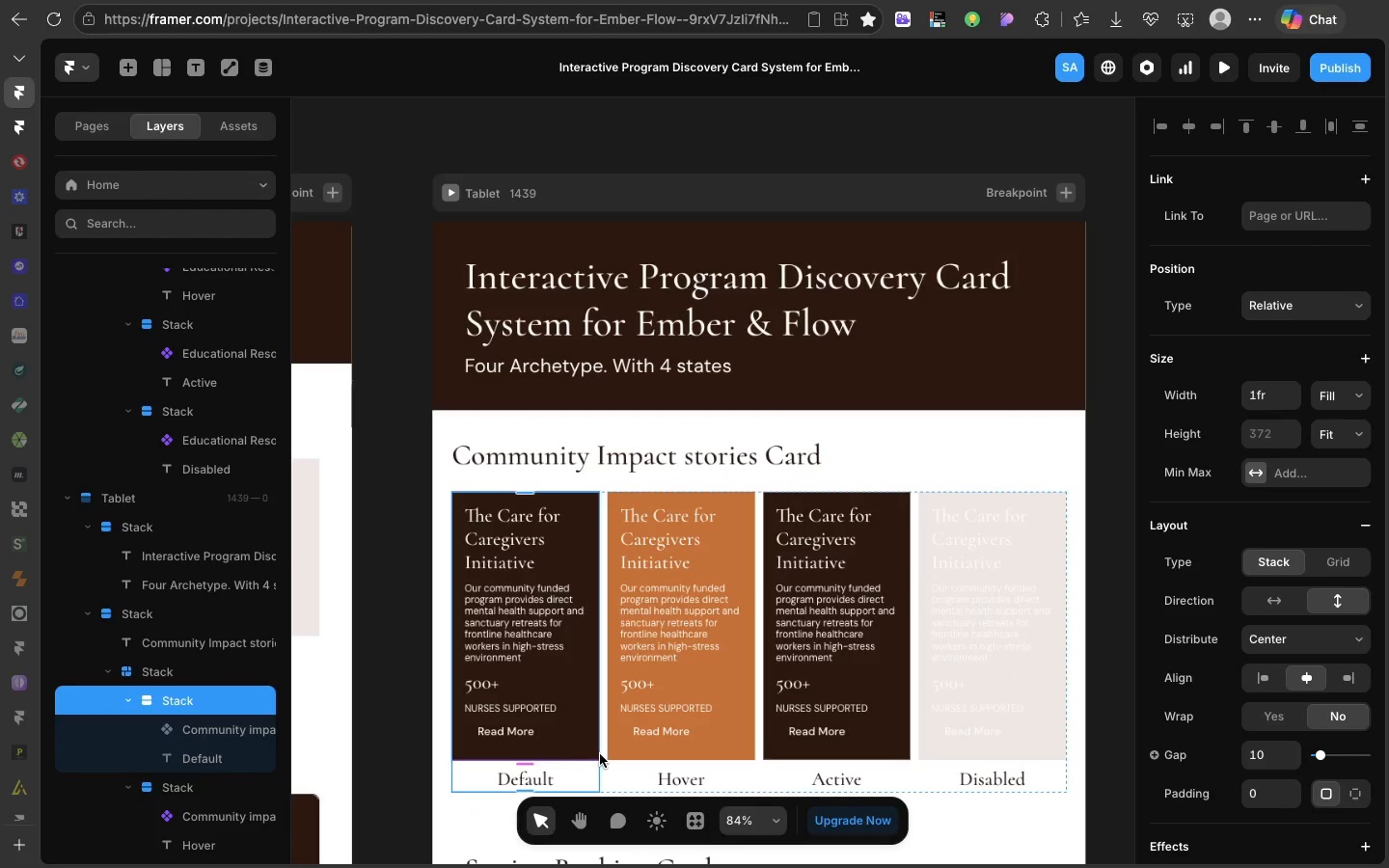 
left_click([600, 754])
 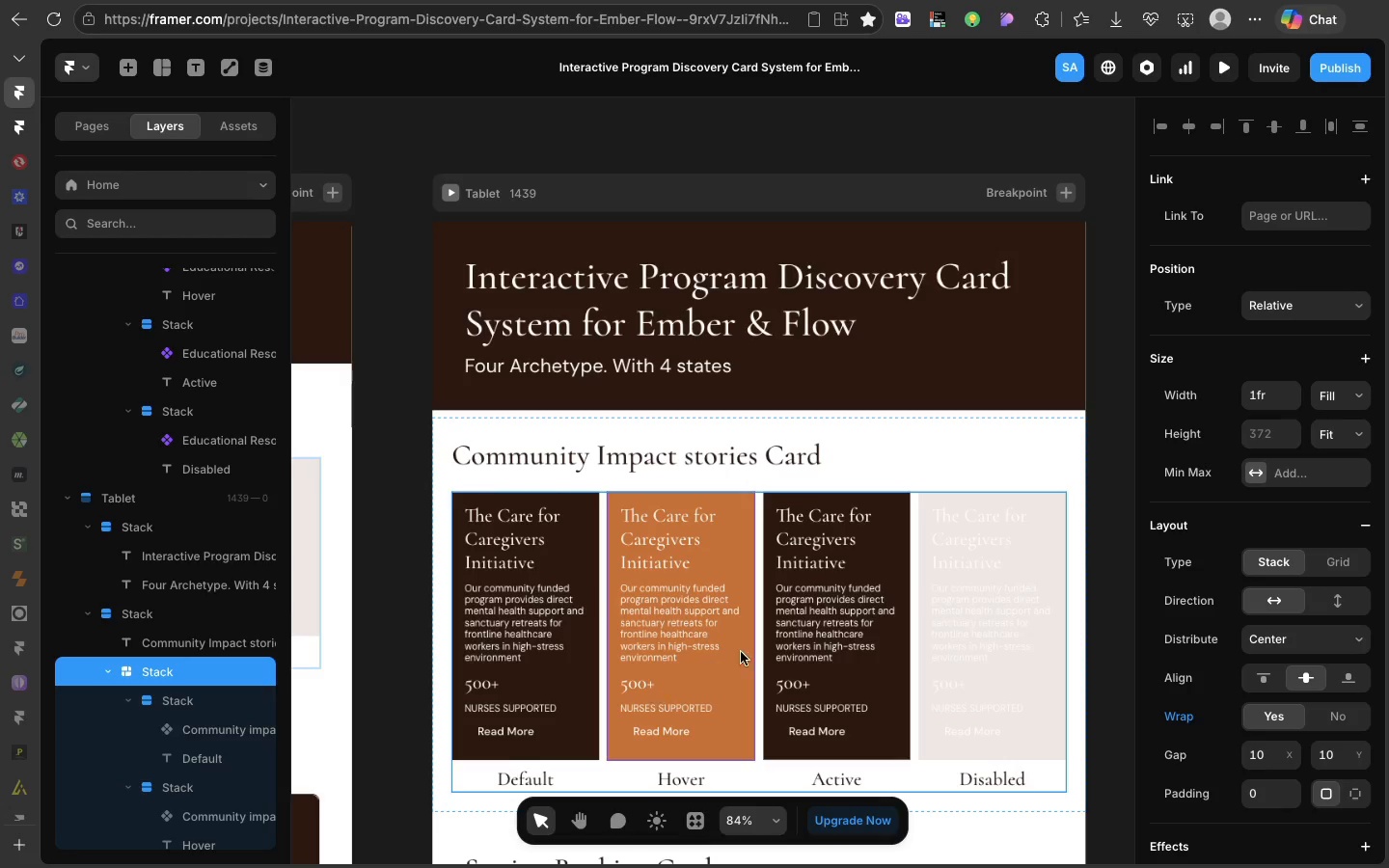 
wait(6.93)
 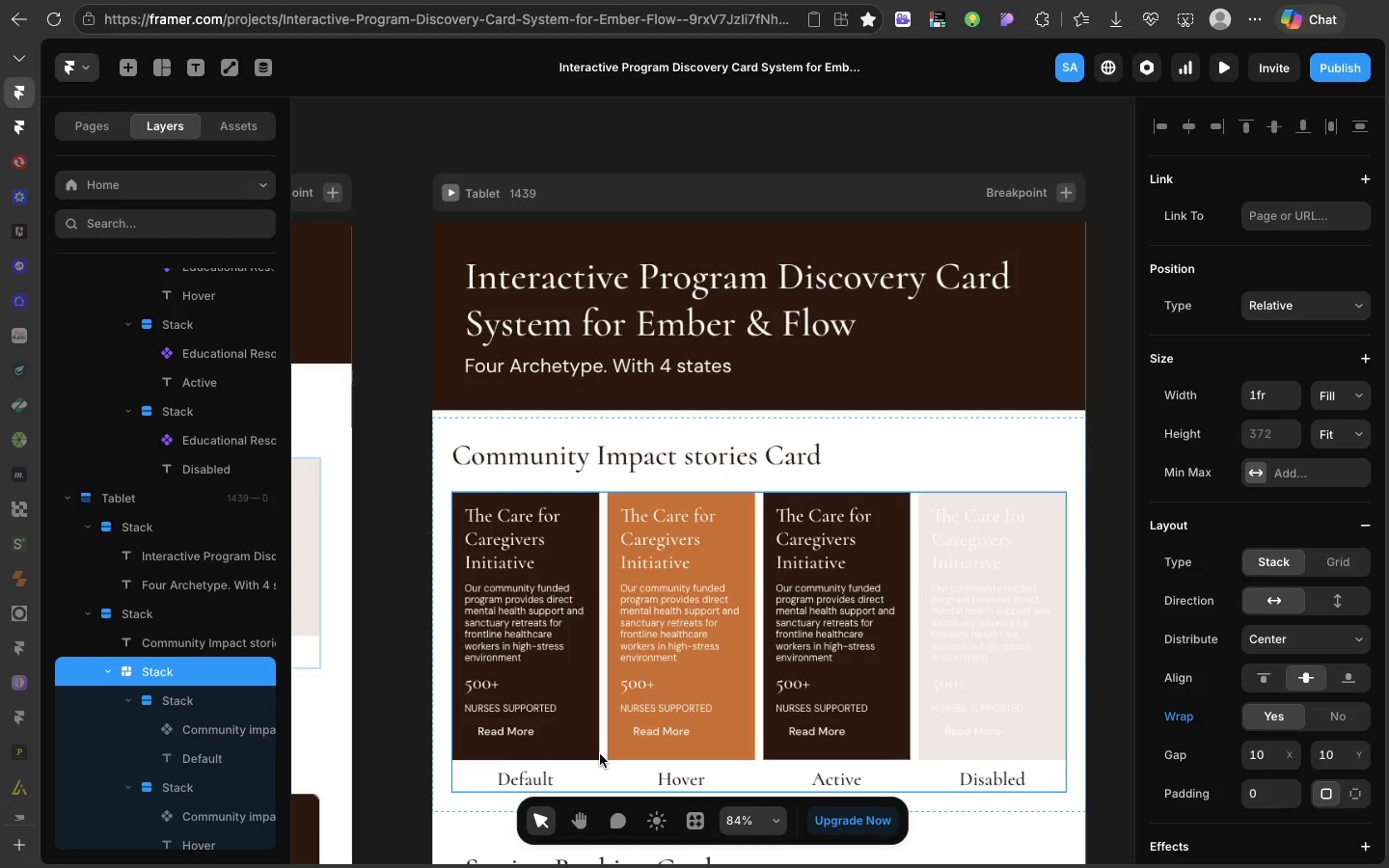 
left_click([1355, 385])
 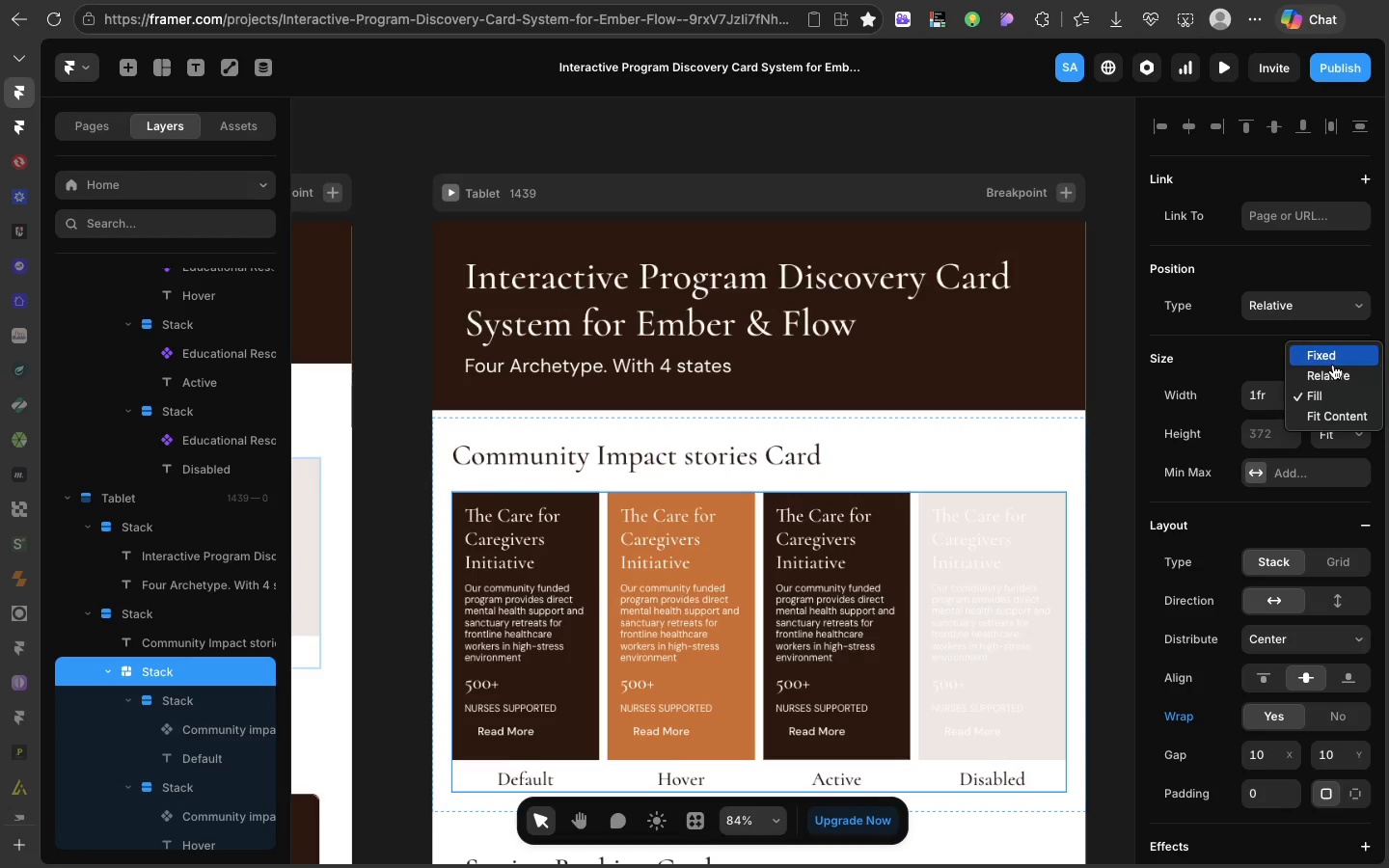 
left_click([1329, 353])
 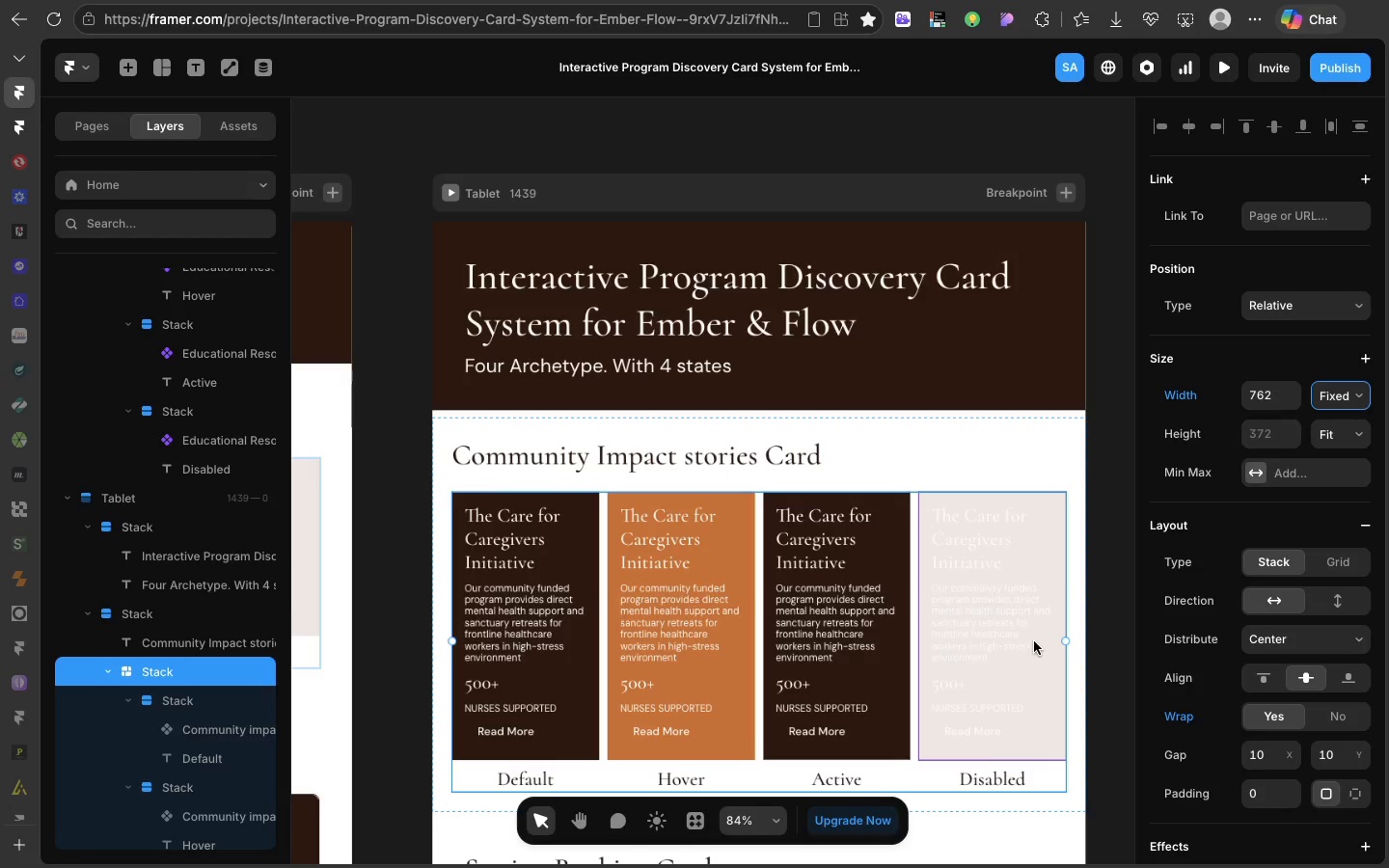 
left_click_drag(start_coordinate=[1062, 638], to_coordinate=[1080, 637])
 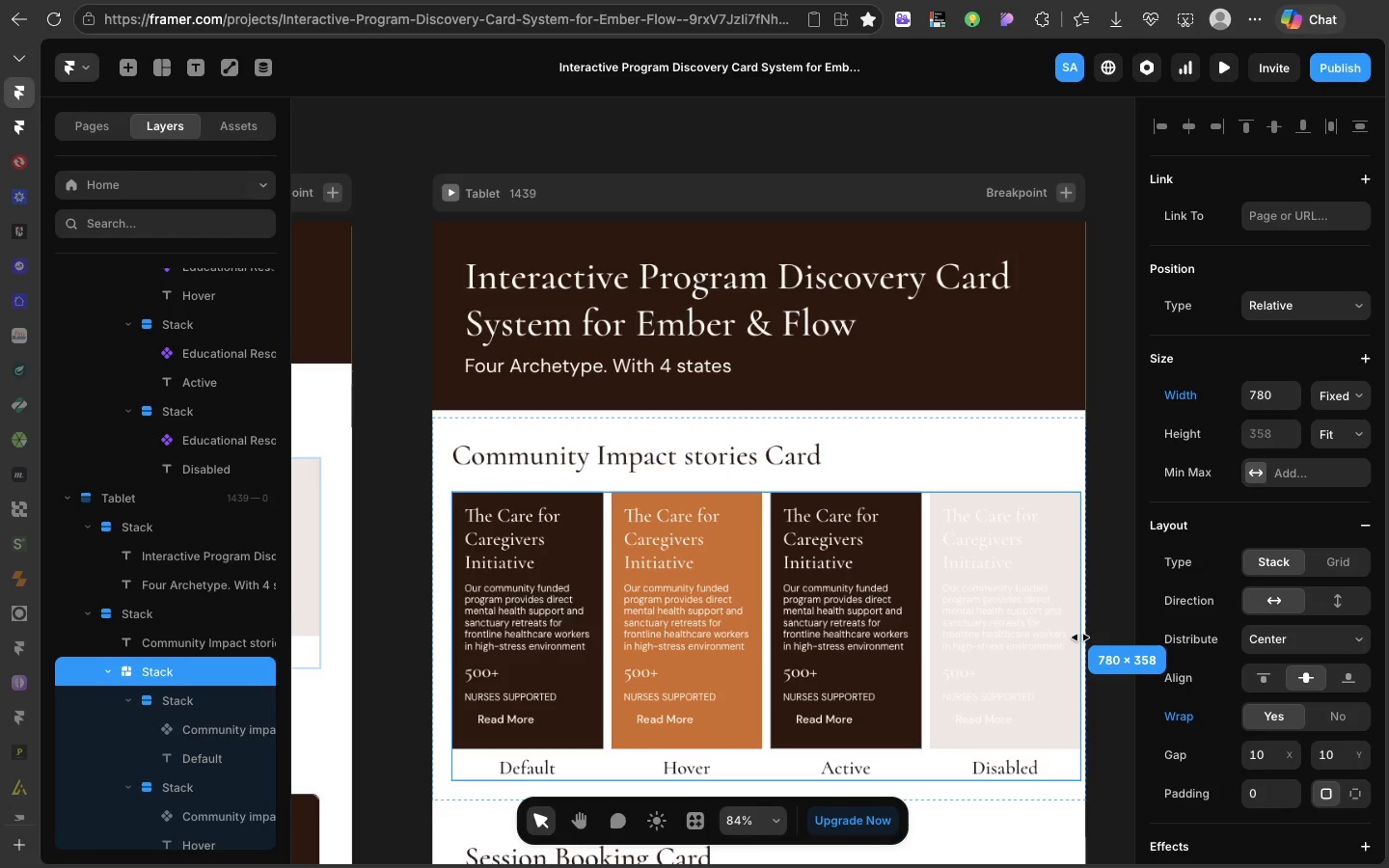 
key(Meta+Z)
 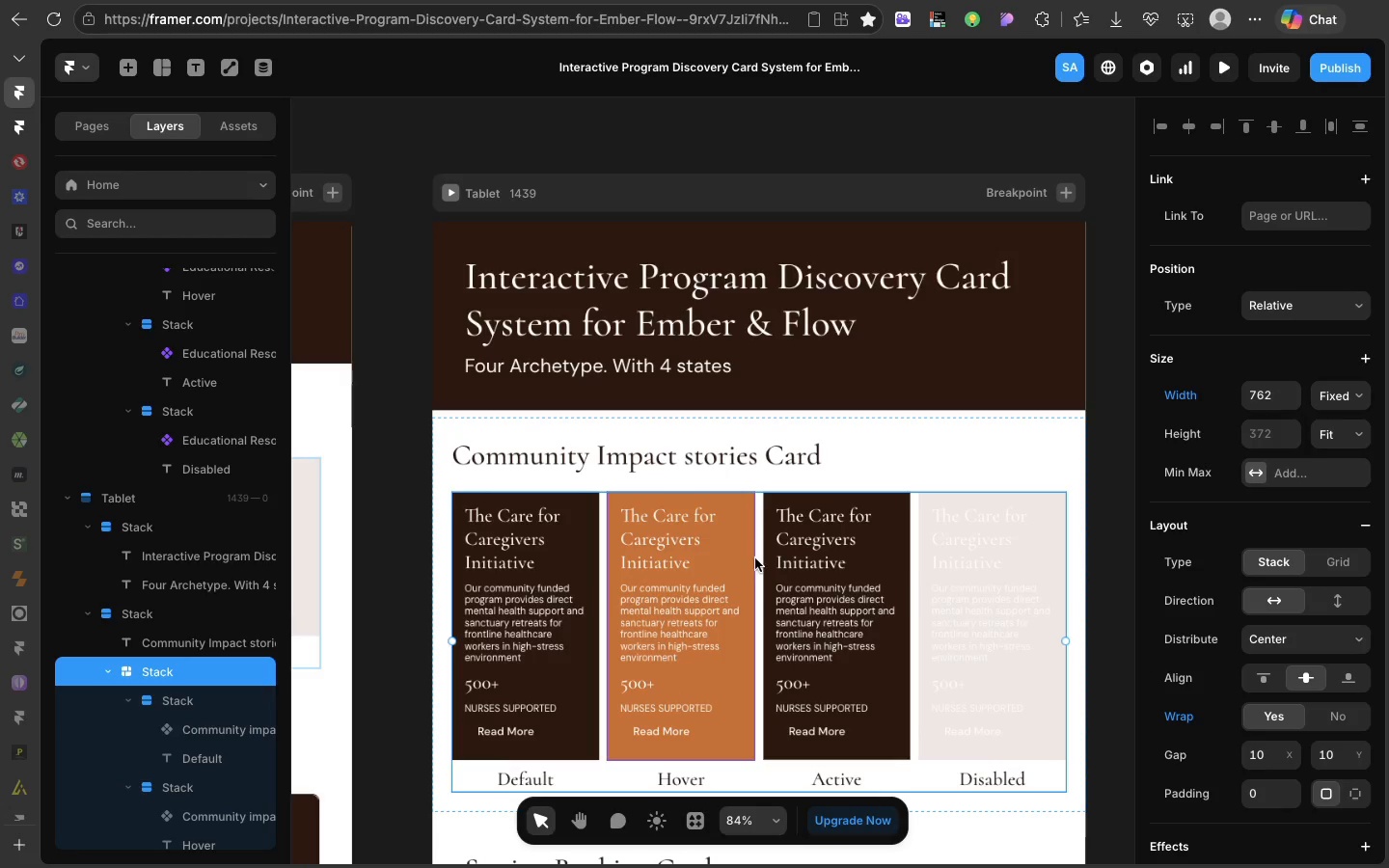 
left_click([757, 559])
 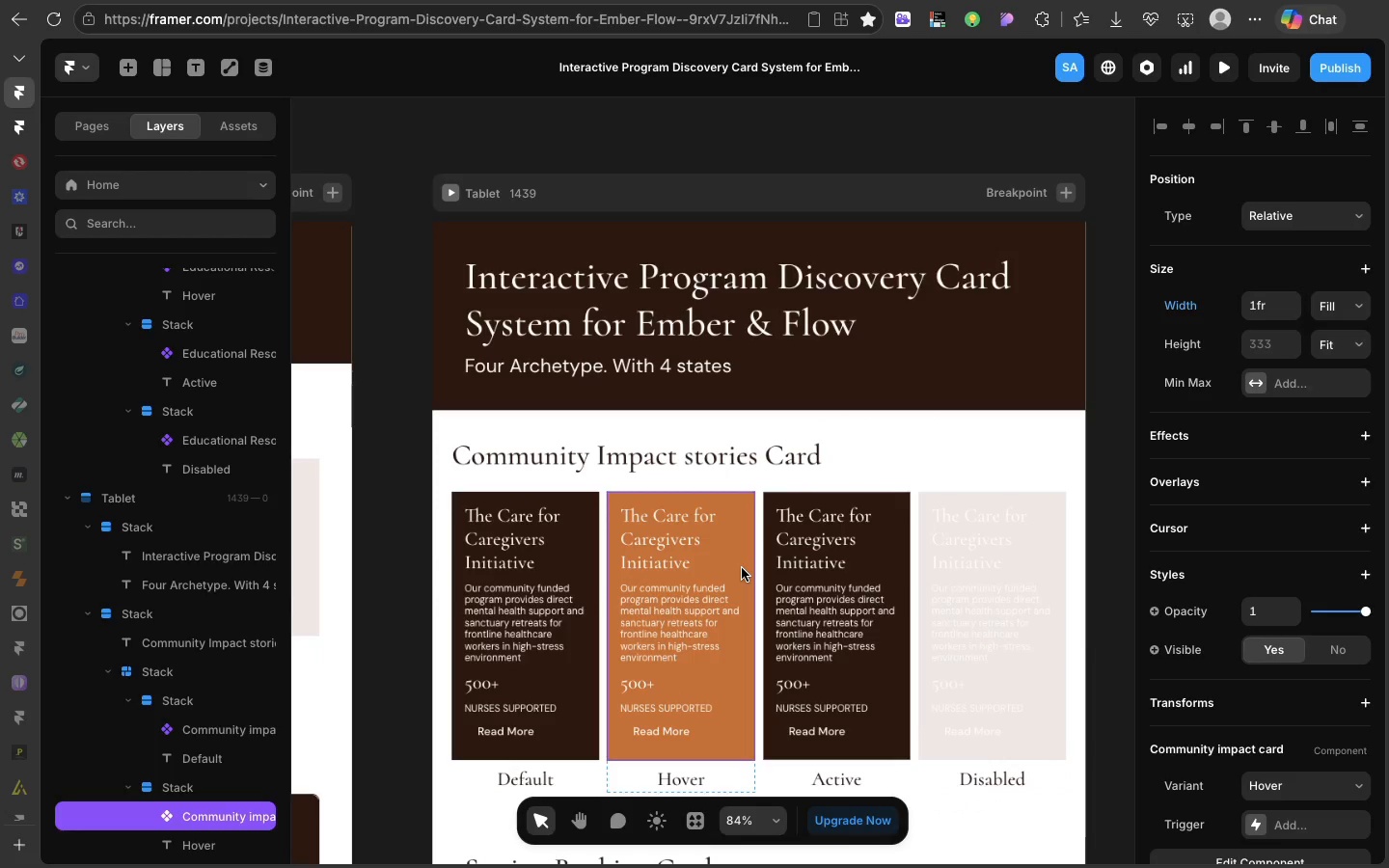 
double_click([742, 568])
 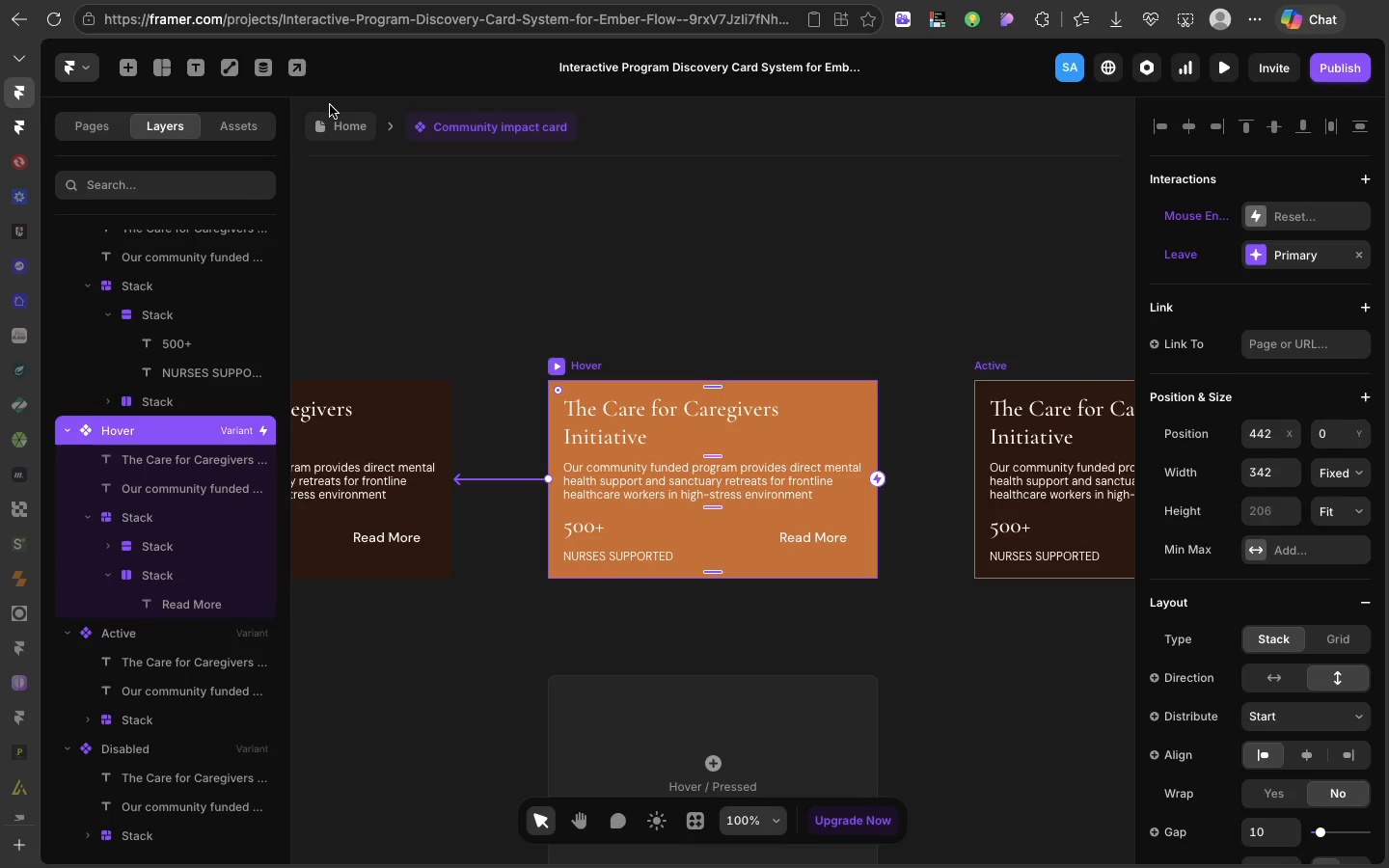 
left_click([339, 119])
 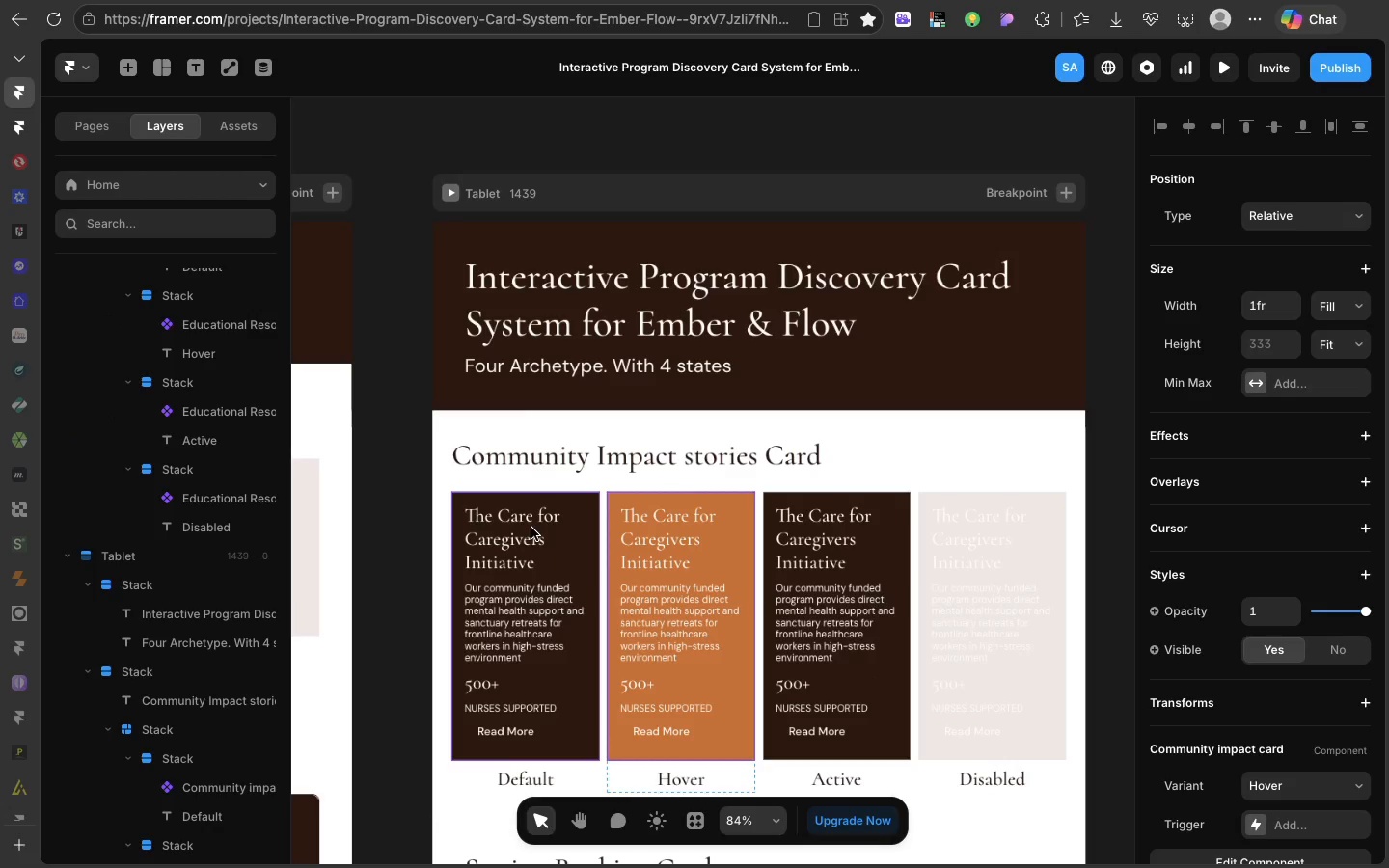 
hold_key(key=ShiftLeft, duration=1.8)
left_click([566, 774])
 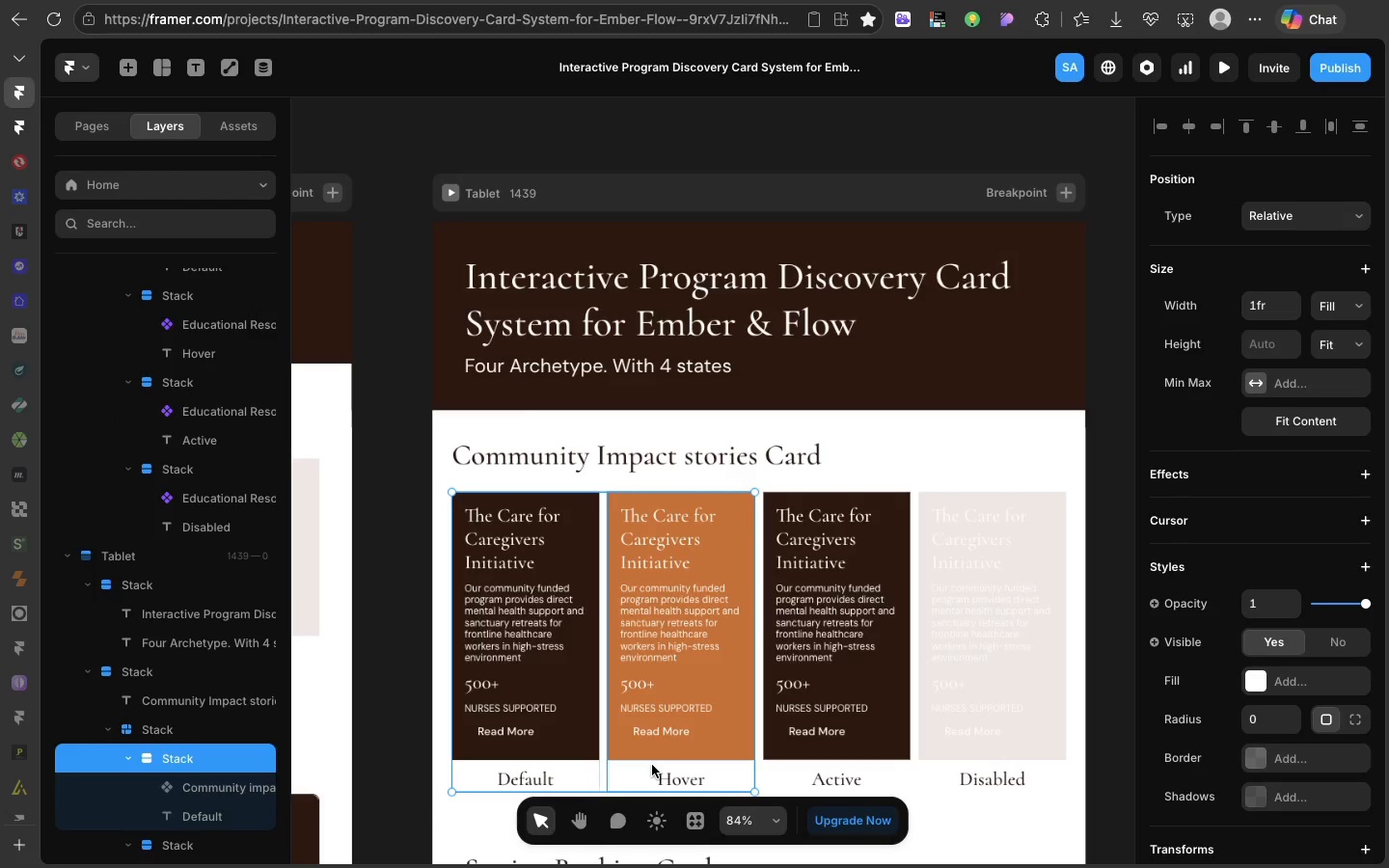 
left_click([652, 766])
 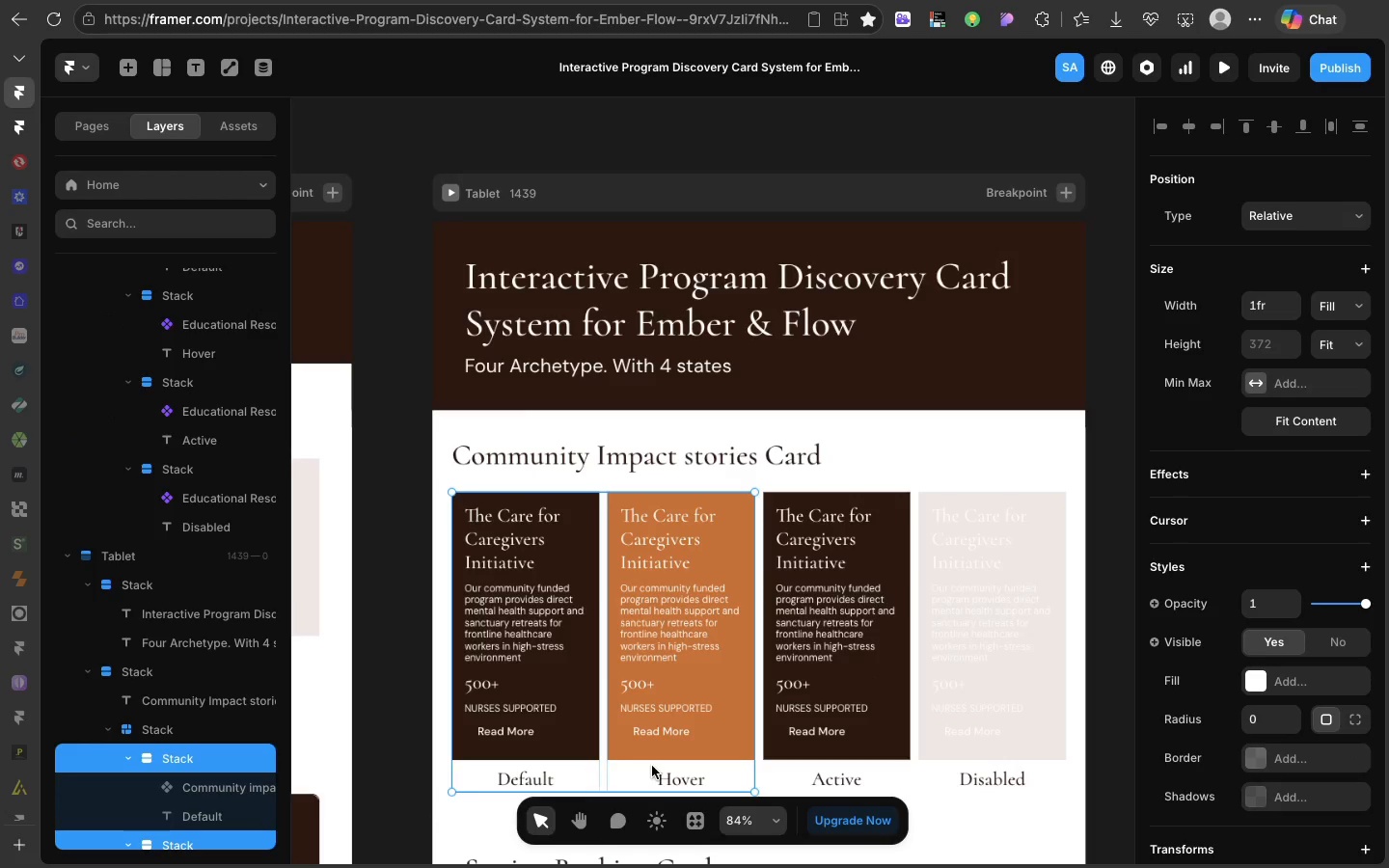 
right_click([652, 766])
 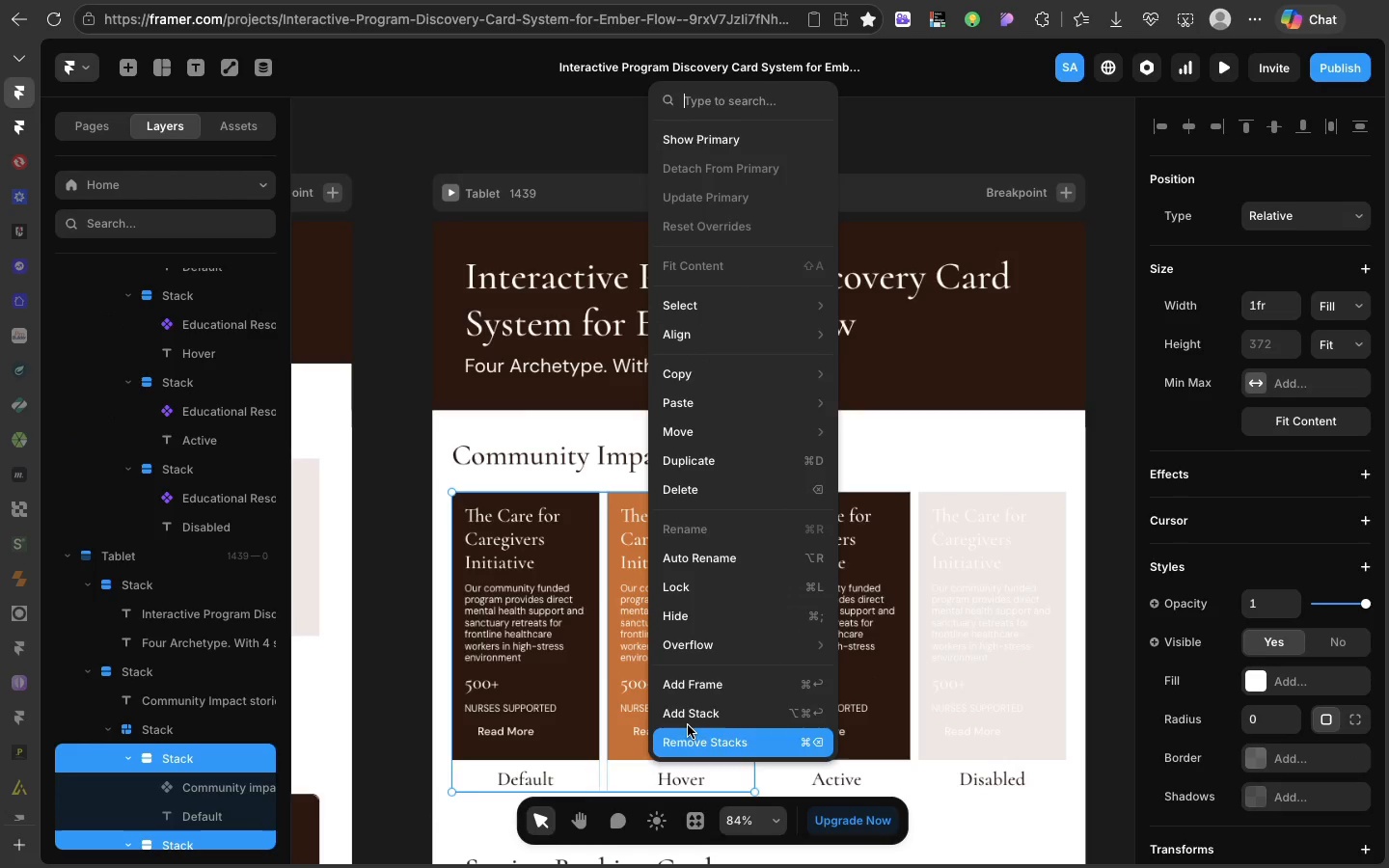 
left_click([689, 725])
 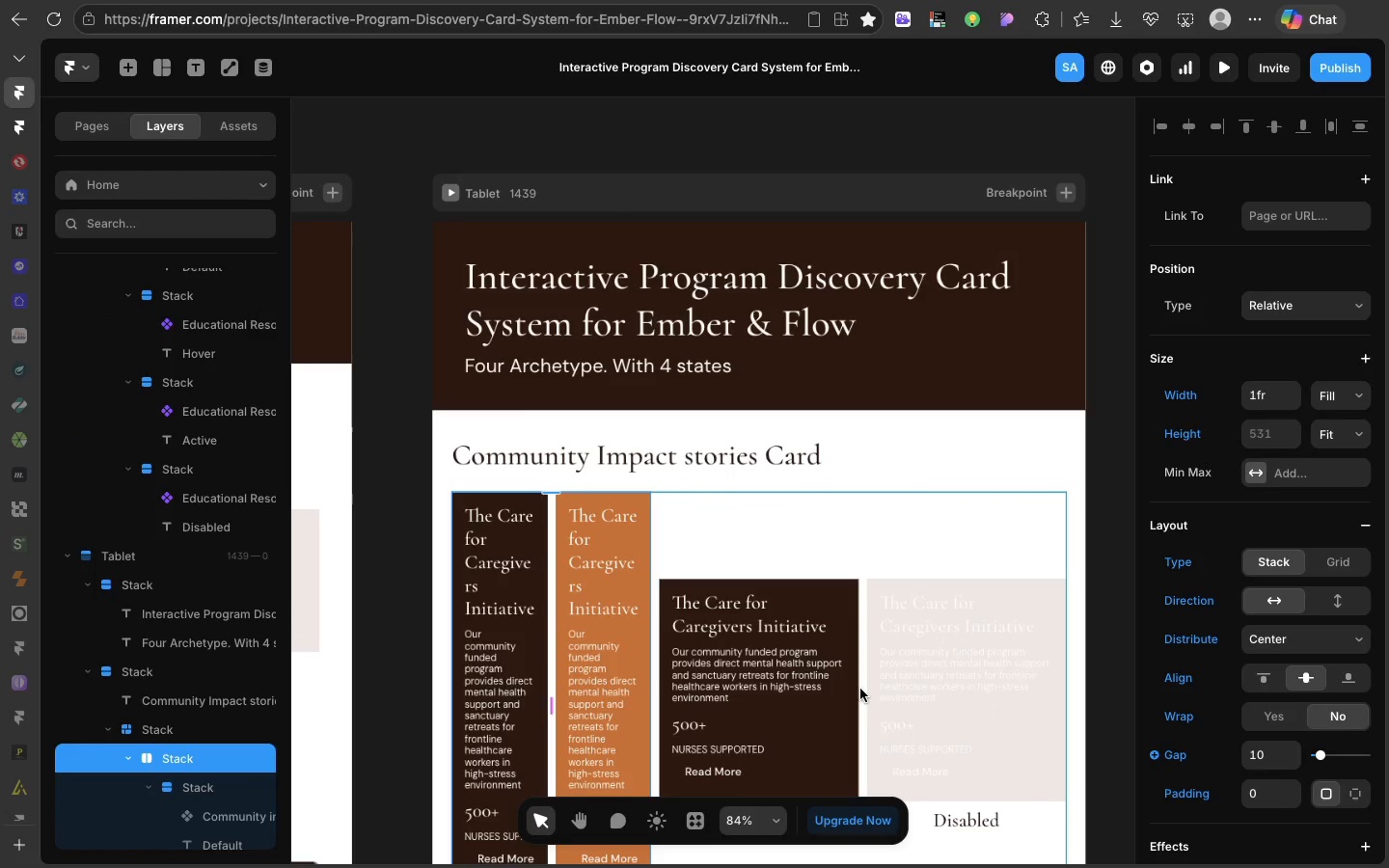 
left_click([863, 689])
 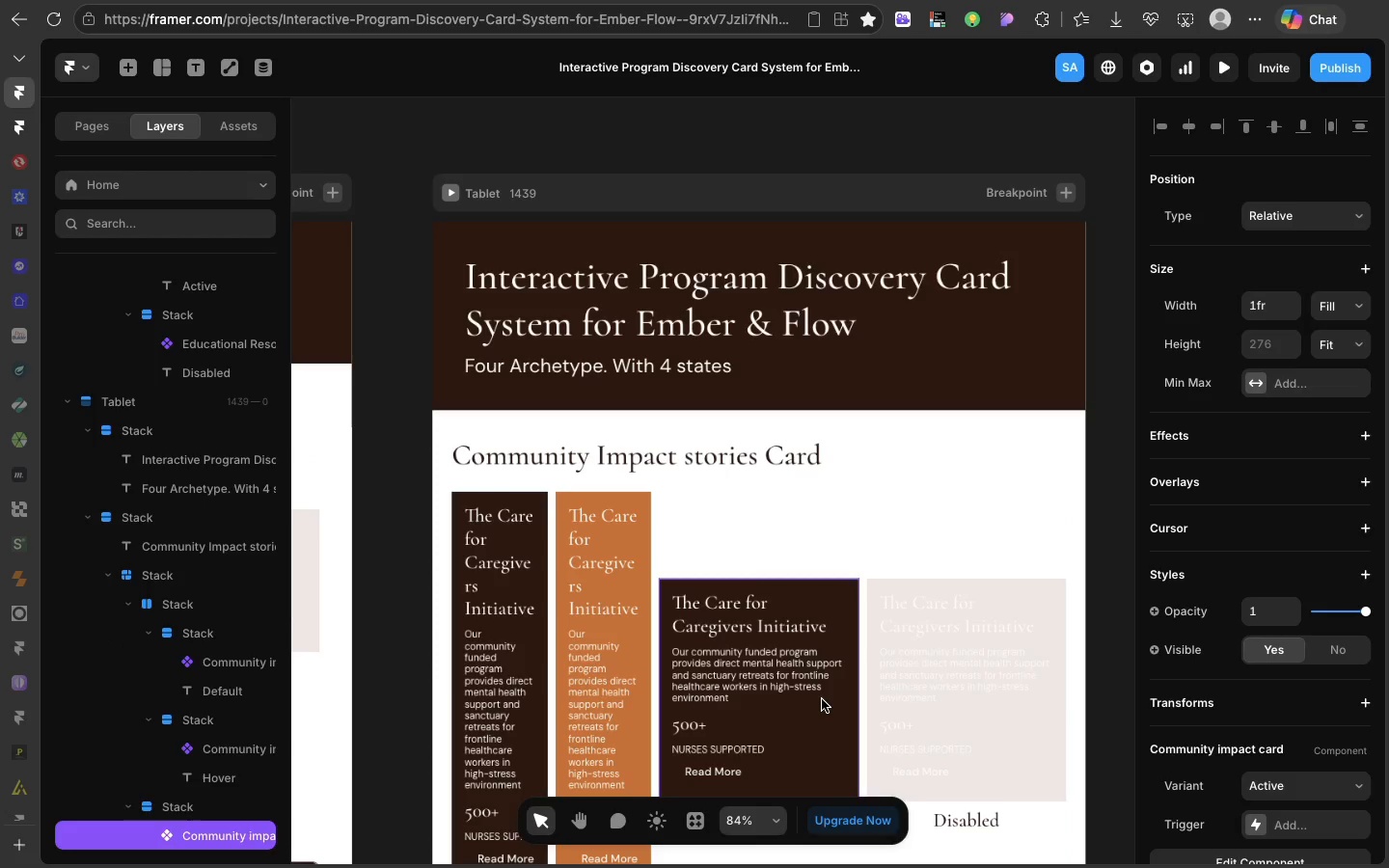 
double_click([822, 699])
 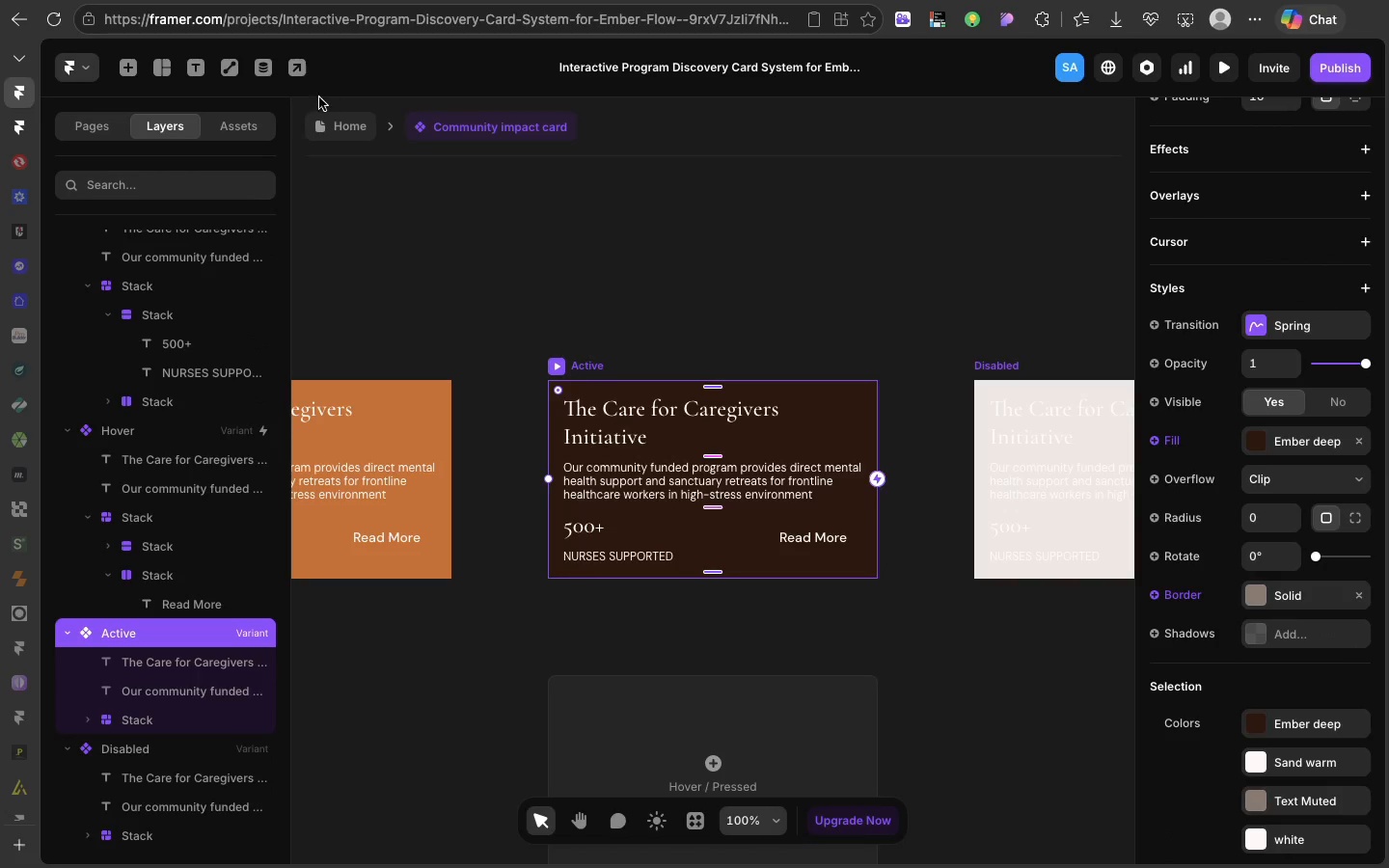 
left_click([332, 120])
 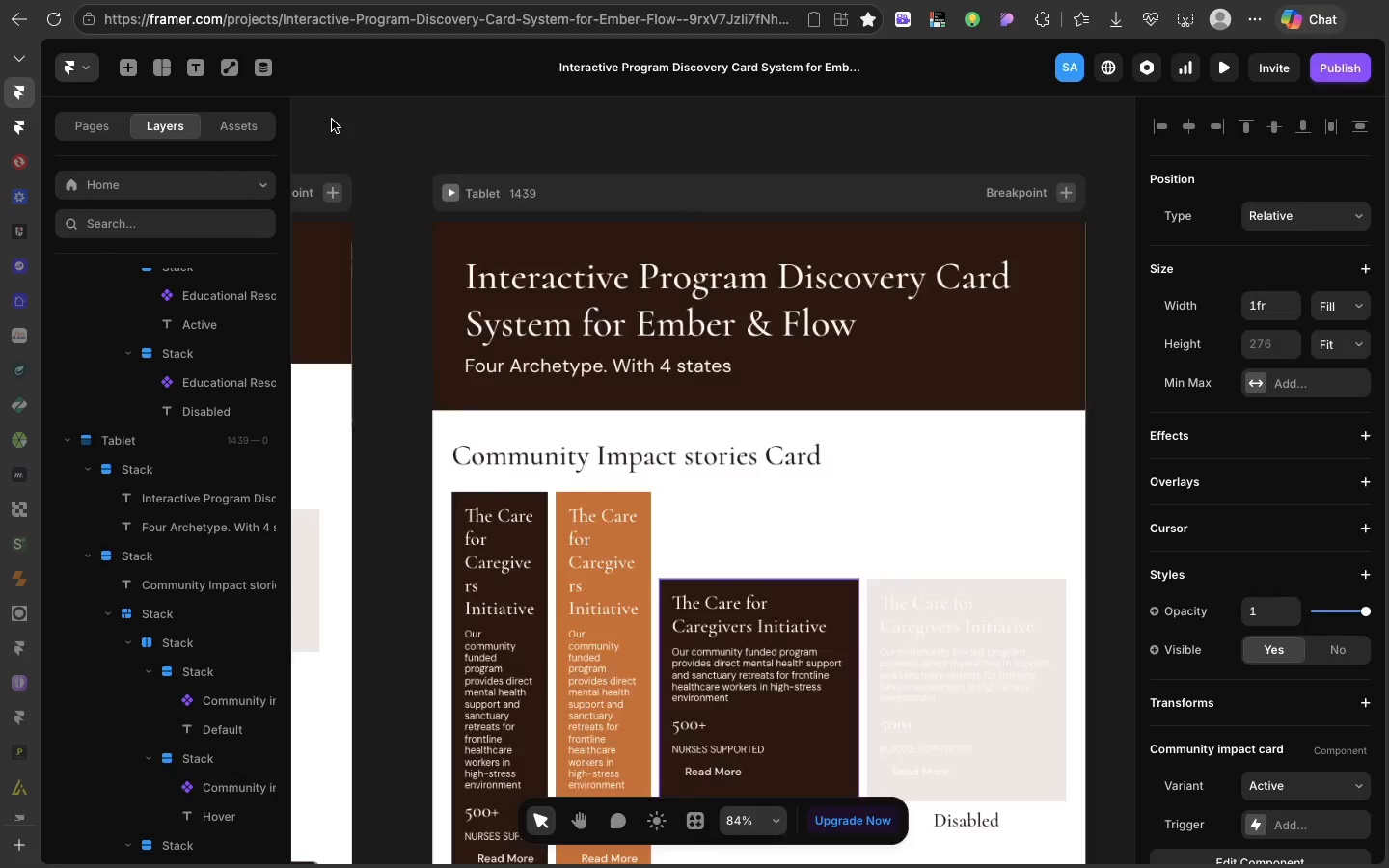 
hold_key(key=ShiftLeft, duration=0.82)
left_click([981, 655])
 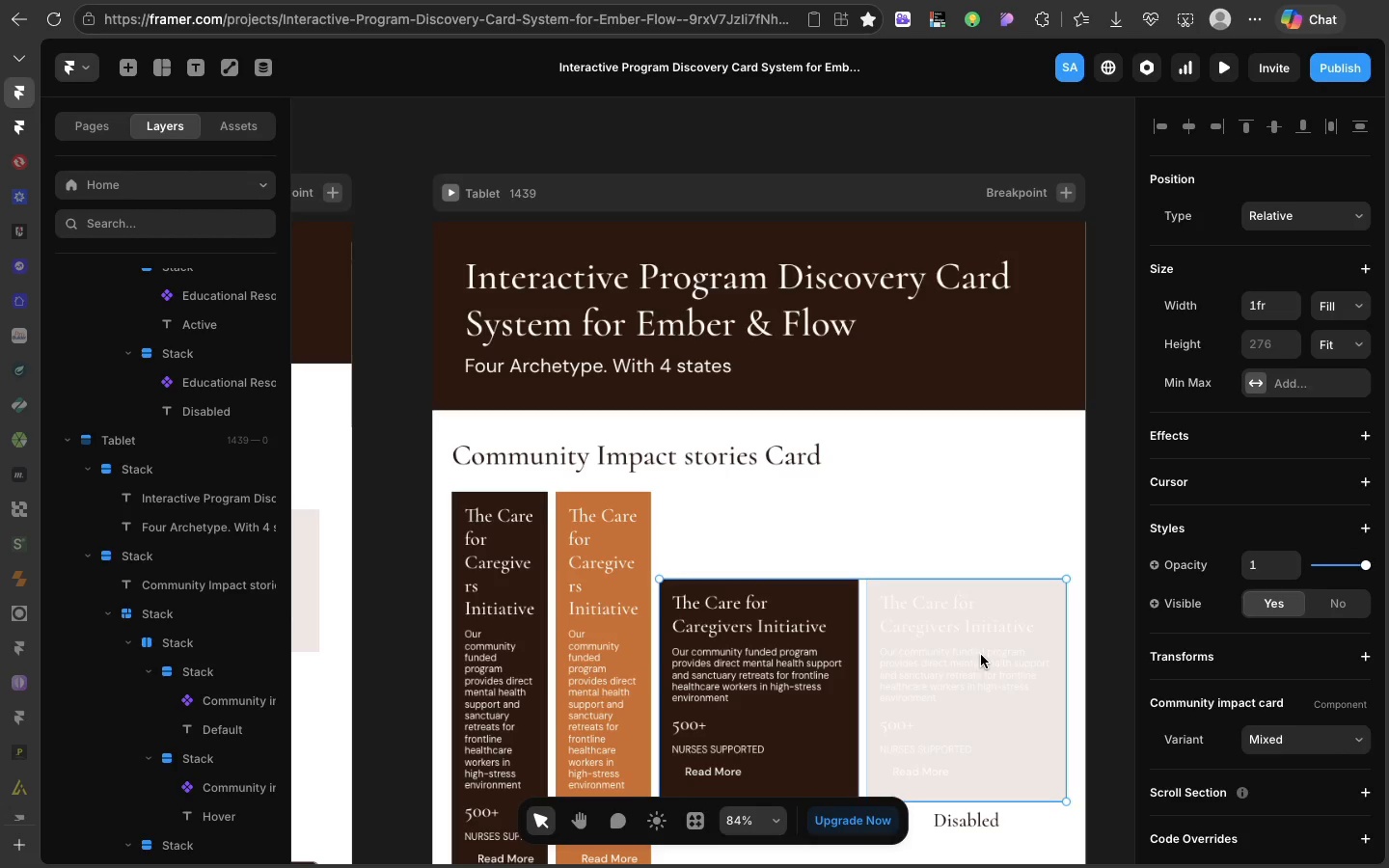 
right_click([981, 655])
 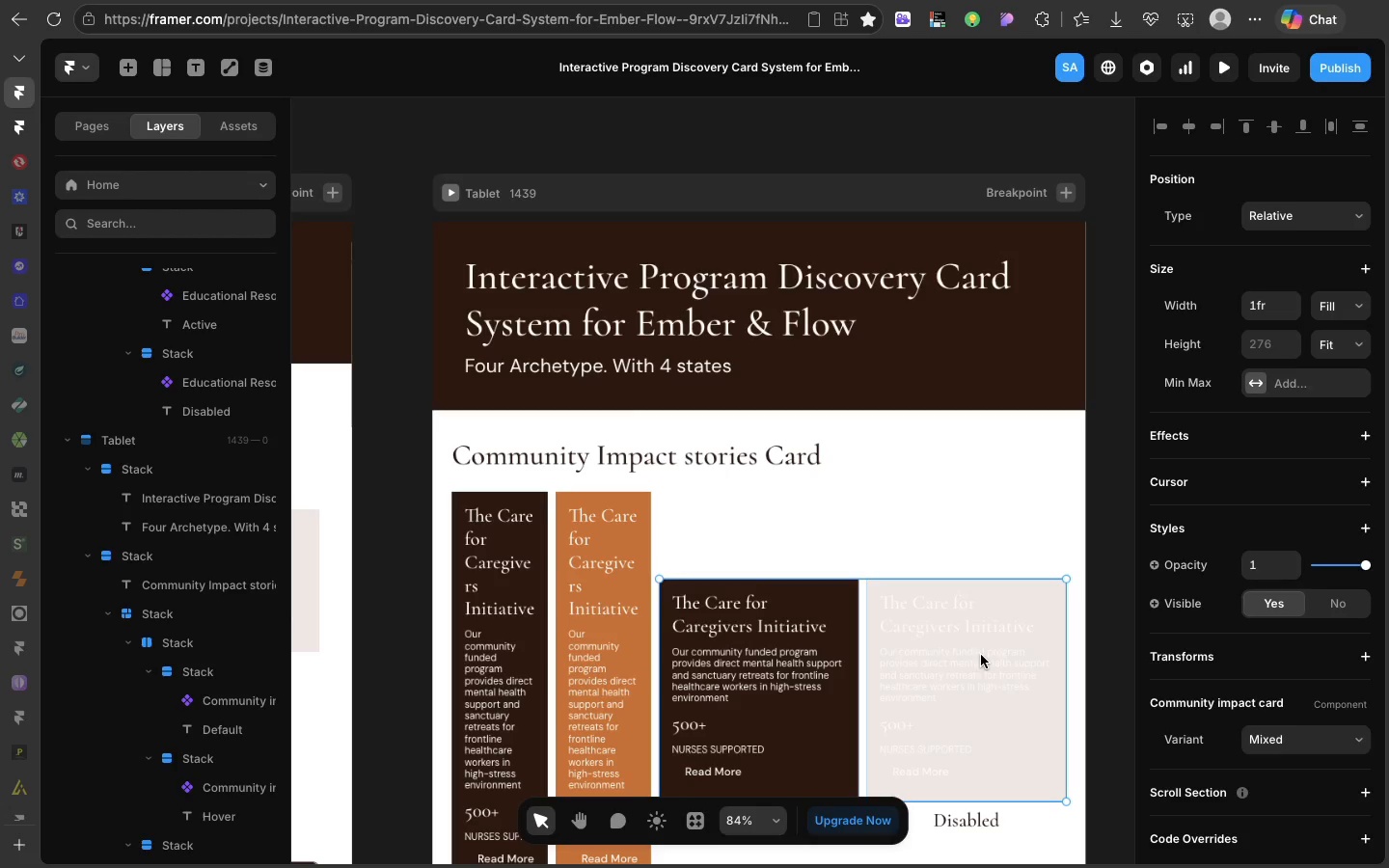 
scroll: coordinate [893, 475], scroll_direction: down, amount: 50.0
 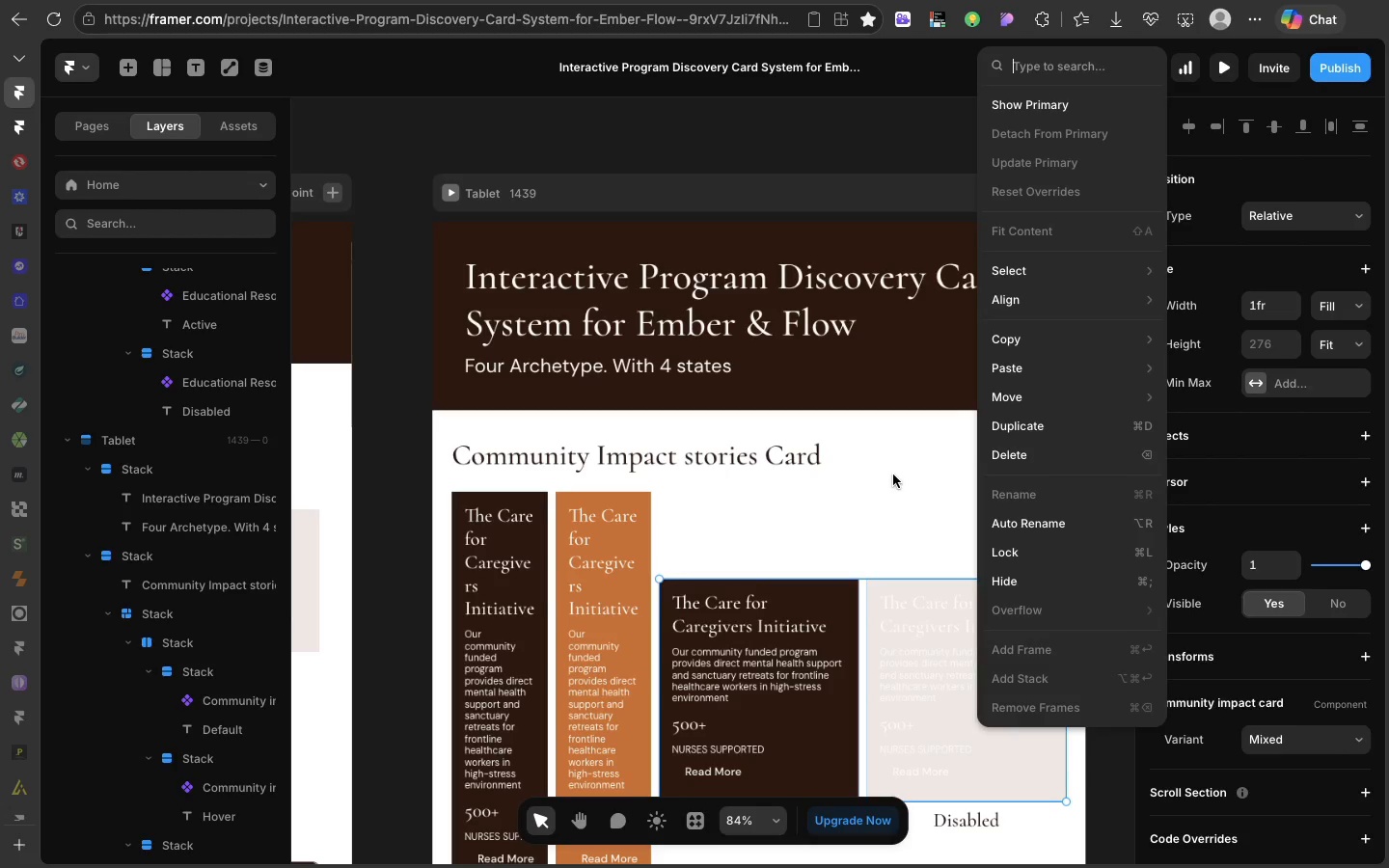 
left_click([882, 520])
 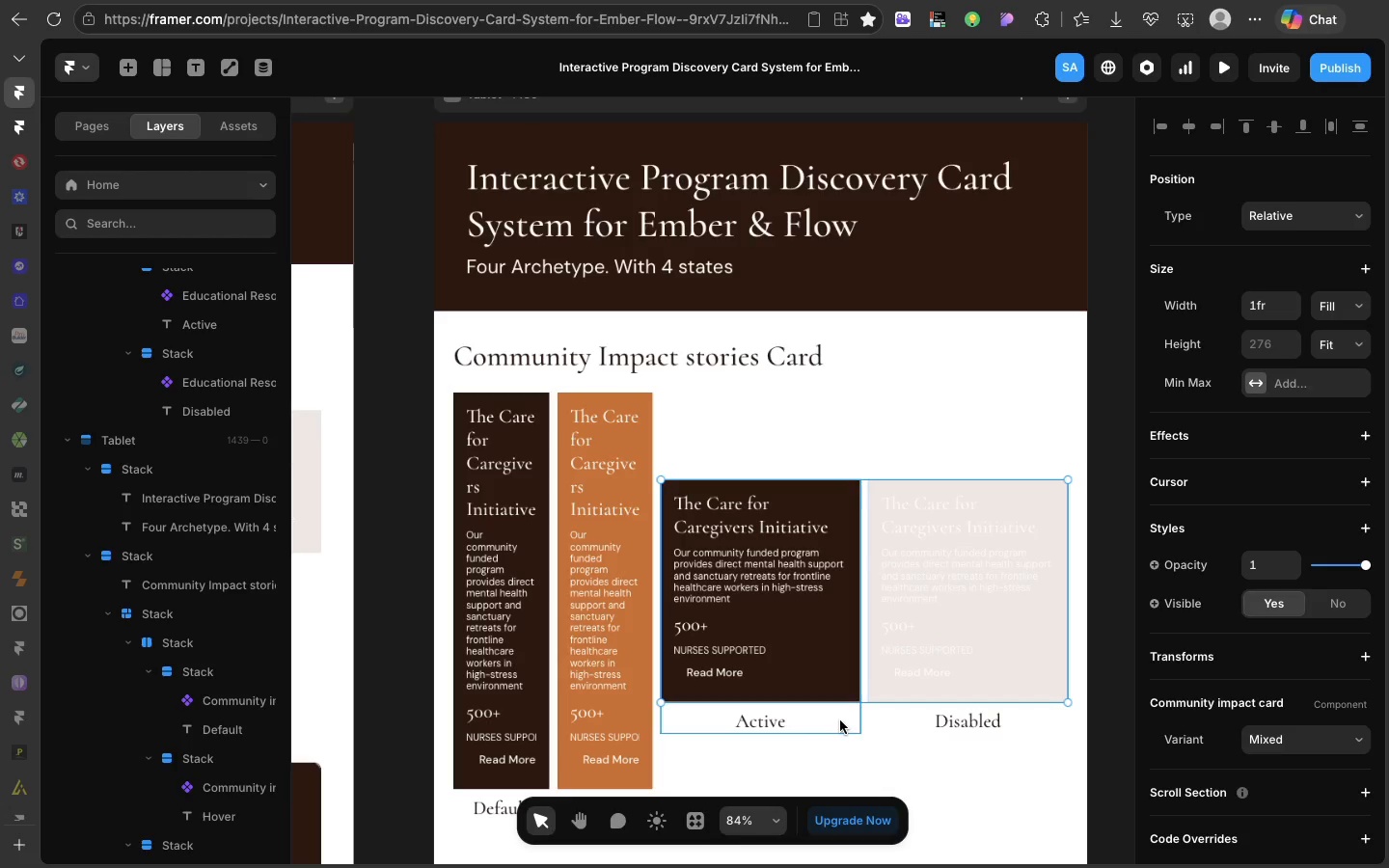 
scroll: coordinate [882, 520], scroll_direction: down, amount: 10.0
 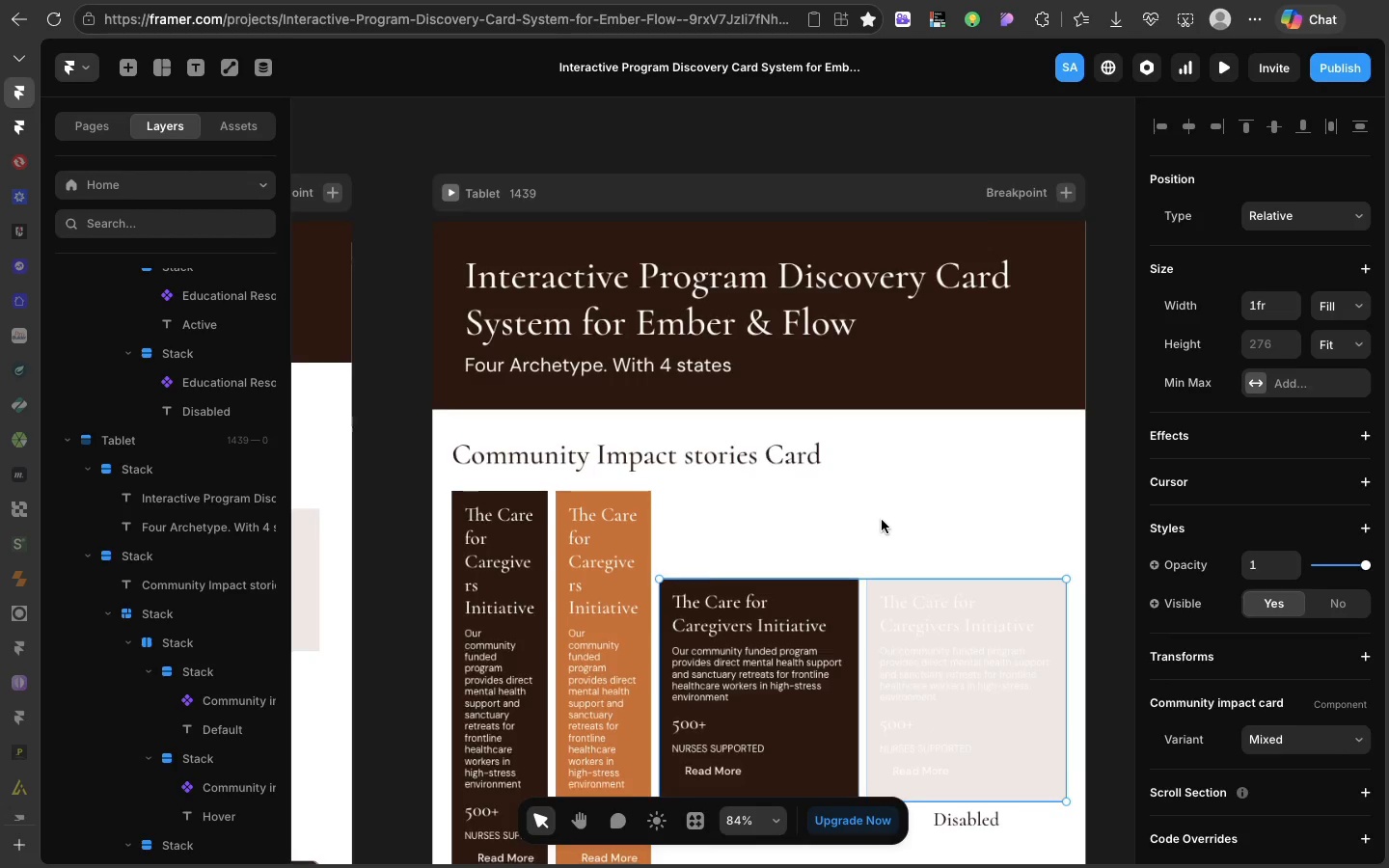 
left_click([839, 720])
 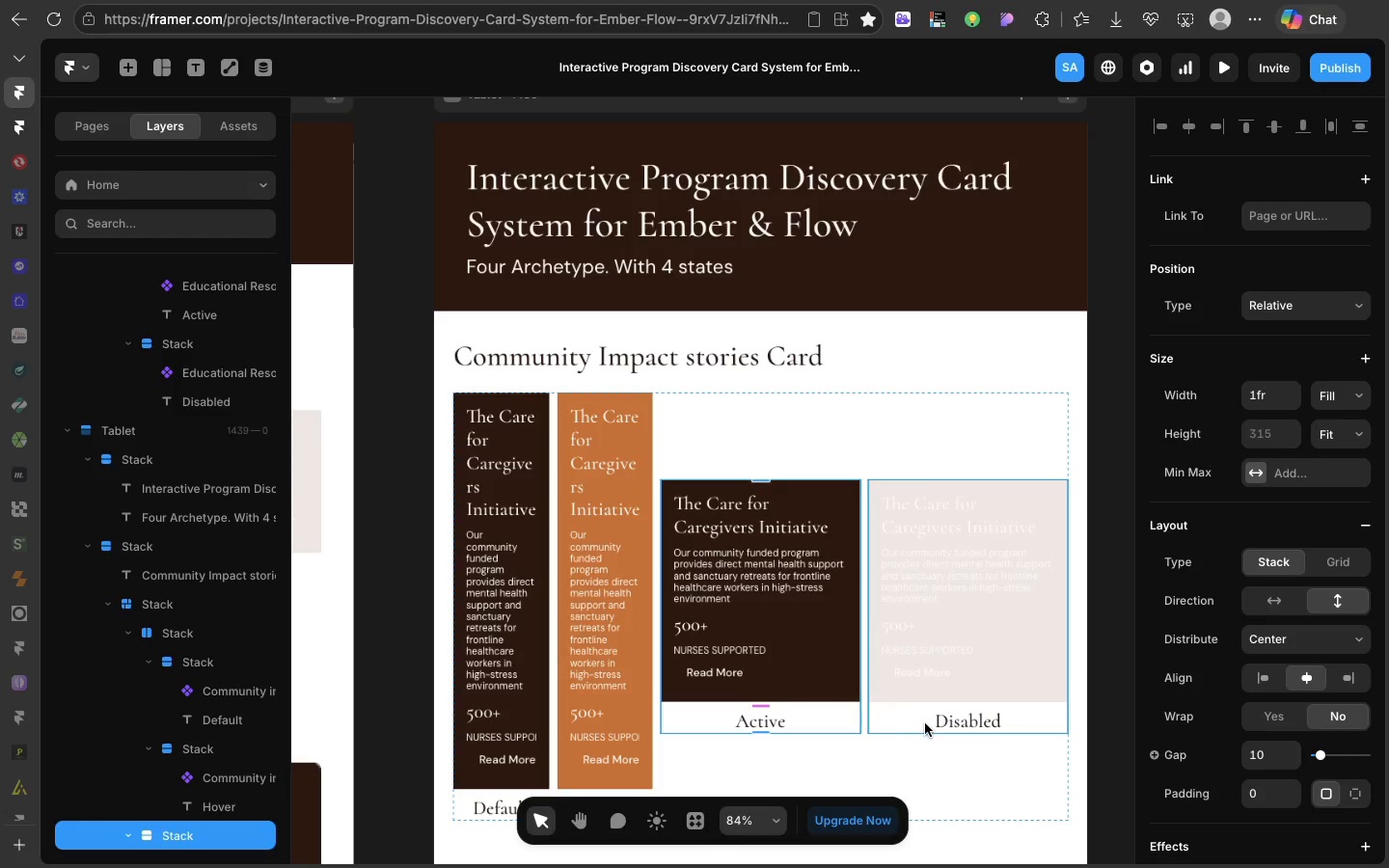 
hold_key(key=ShiftLeft, duration=0.44)
left_click([923, 723])
 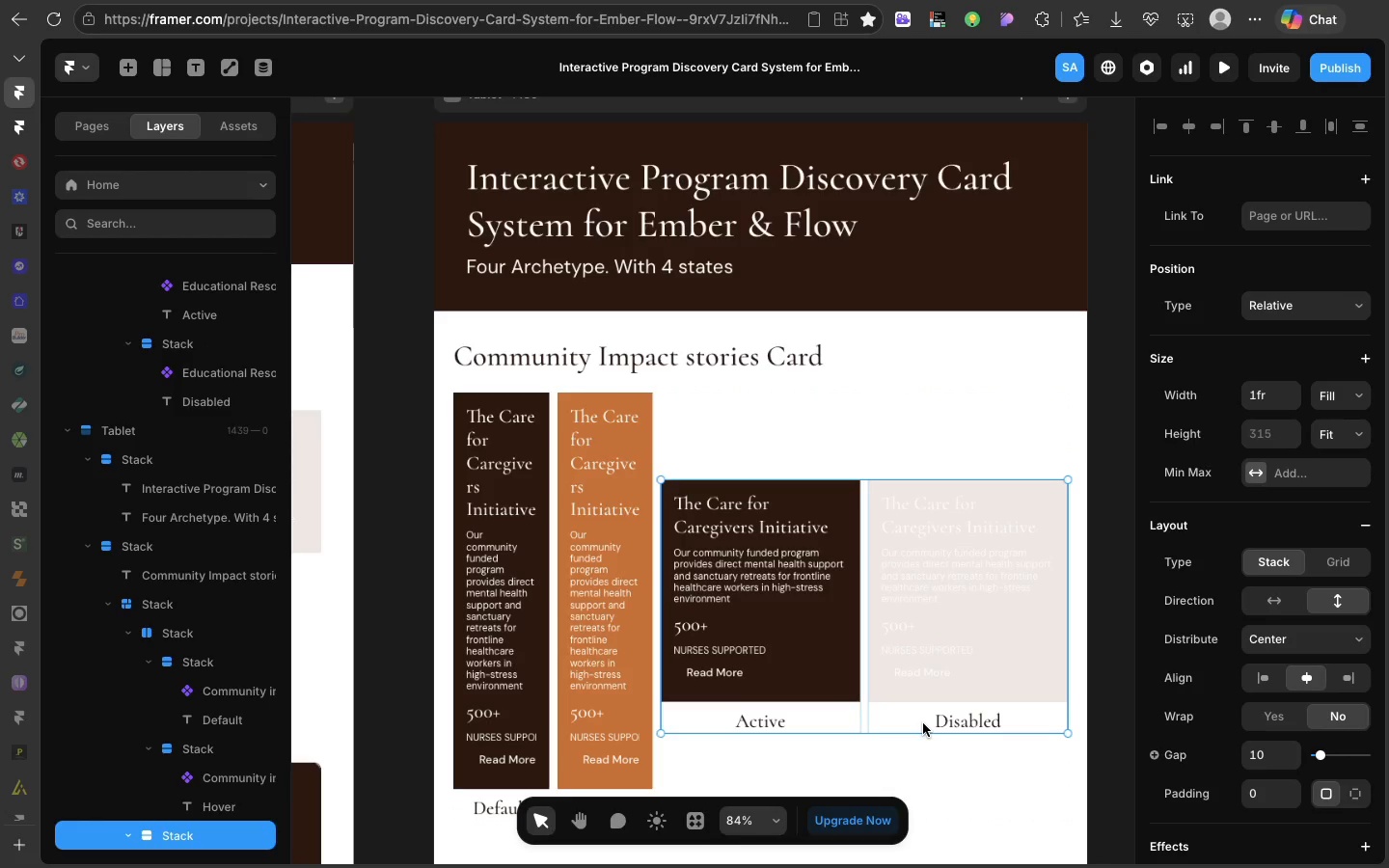 
right_click([923, 723])
 